 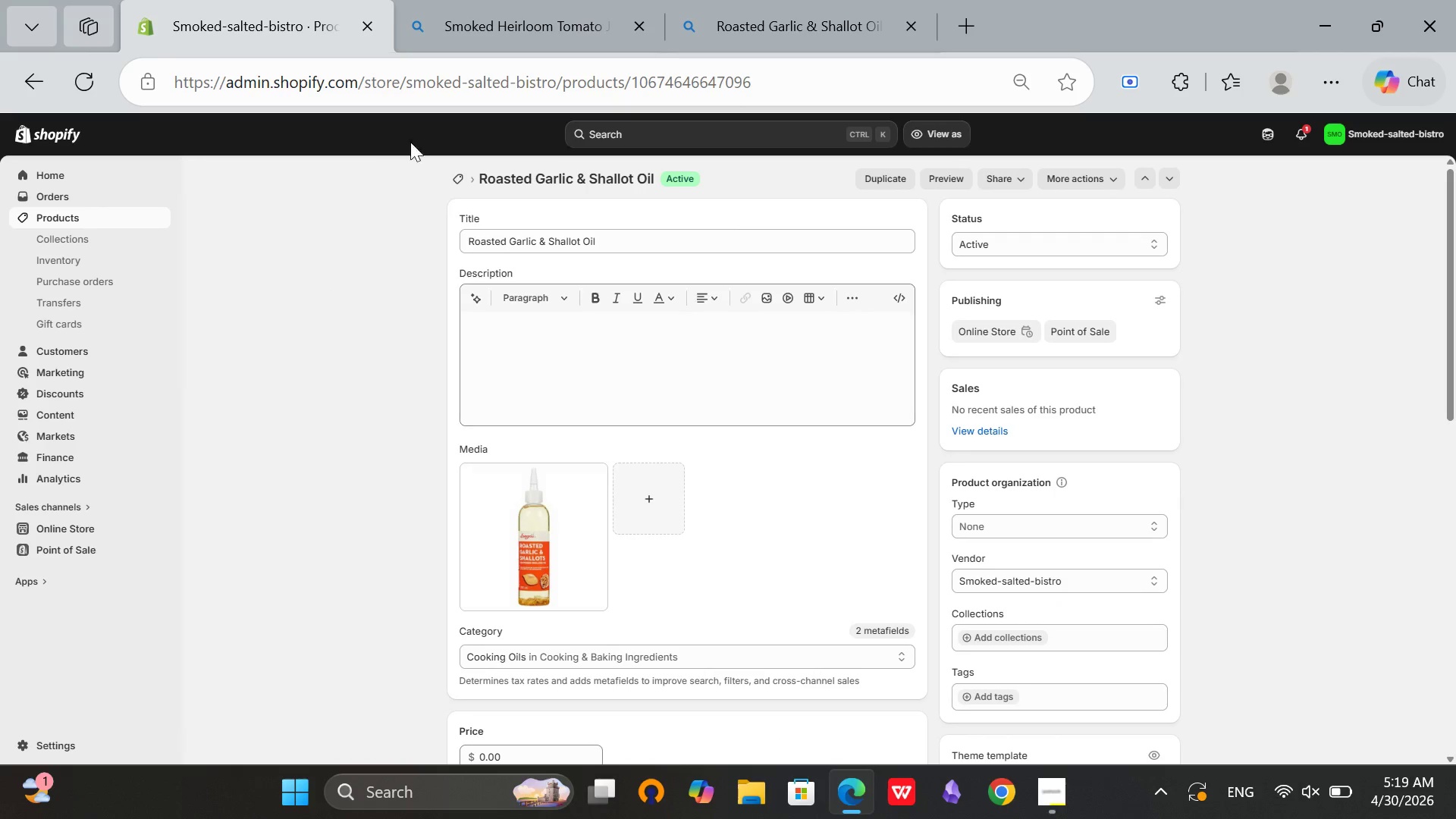 
left_click([458, 174])
 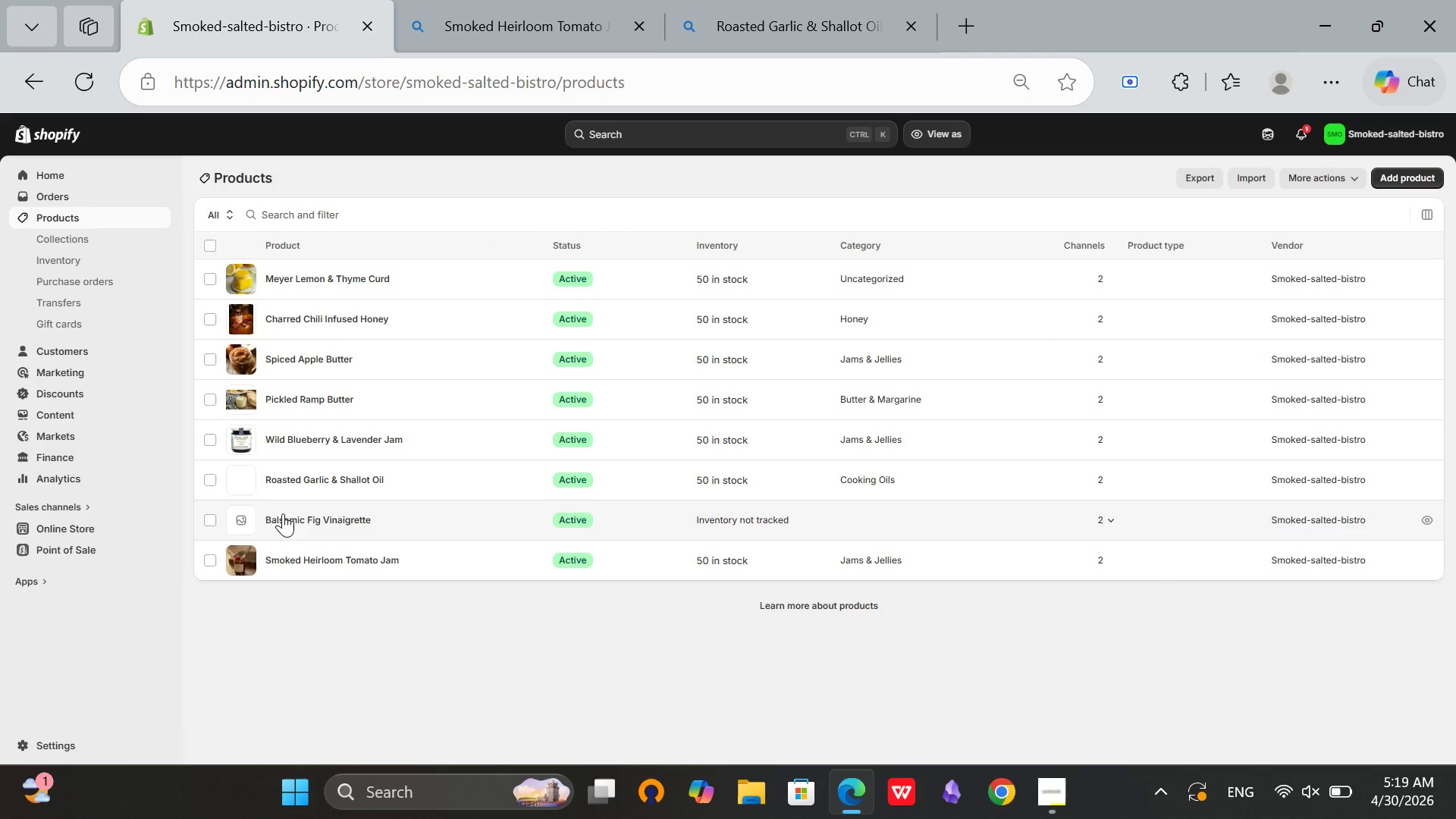 
left_click([284, 514])
 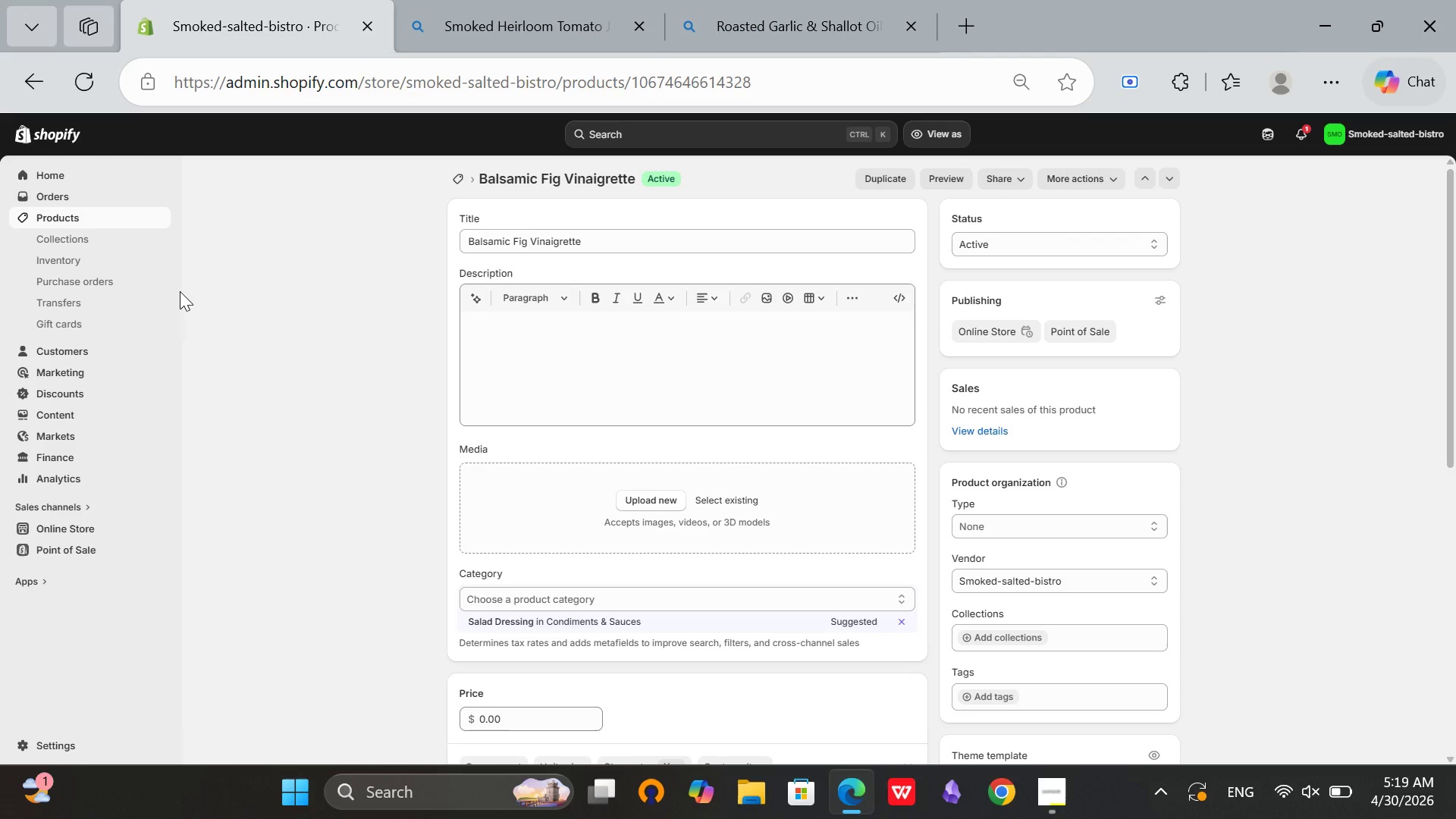 
wait(20.0)
 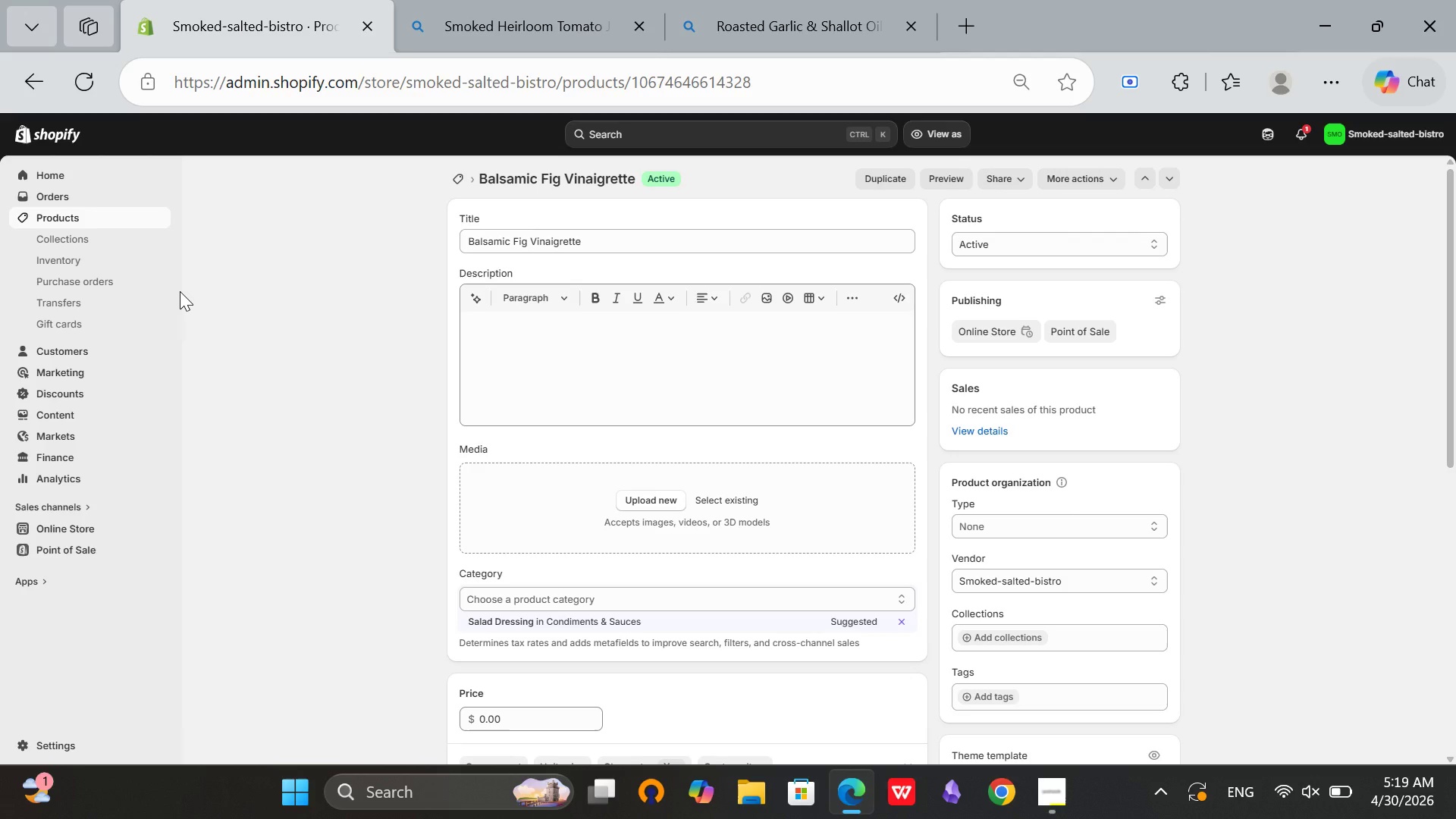 
left_click([601, 240])
 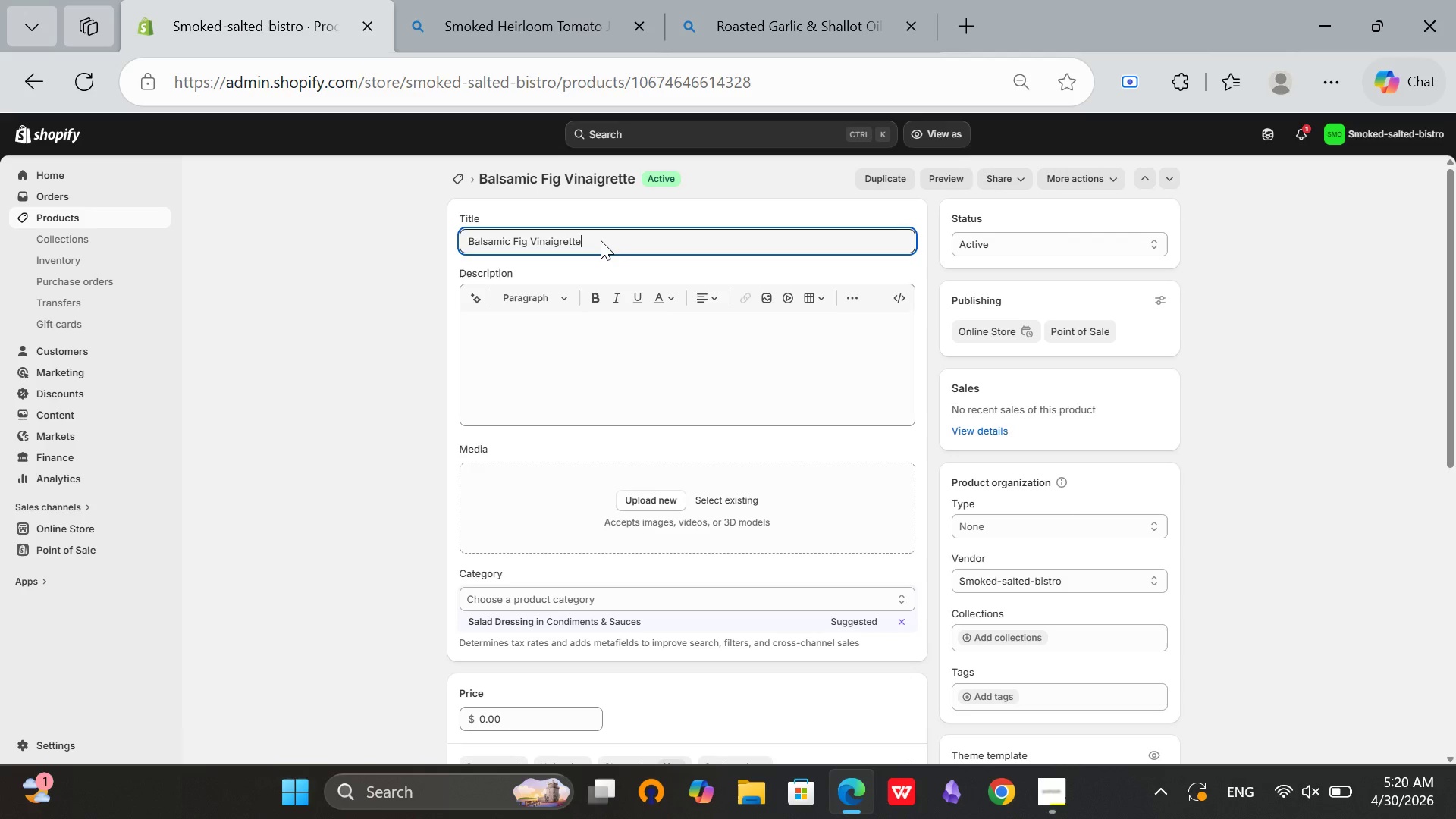 
key(Control+ControlLeft)
 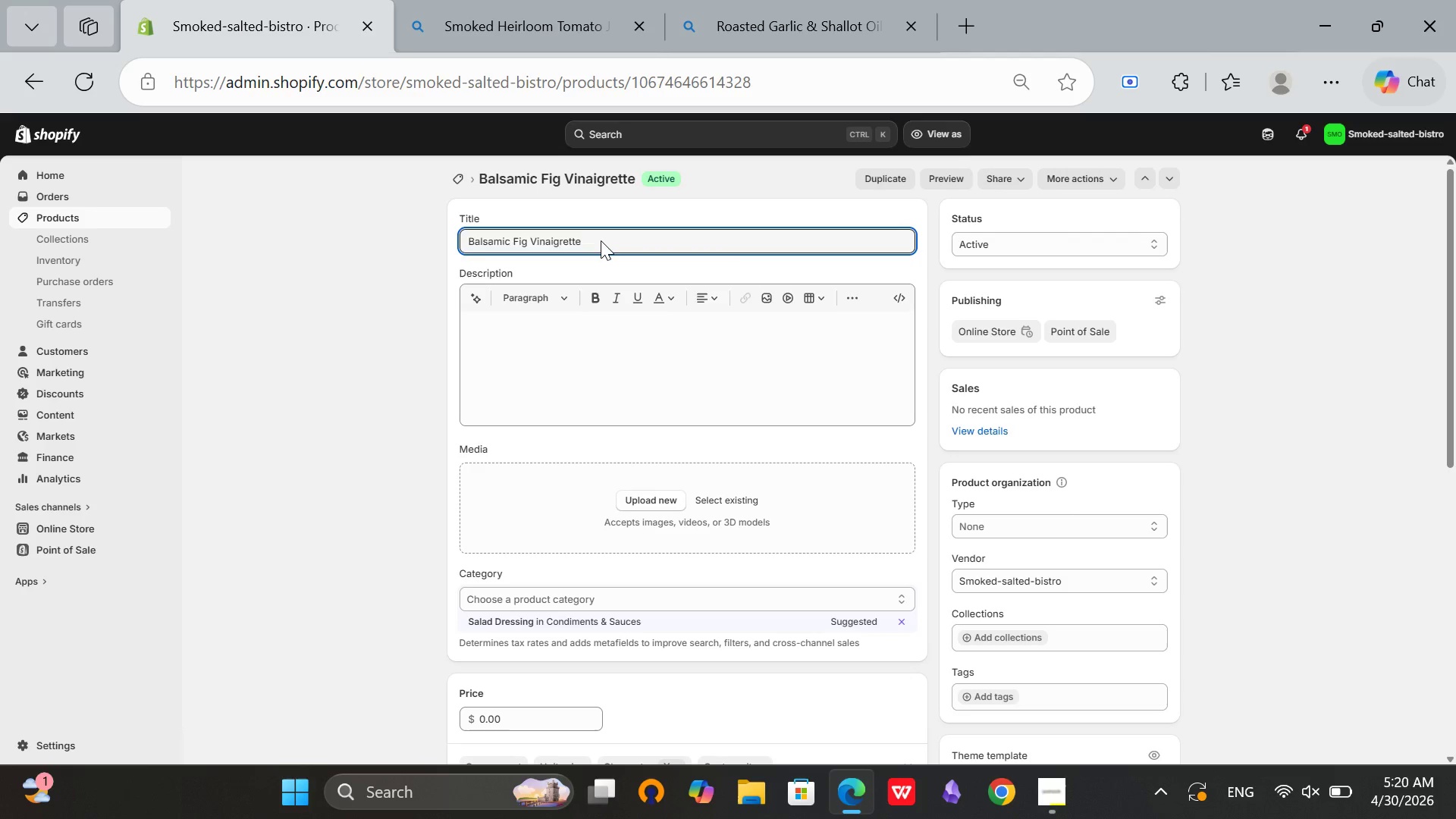 
key(Control+A)
 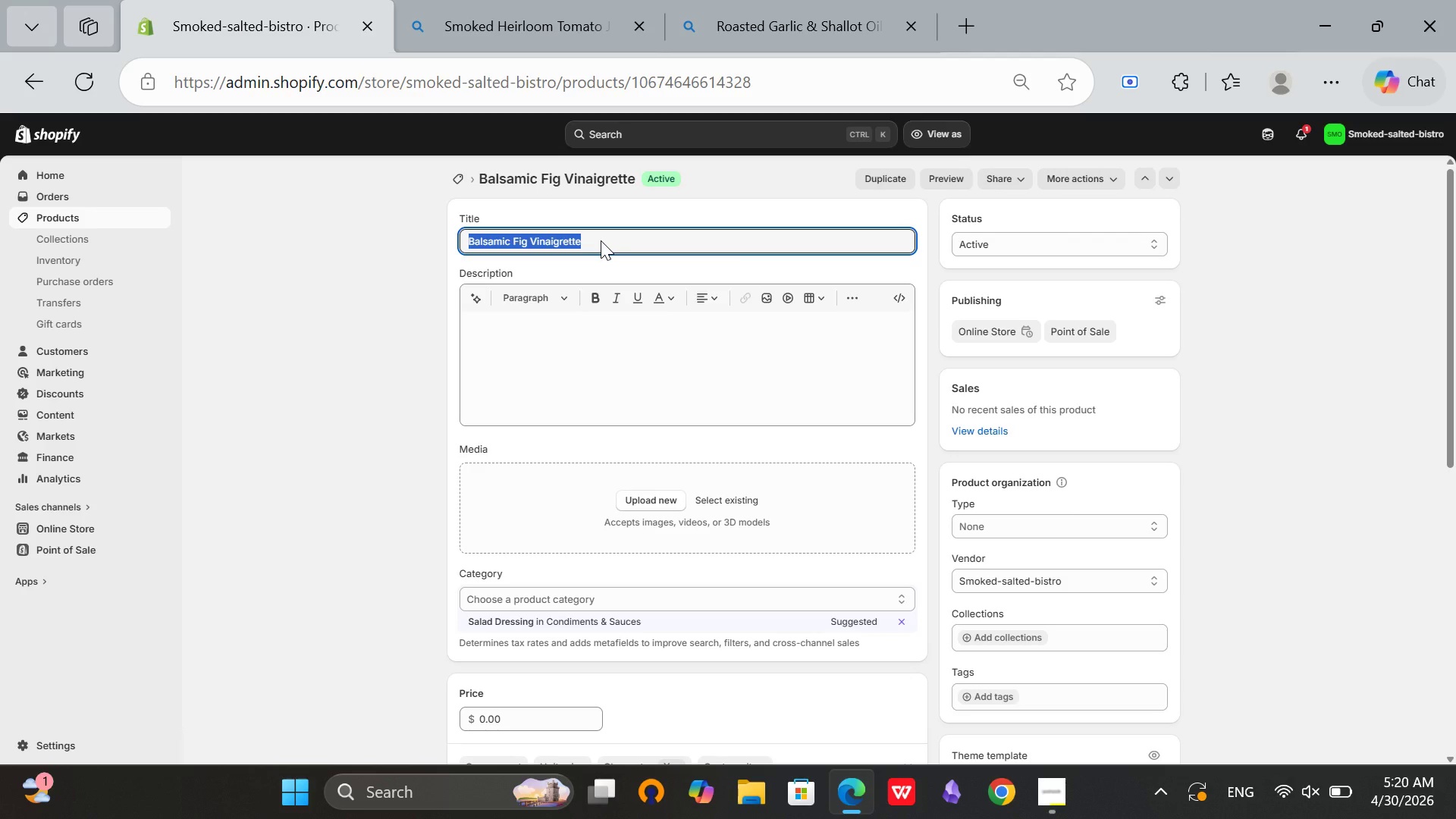 
key(Control+C)
 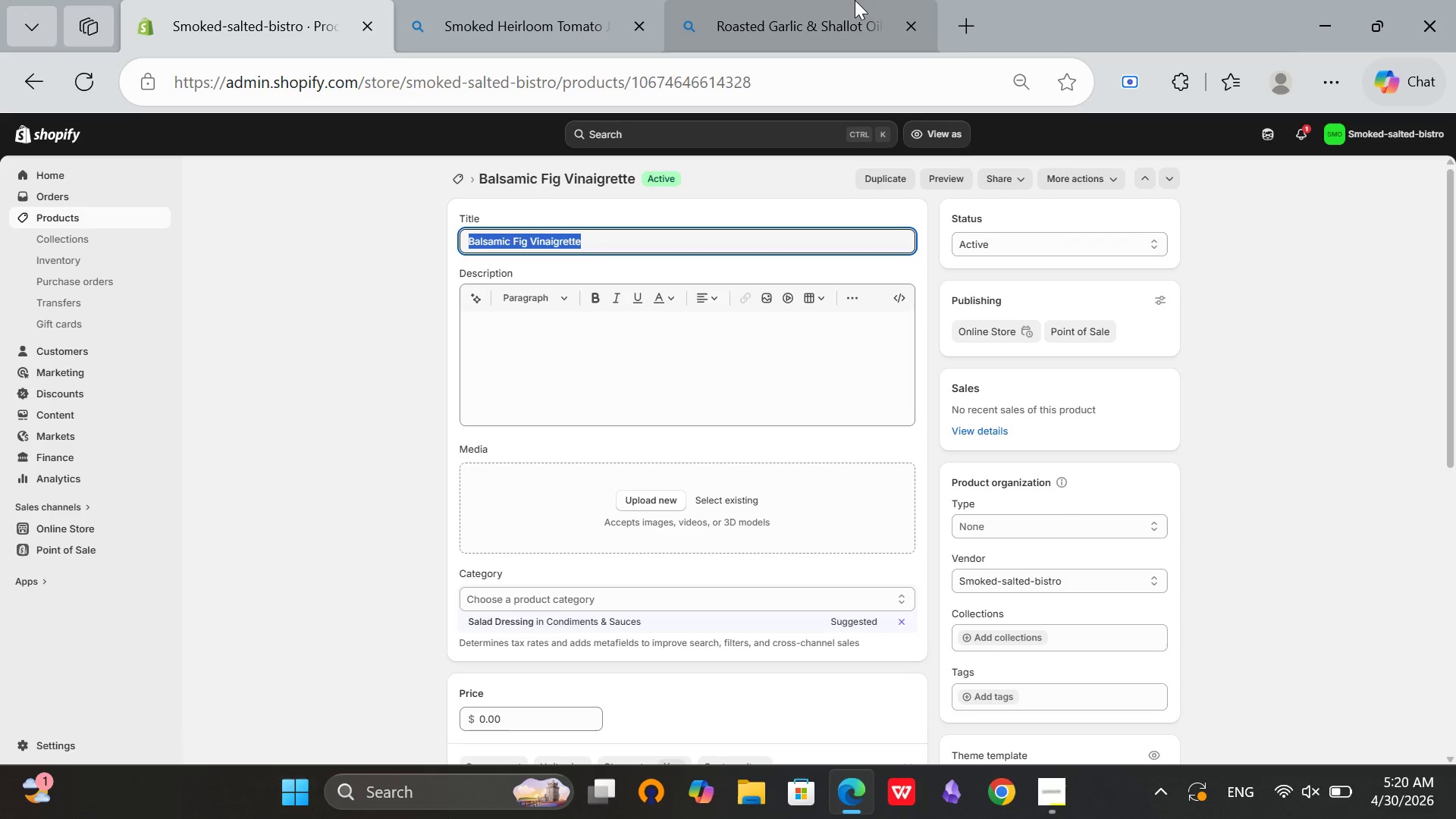 
left_click([842, 0])
 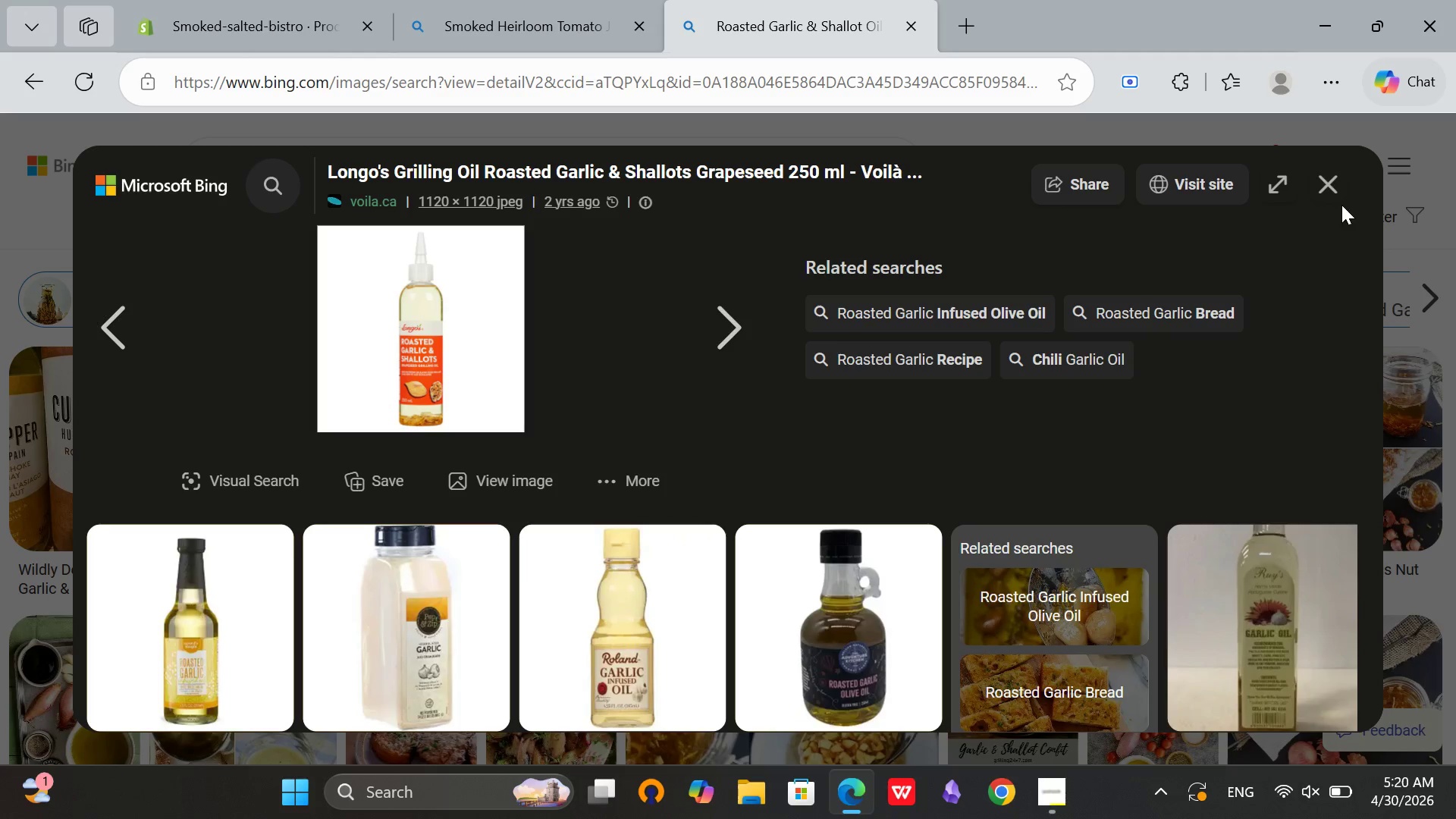 
left_click([1320, 184])
 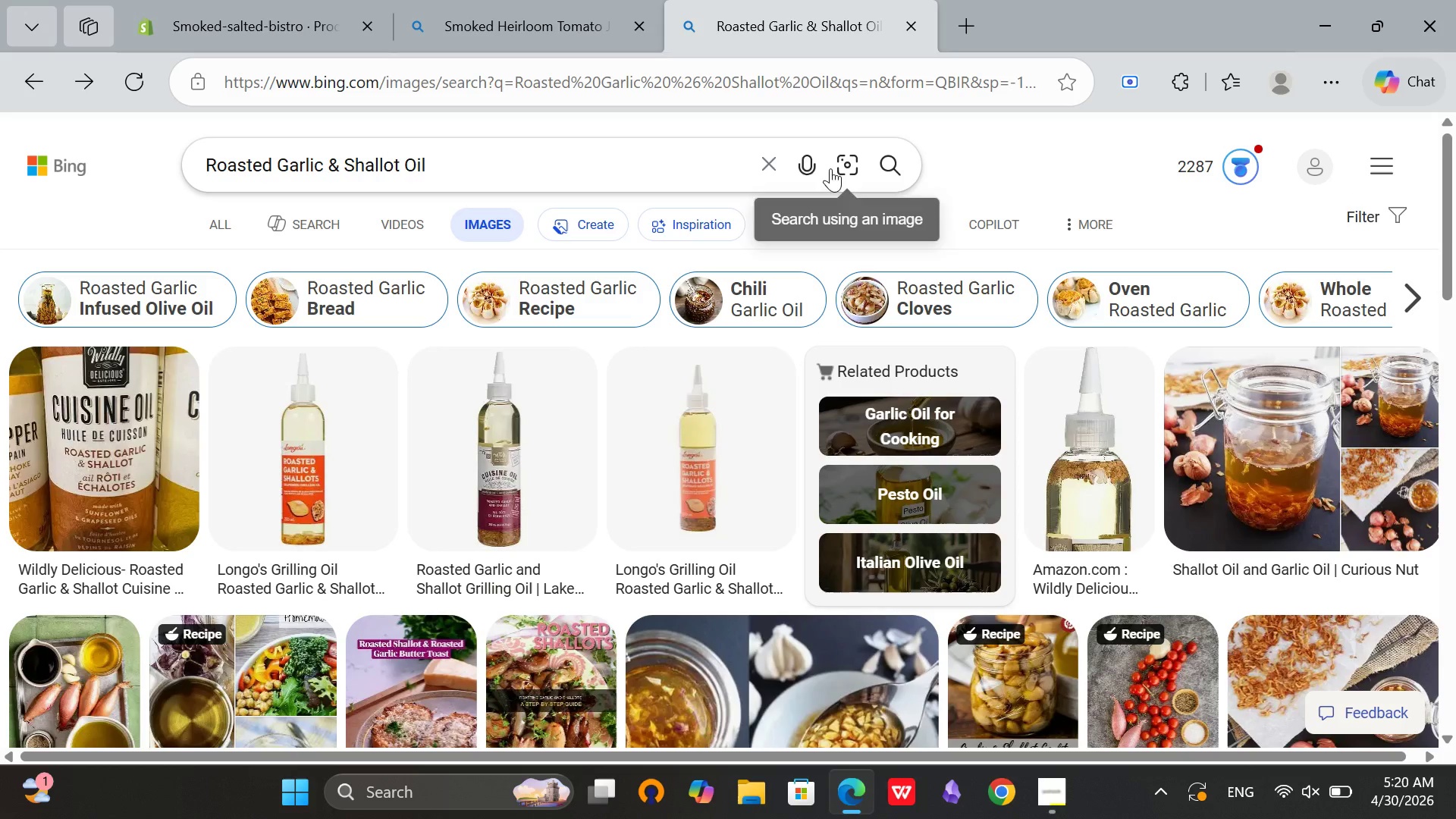 
left_click([777, 164])
 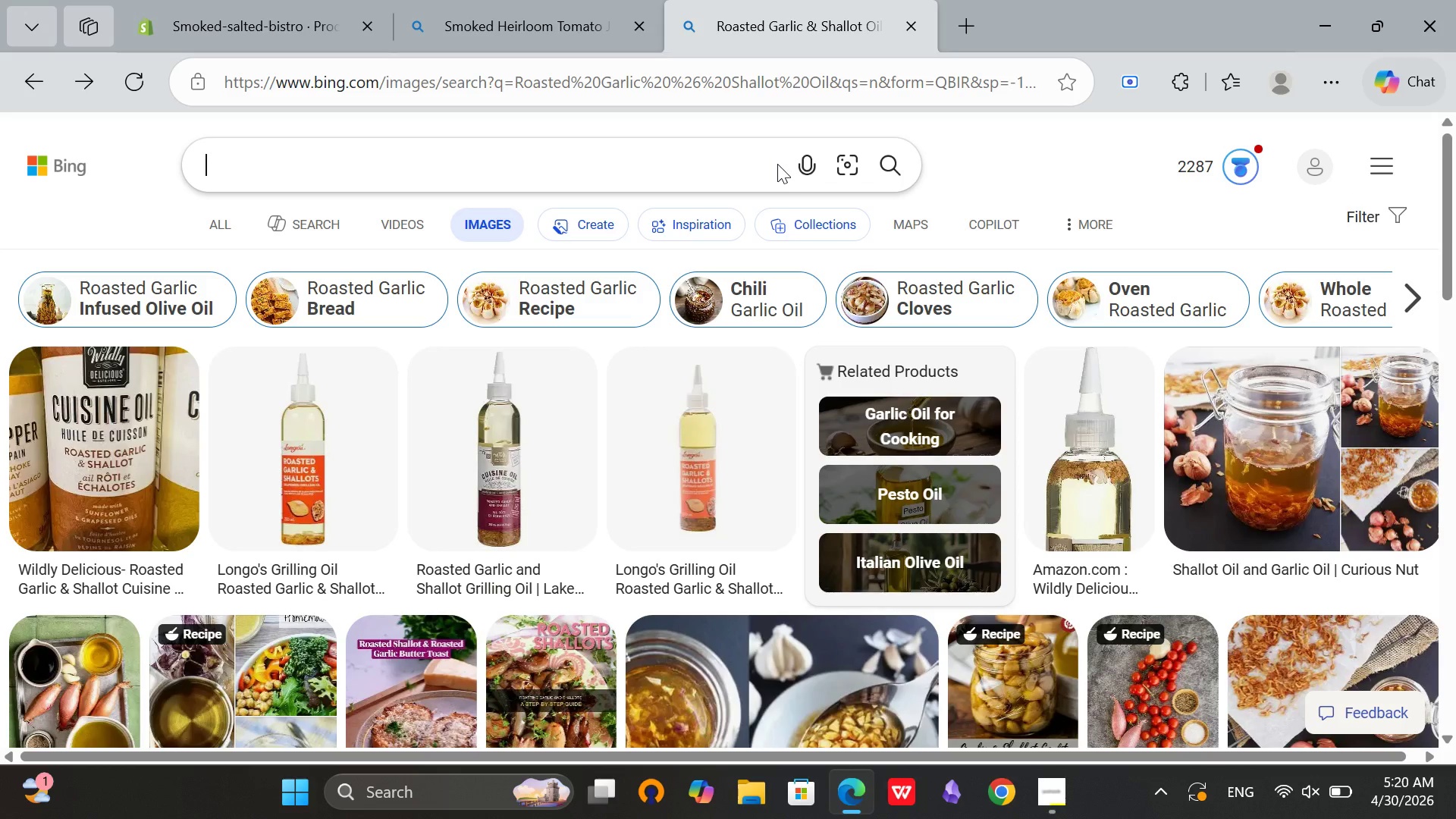 
key(Control+V)
 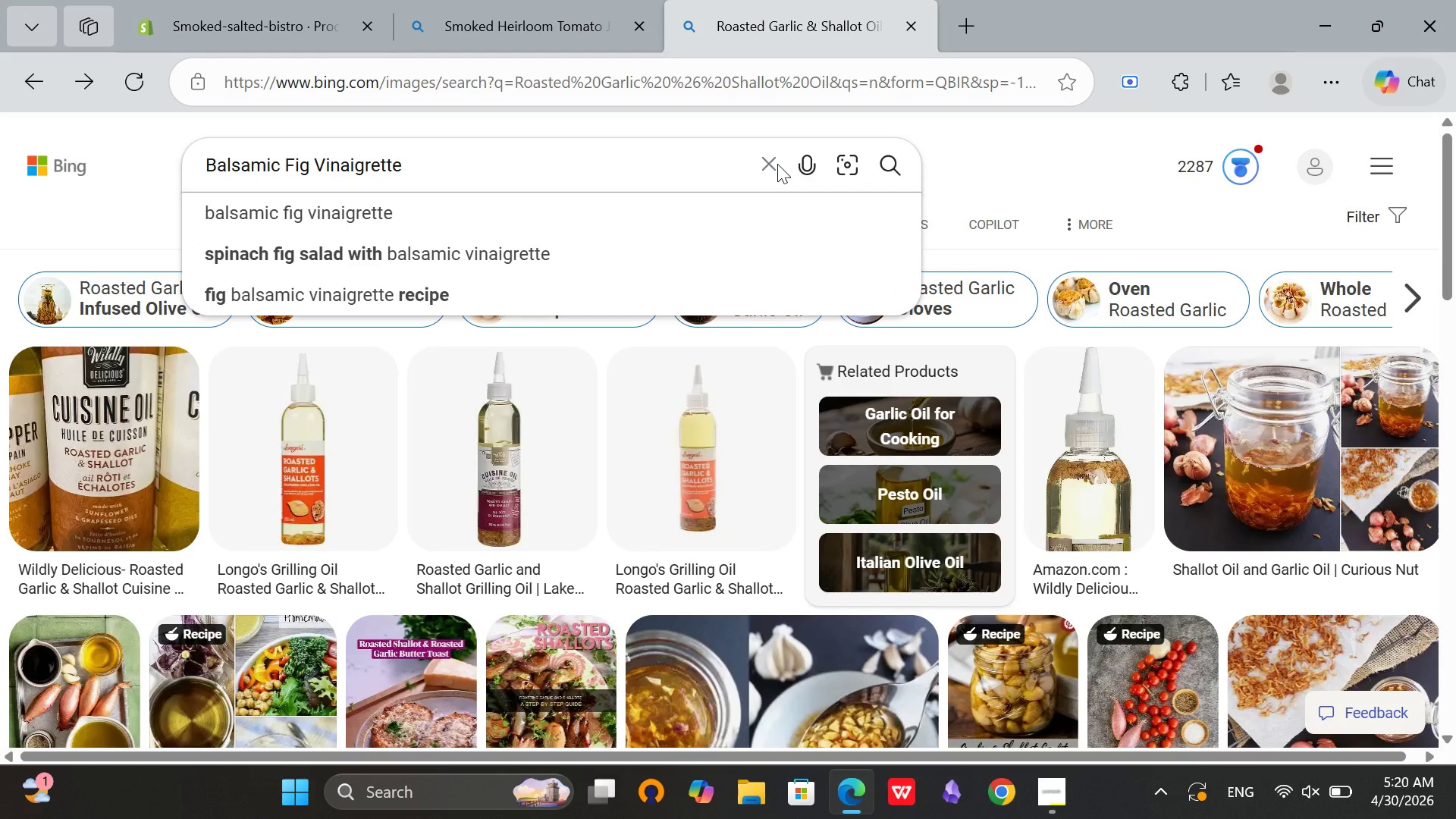 
key(Enter)
 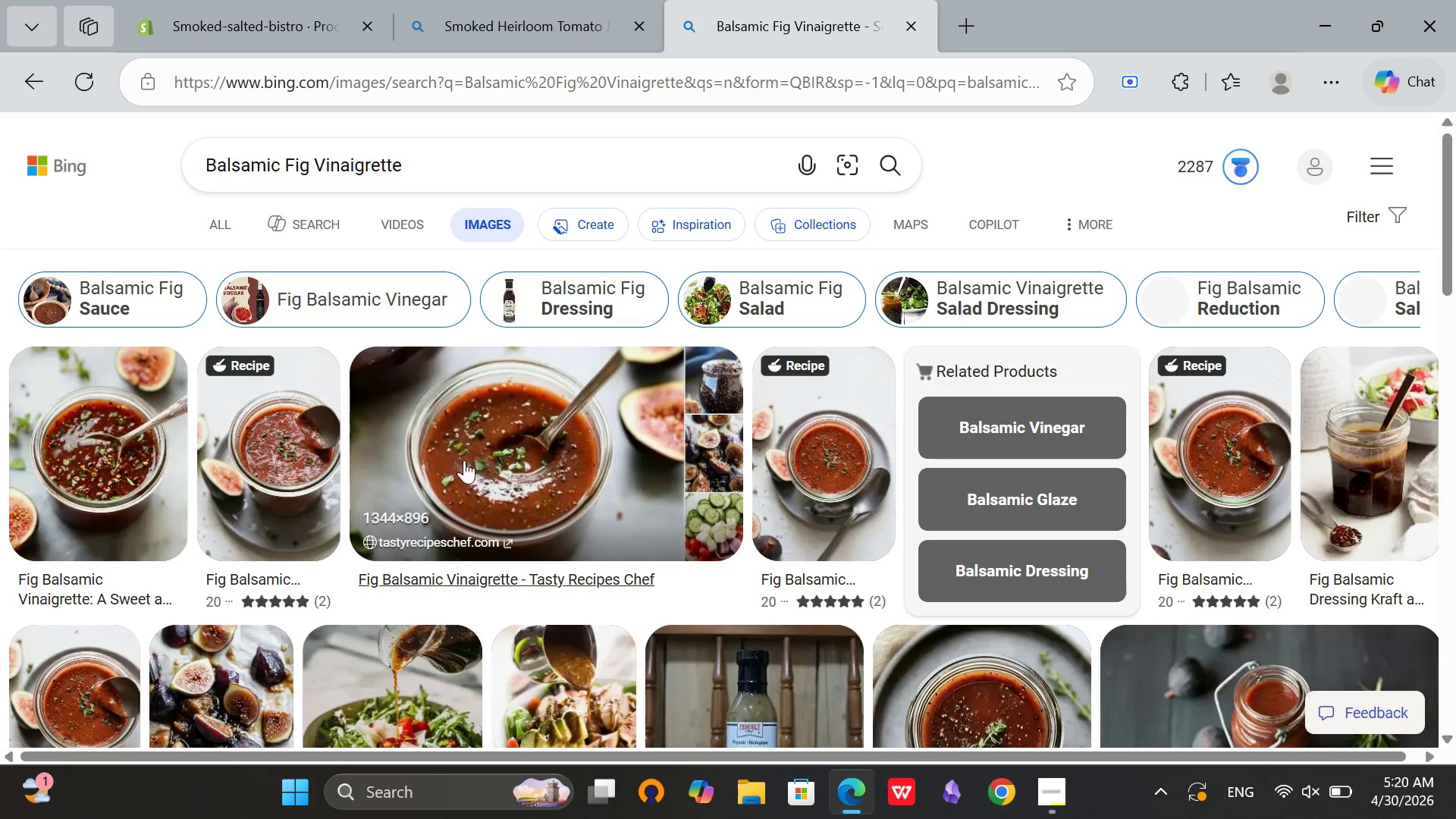 
scroll: coordinate [1120, 390], scroll_direction: down, amount: 6.0
 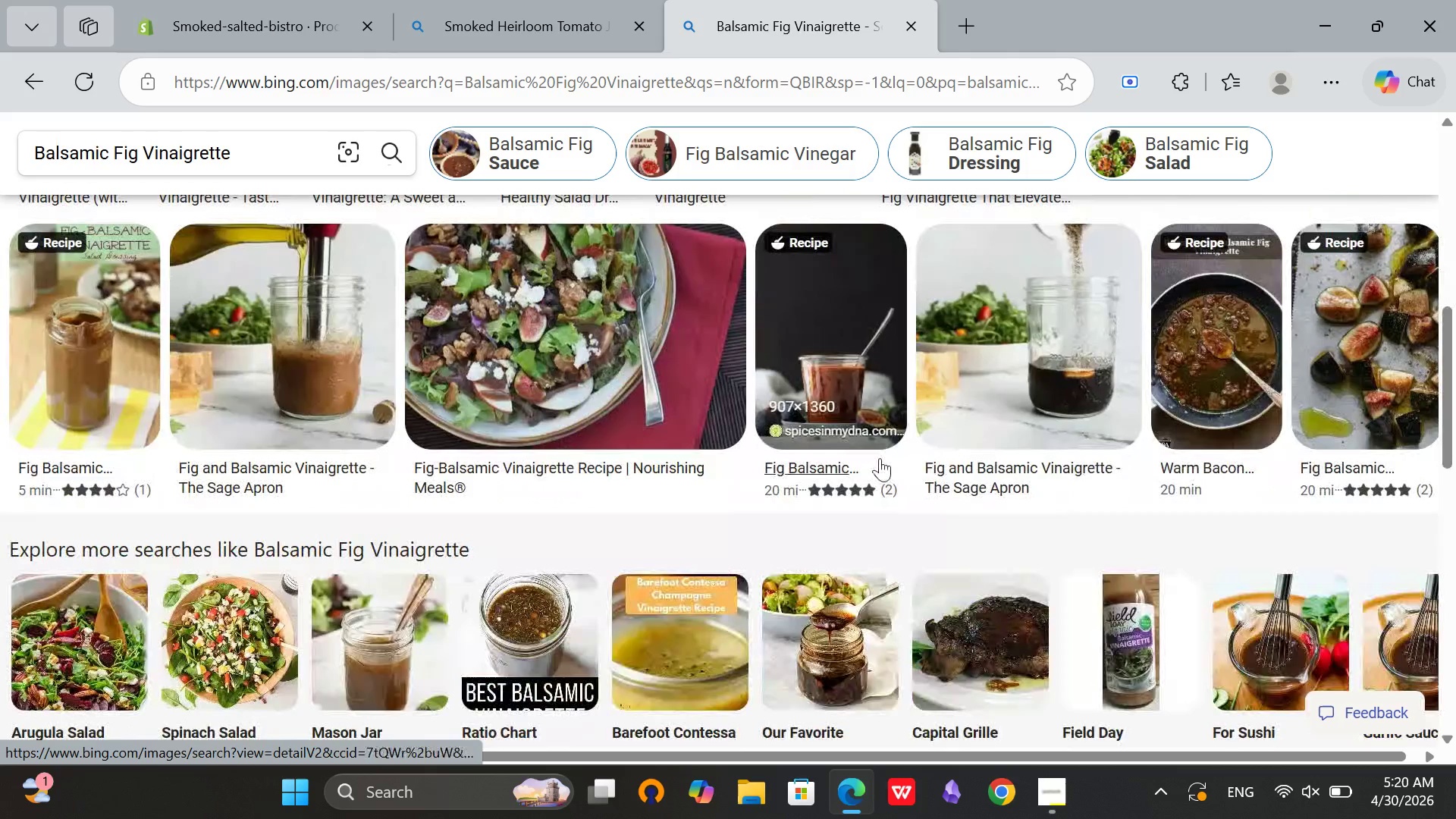 
scroll: coordinate [934, 438], scroll_direction: up, amount: 10.0
 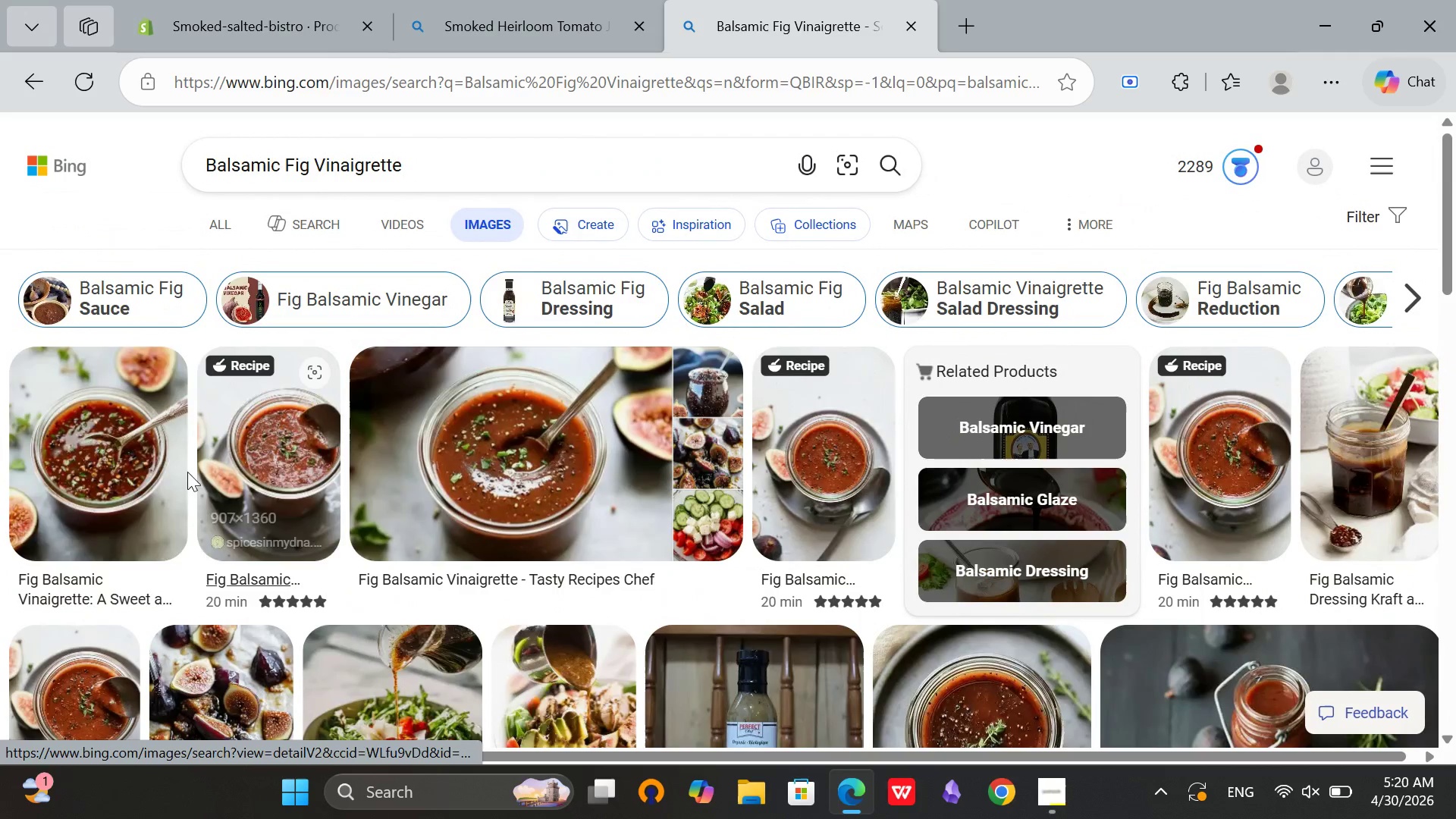 
left_click([114, 428])
 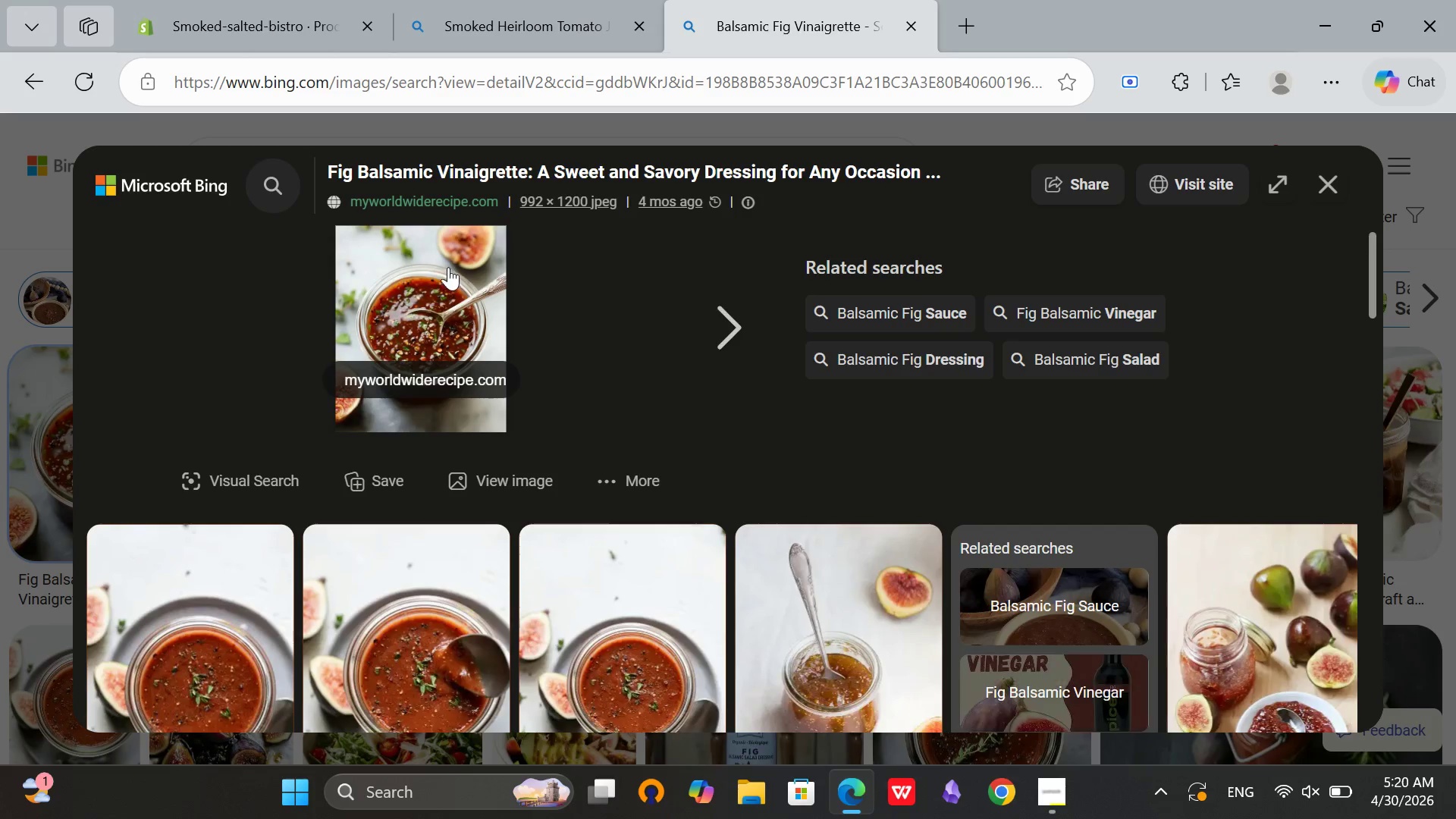 
right_click([457, 281])
 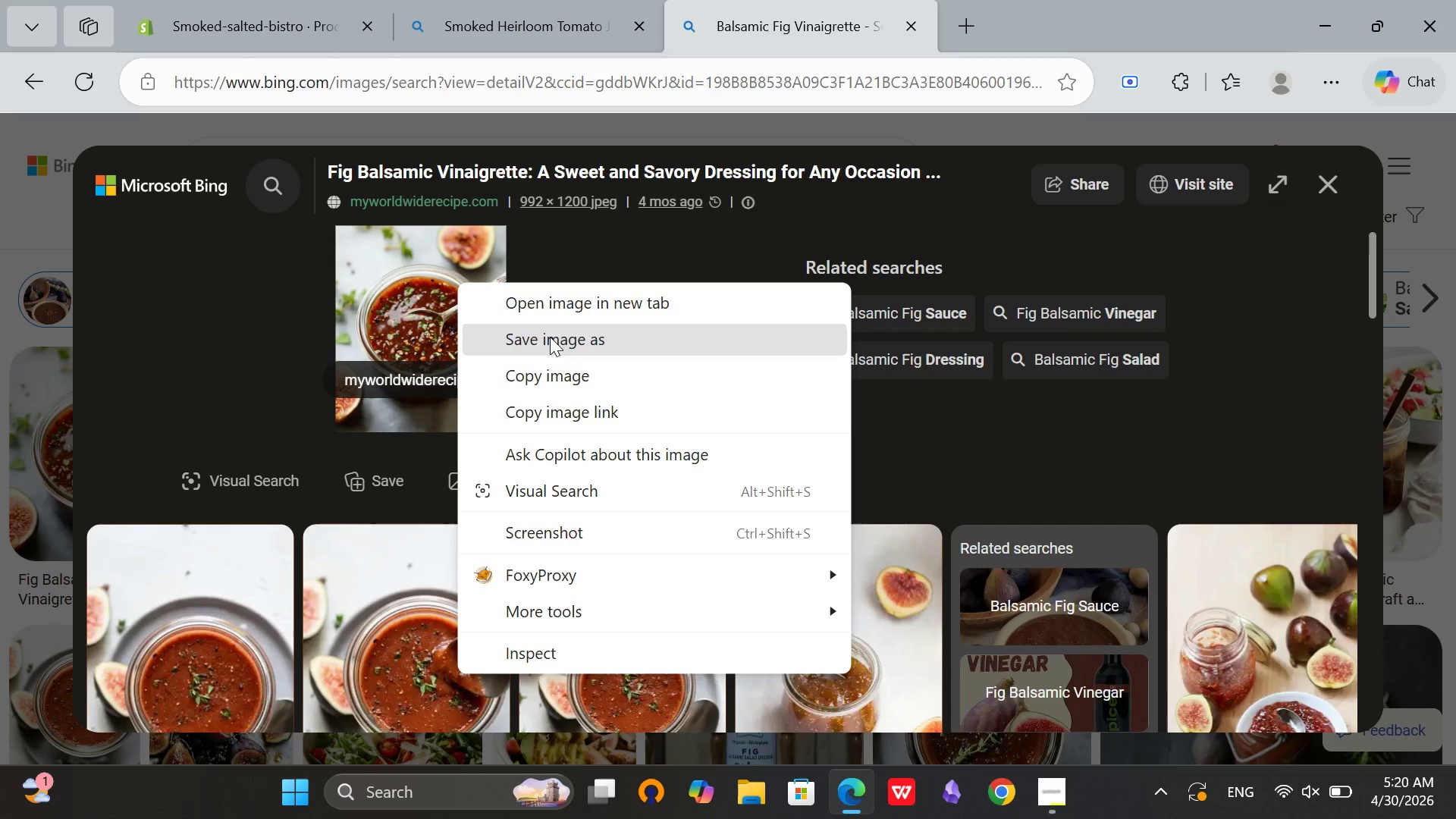 
left_click([550, 337])
 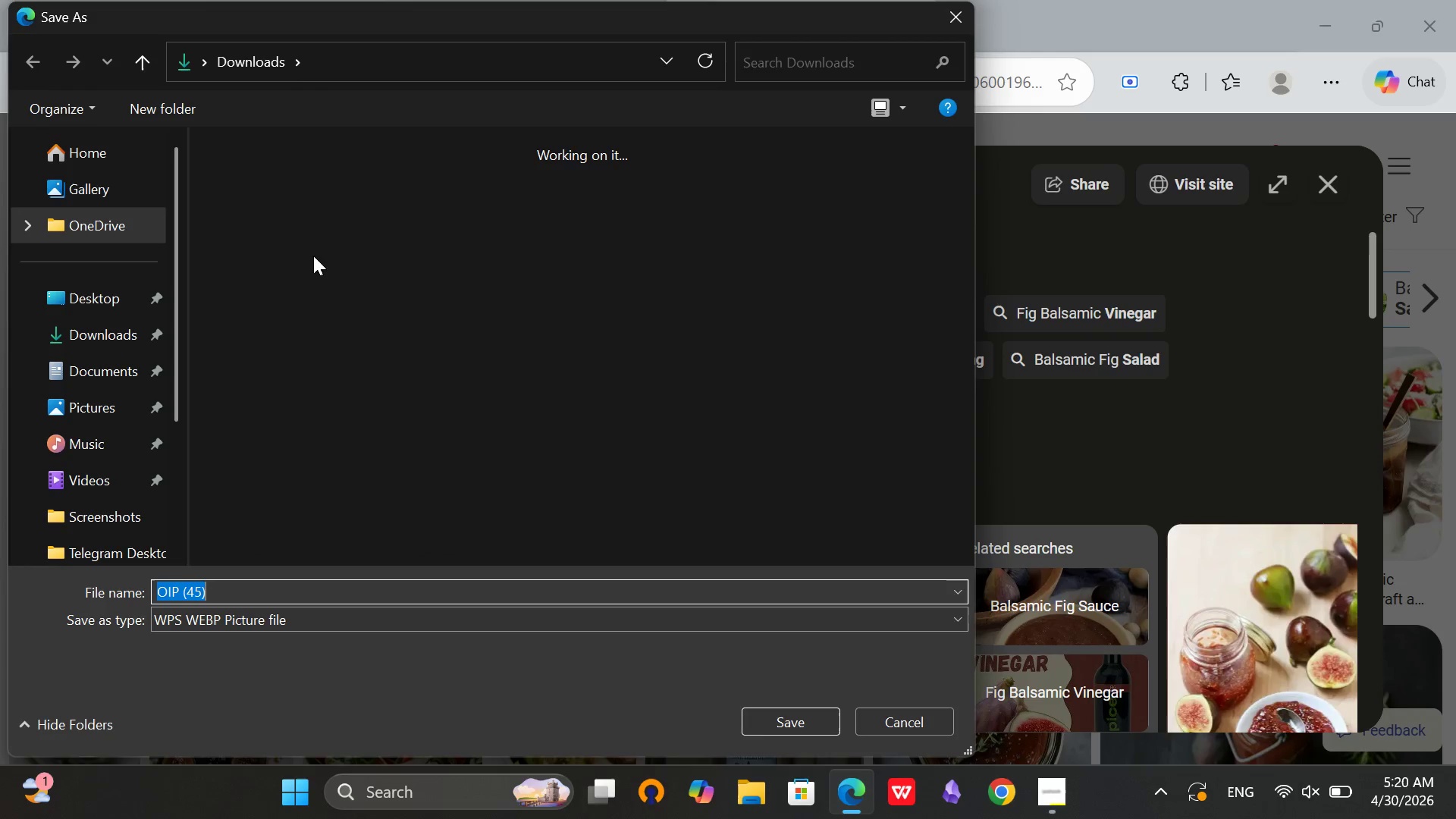 
left_click([89, 326])
 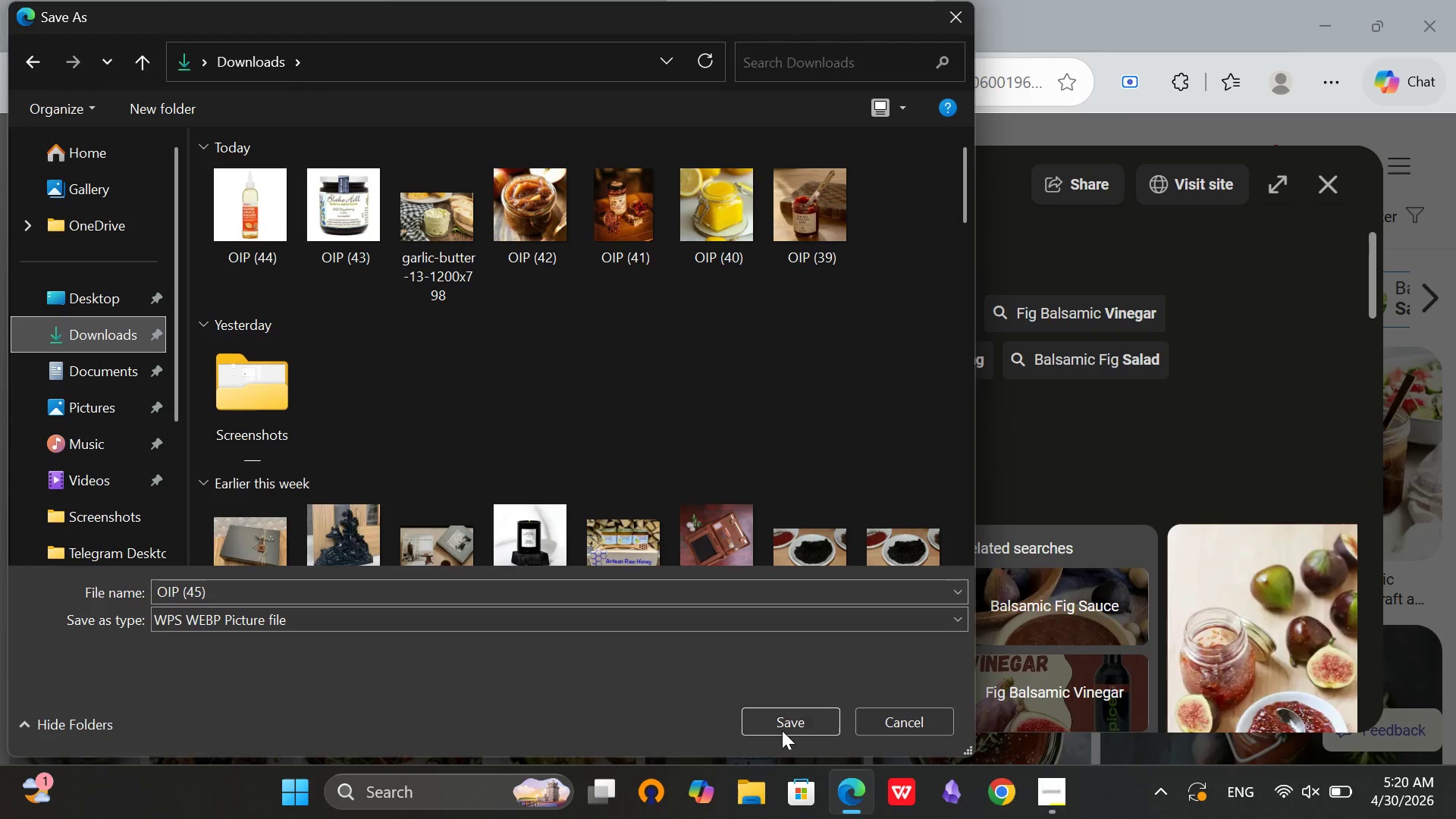 
left_click([778, 723])
 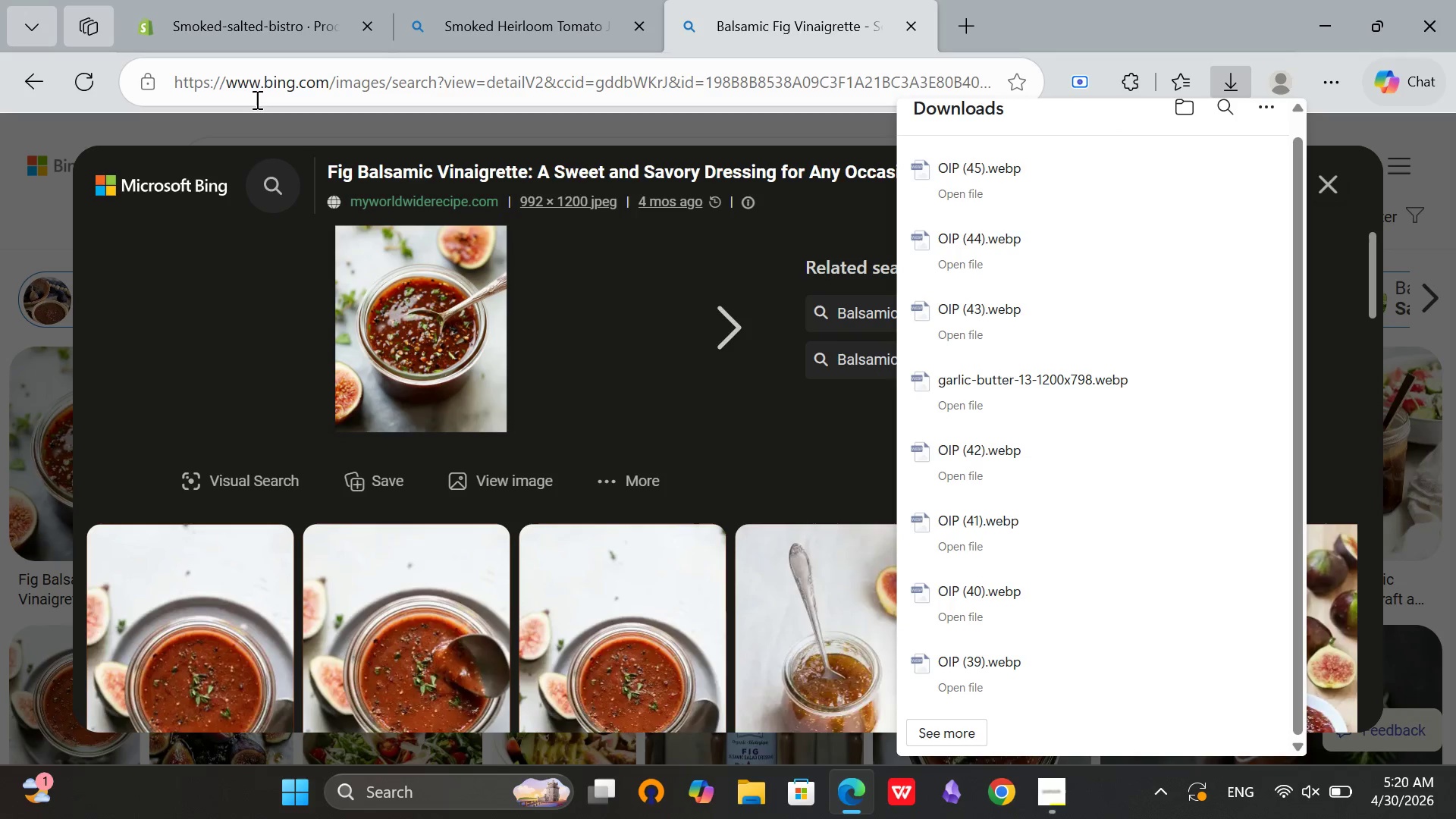 
left_click([256, 0])
 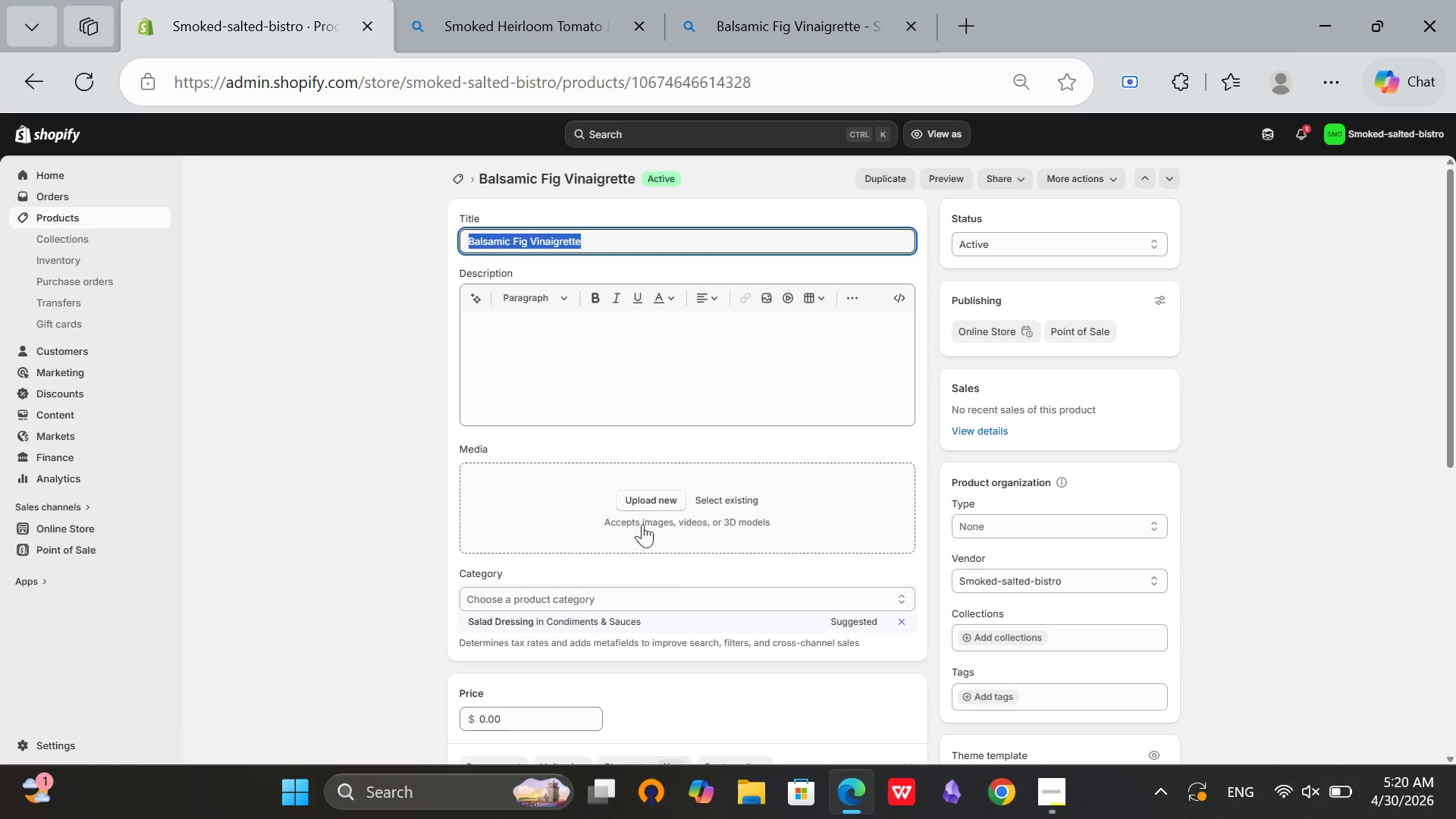 
left_click([582, 618])
 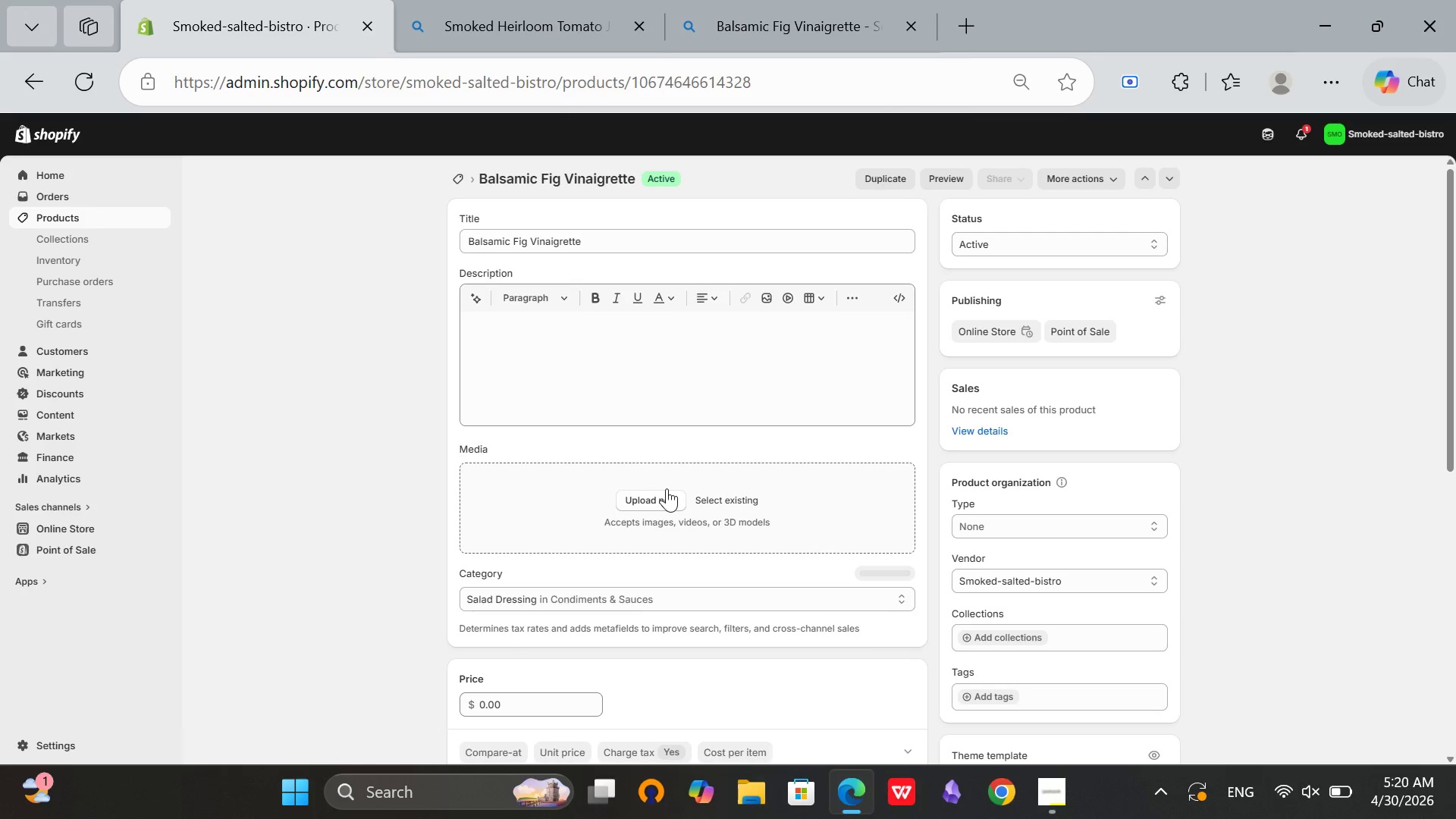 
left_click([657, 500])
 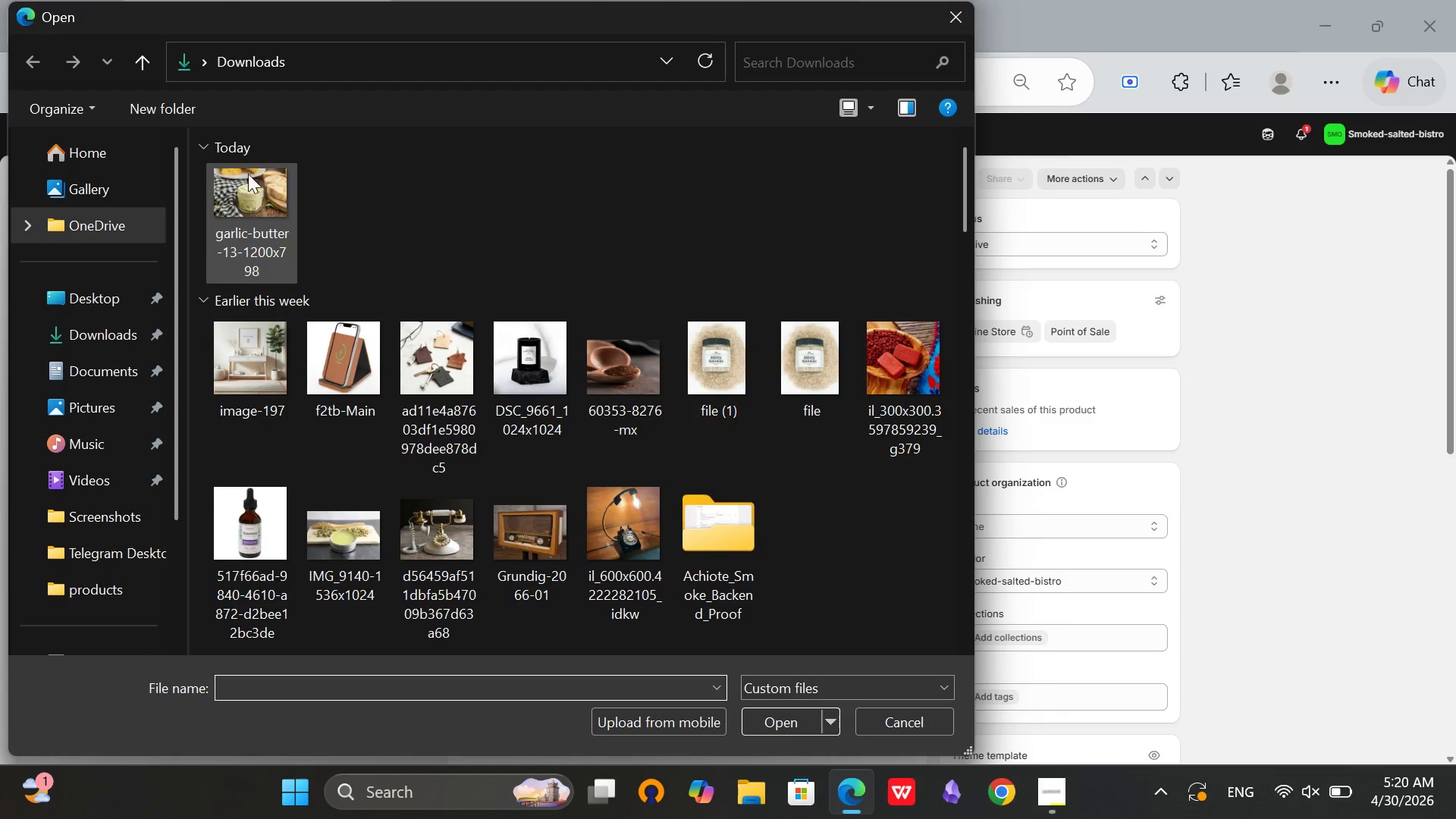 
left_click([252, 215])
 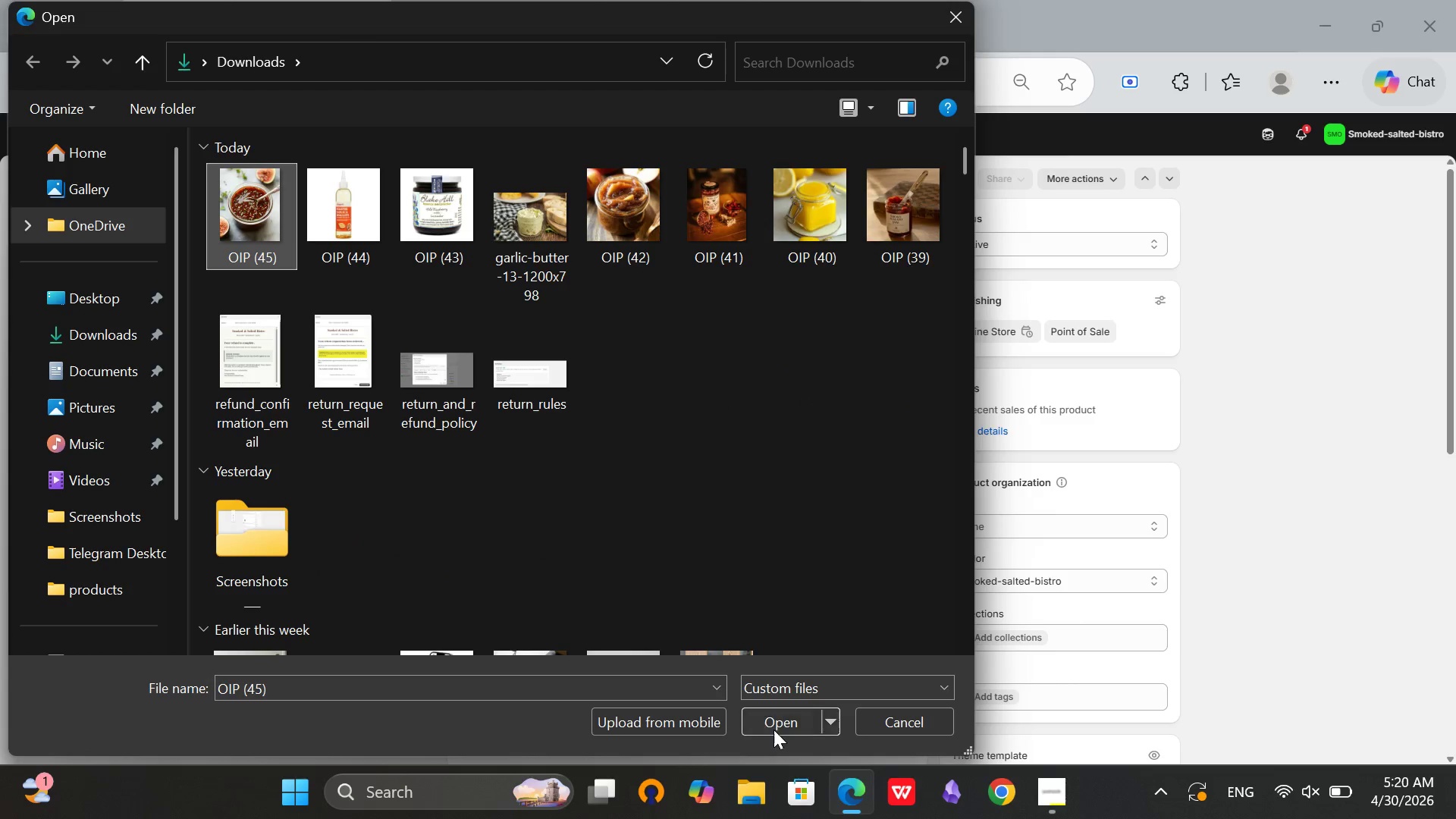 
left_click_drag(start_coordinate=[782, 730], to_coordinate=[786, 730])
 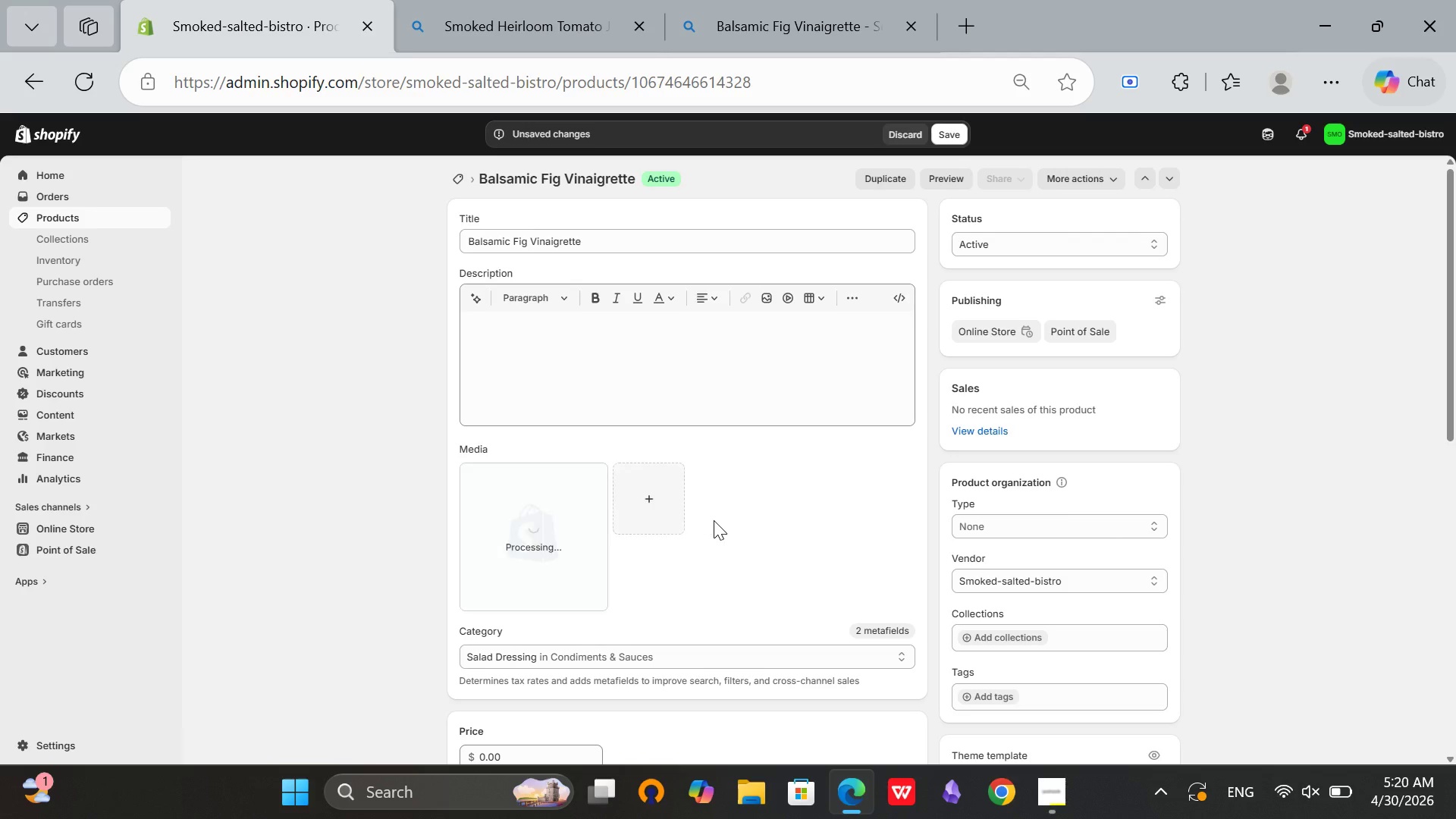 
wait(8.12)
 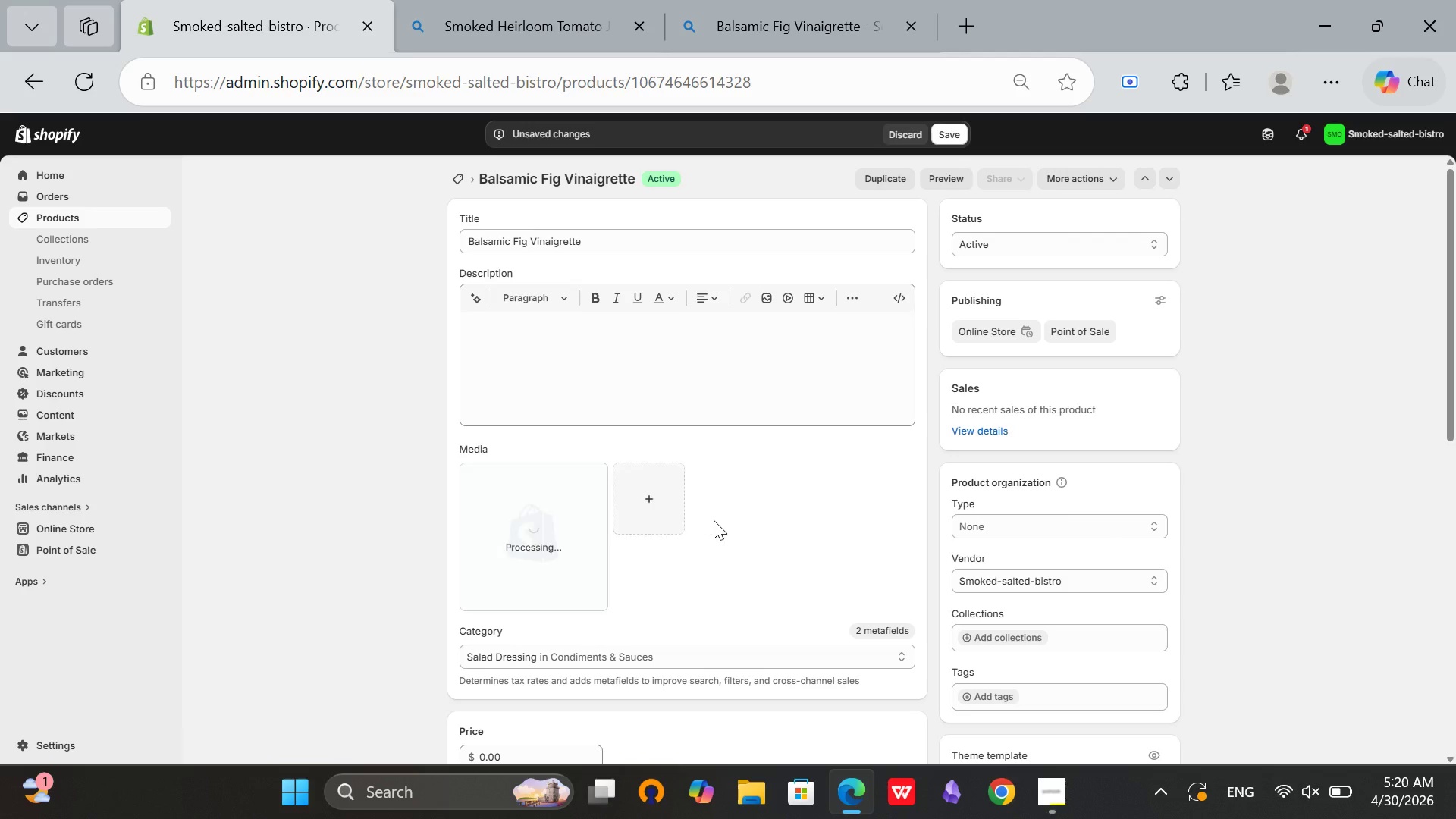 
left_click([566, 543])
 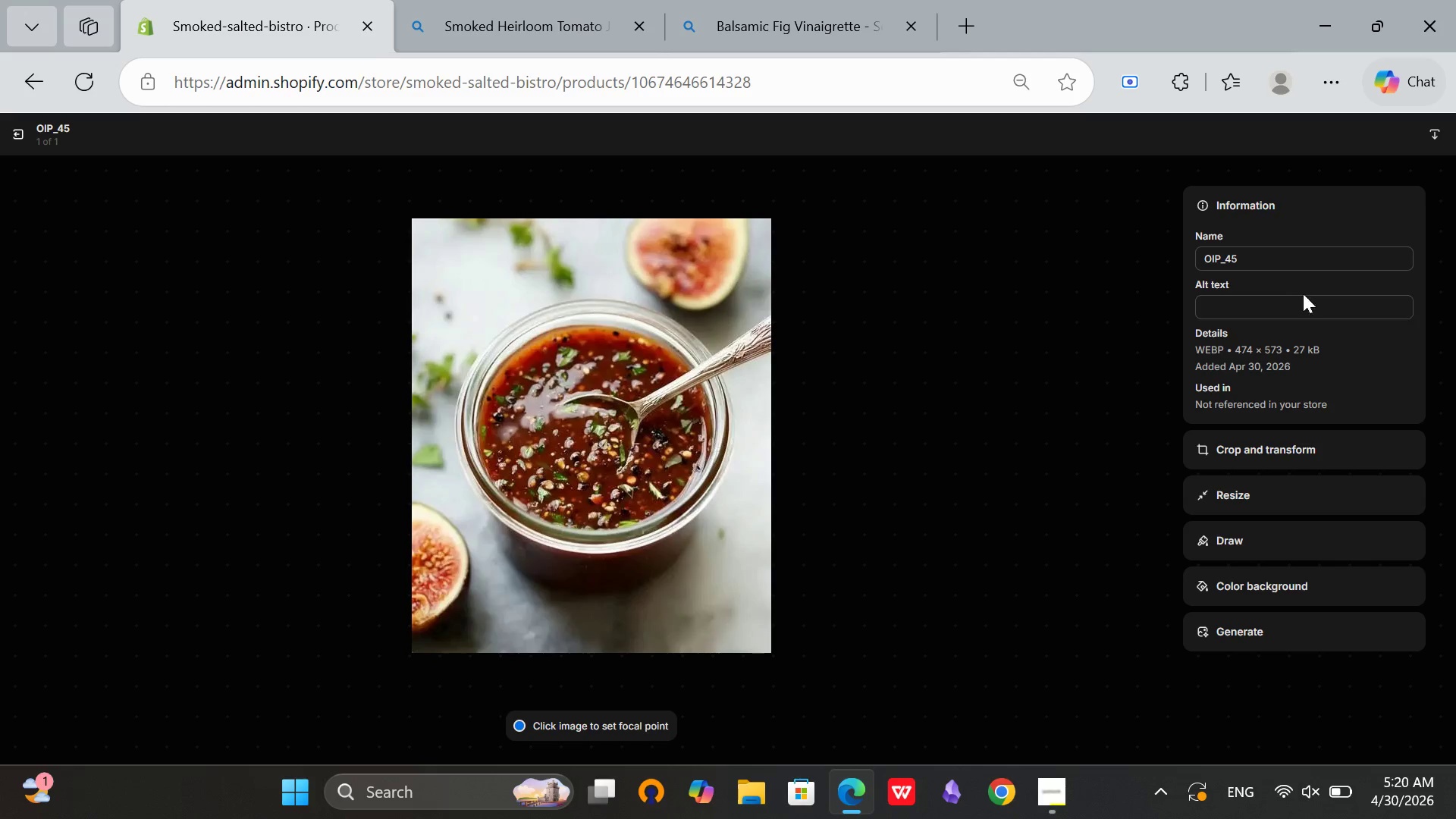 
left_click([17, 136])
 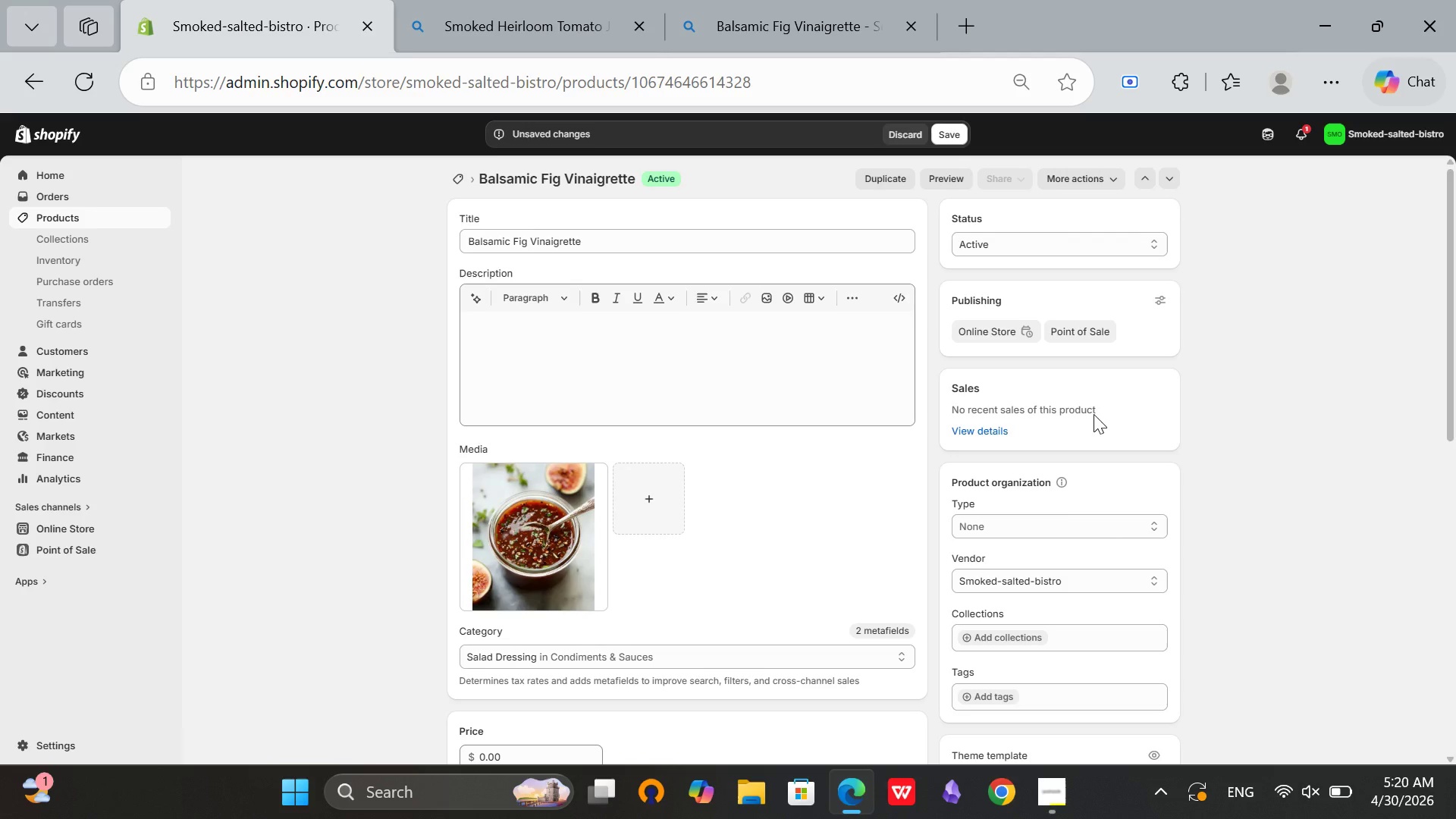 
scroll: coordinate [1111, 427], scroll_direction: down, amount: 4.0
 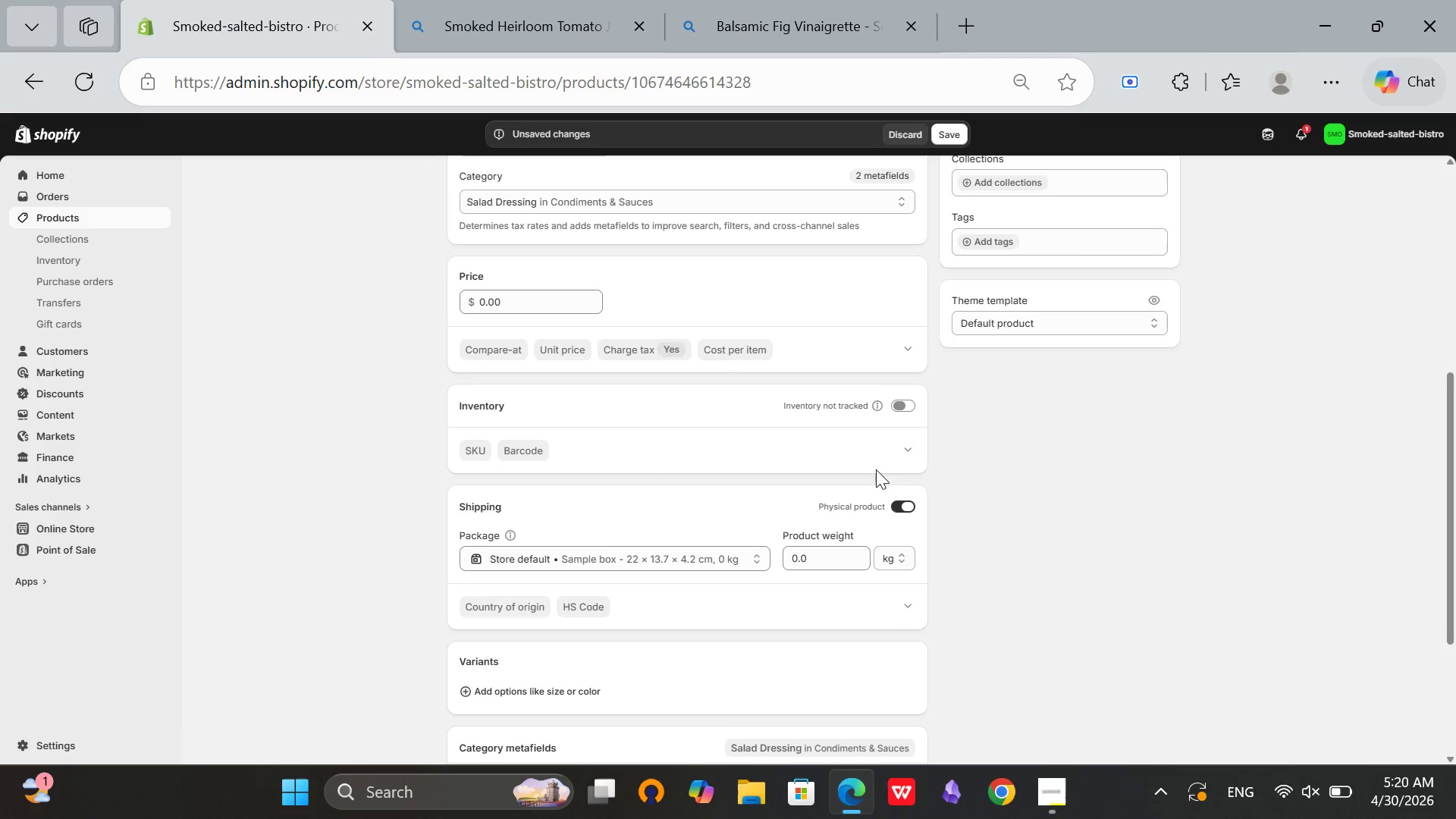 
left_click([902, 397])
 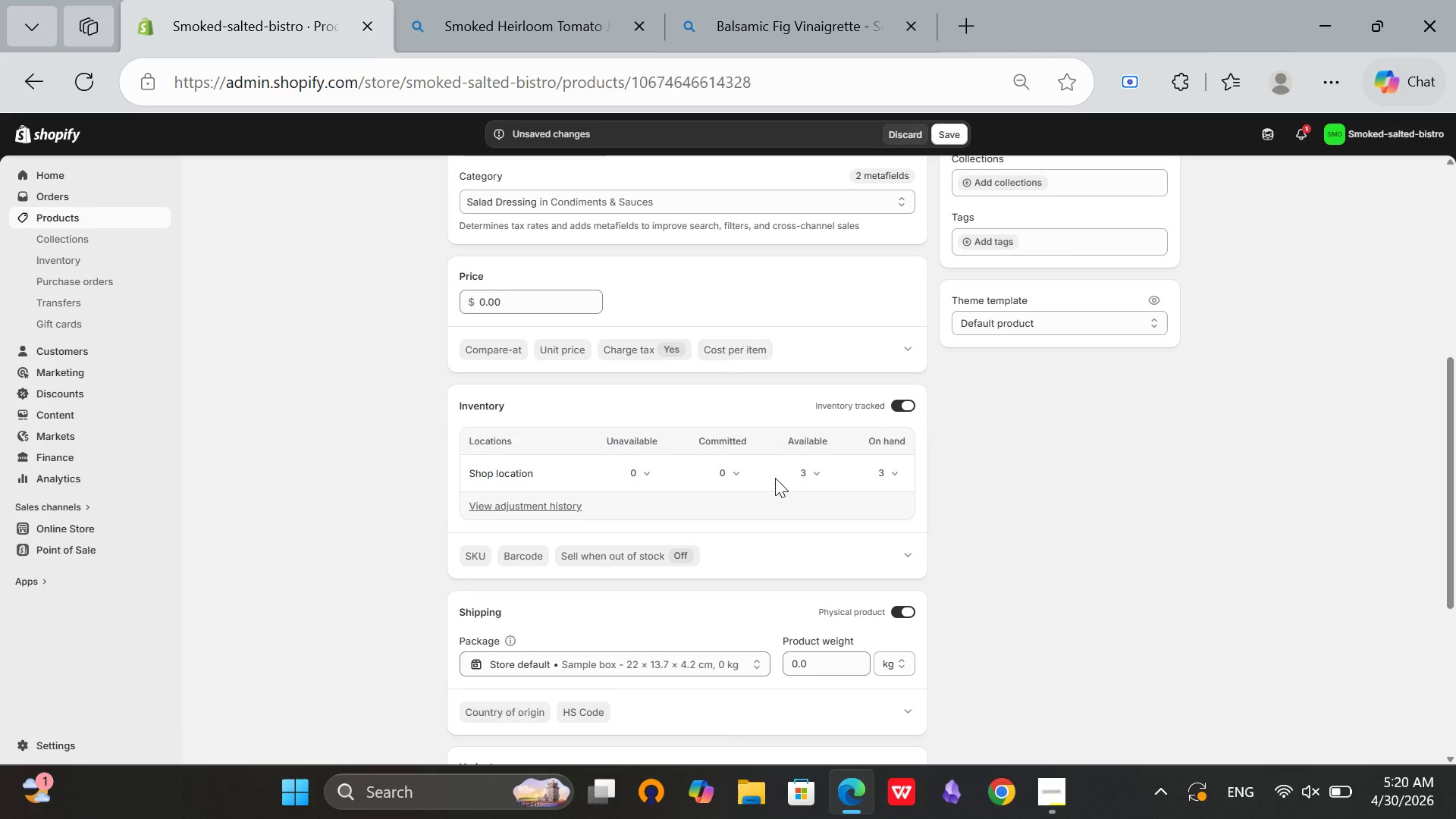 
left_click_drag(start_coordinate=[808, 472], to_coordinate=[812, 472])
 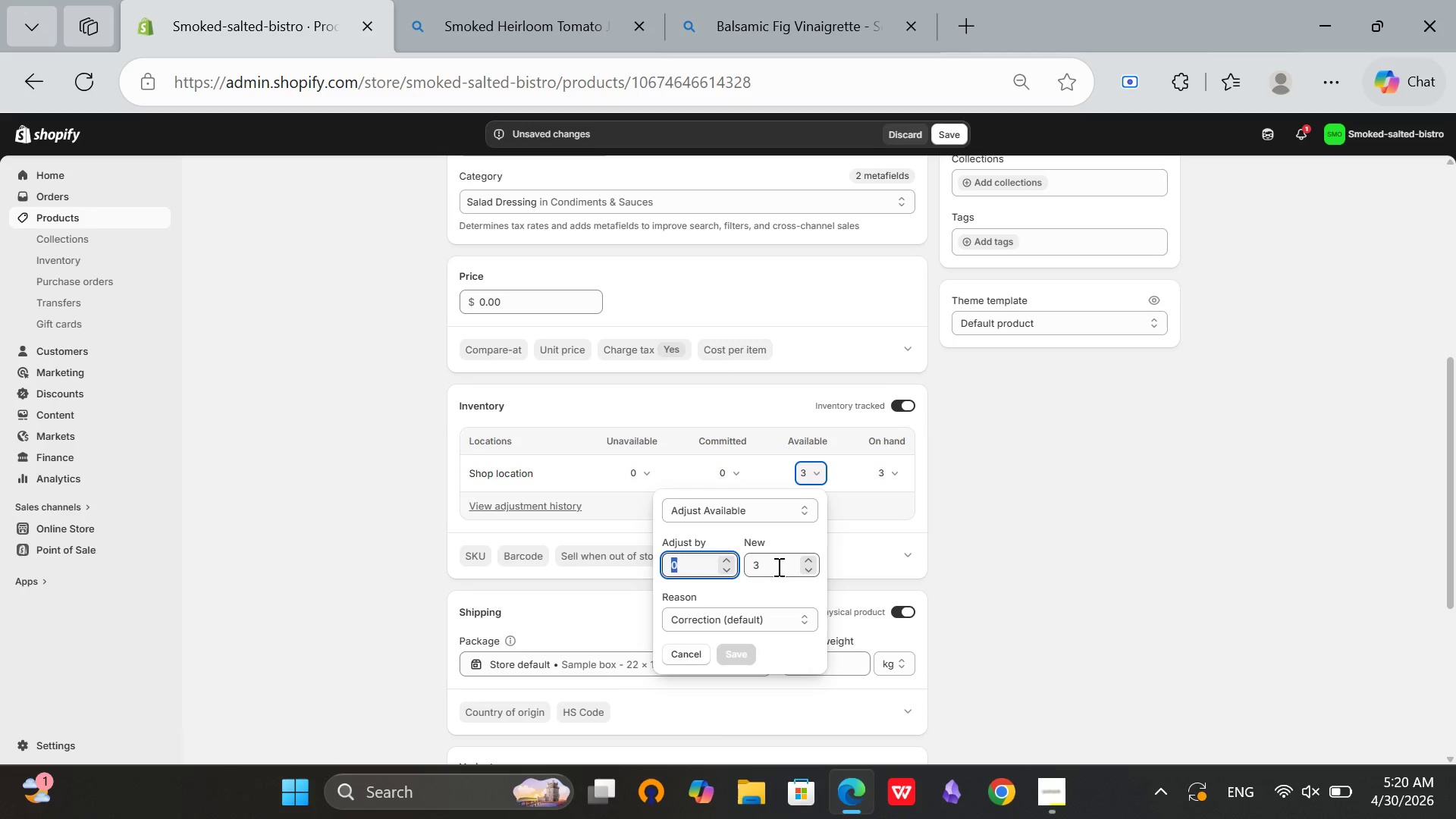 
left_click([774, 566])
 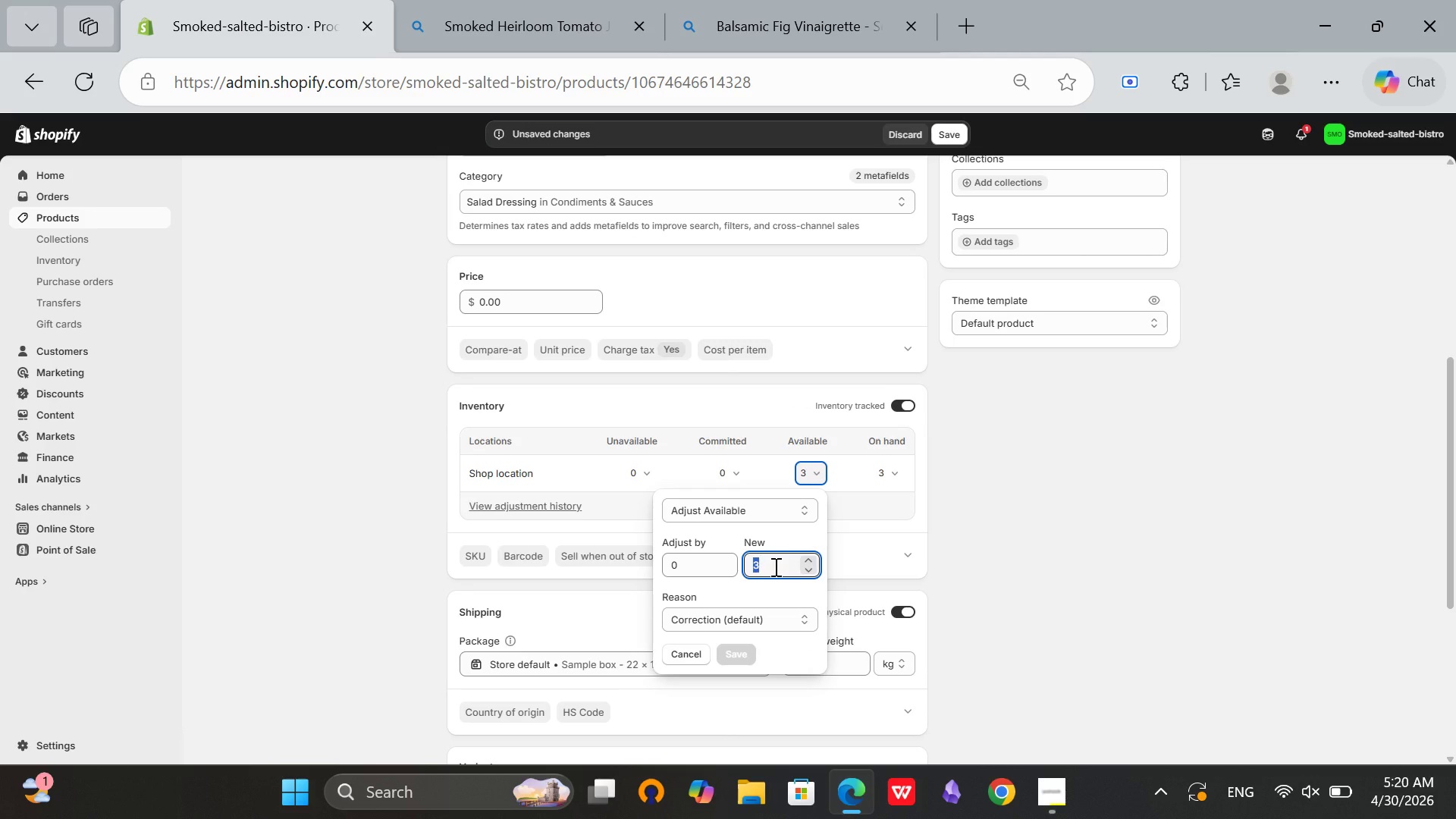 
type(50)
 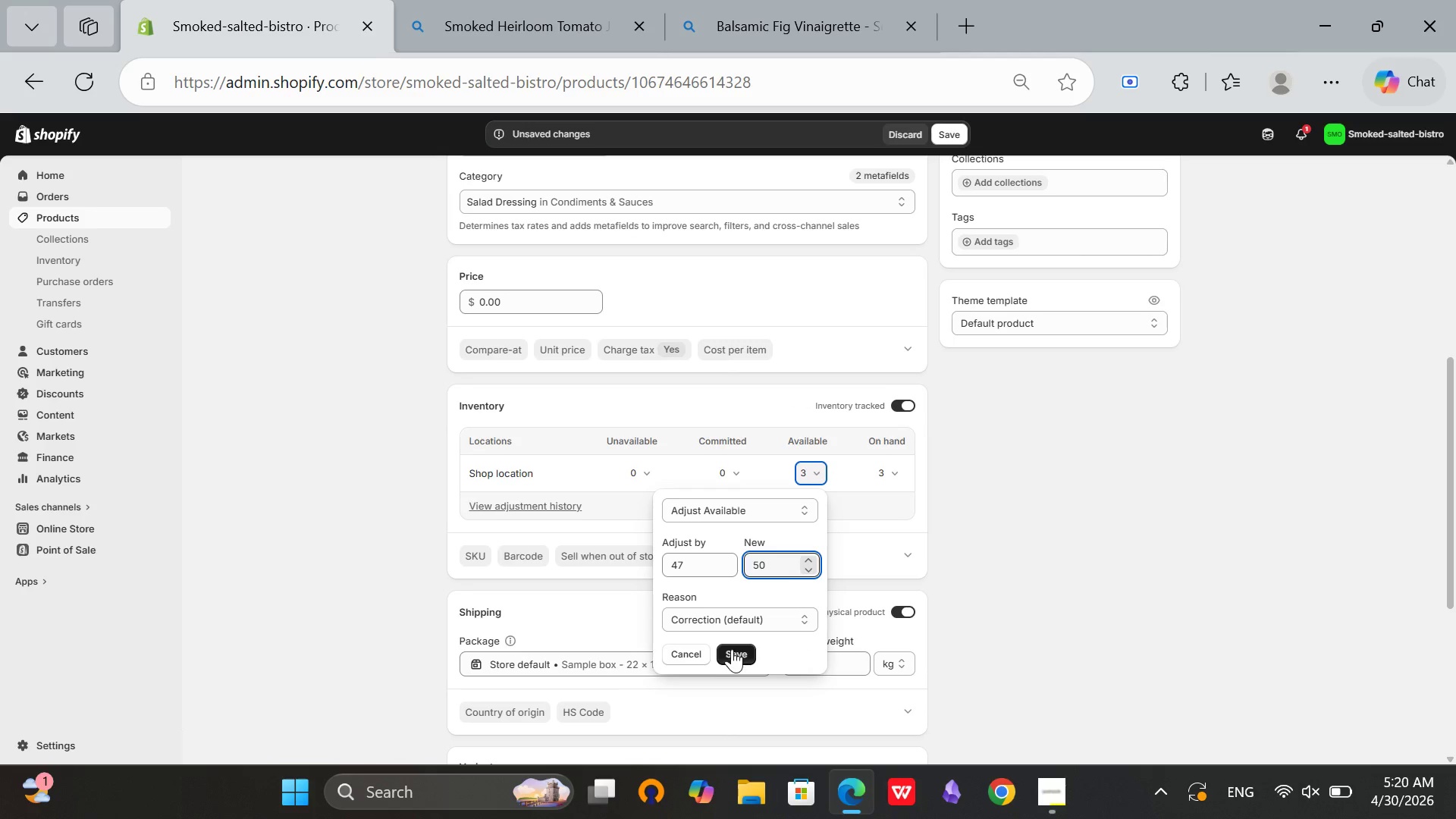 
left_click([732, 649])
 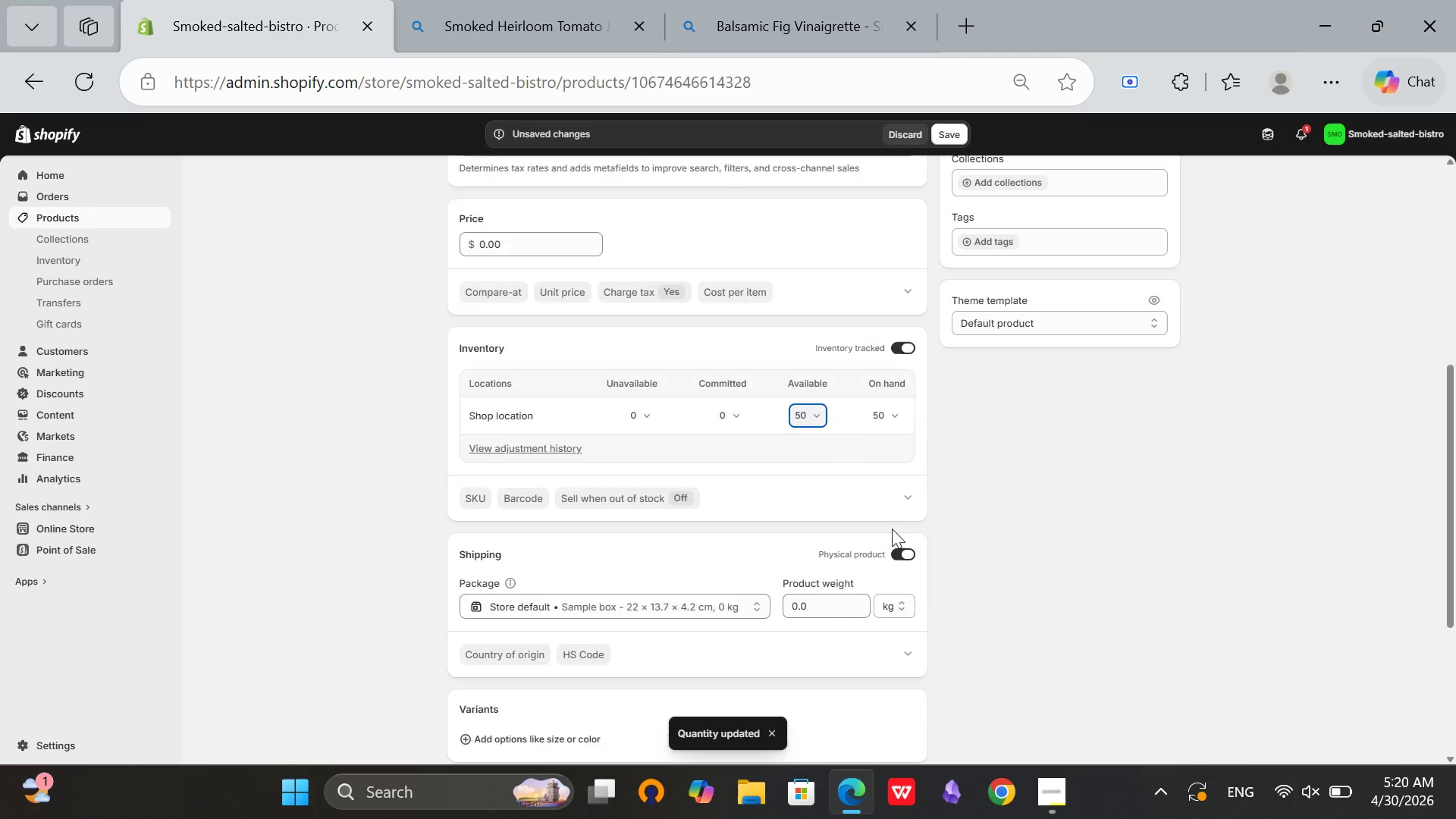 
scroll: coordinate [966, 491], scroll_direction: up, amount: 5.0
 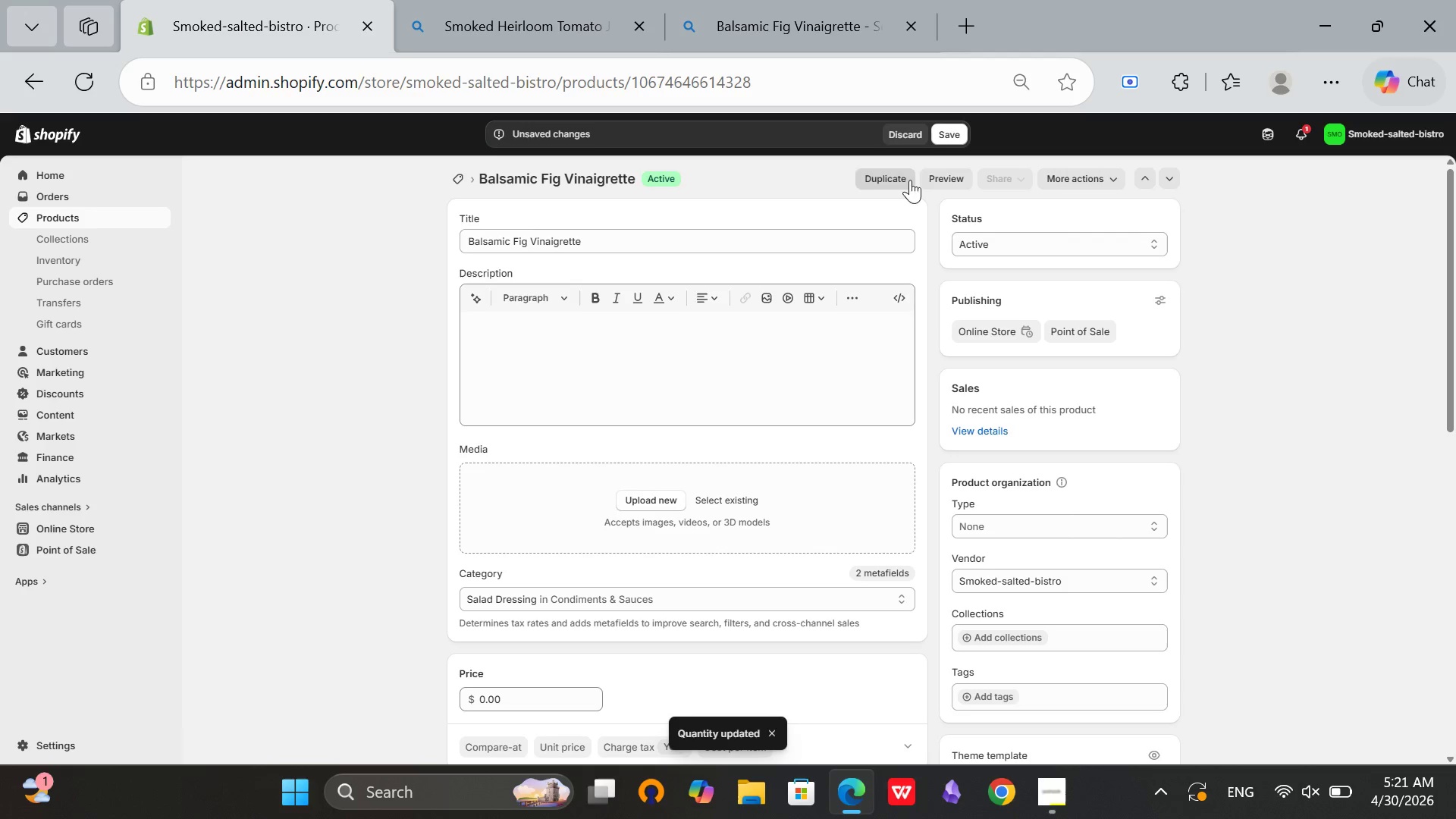 
left_click([943, 135])
 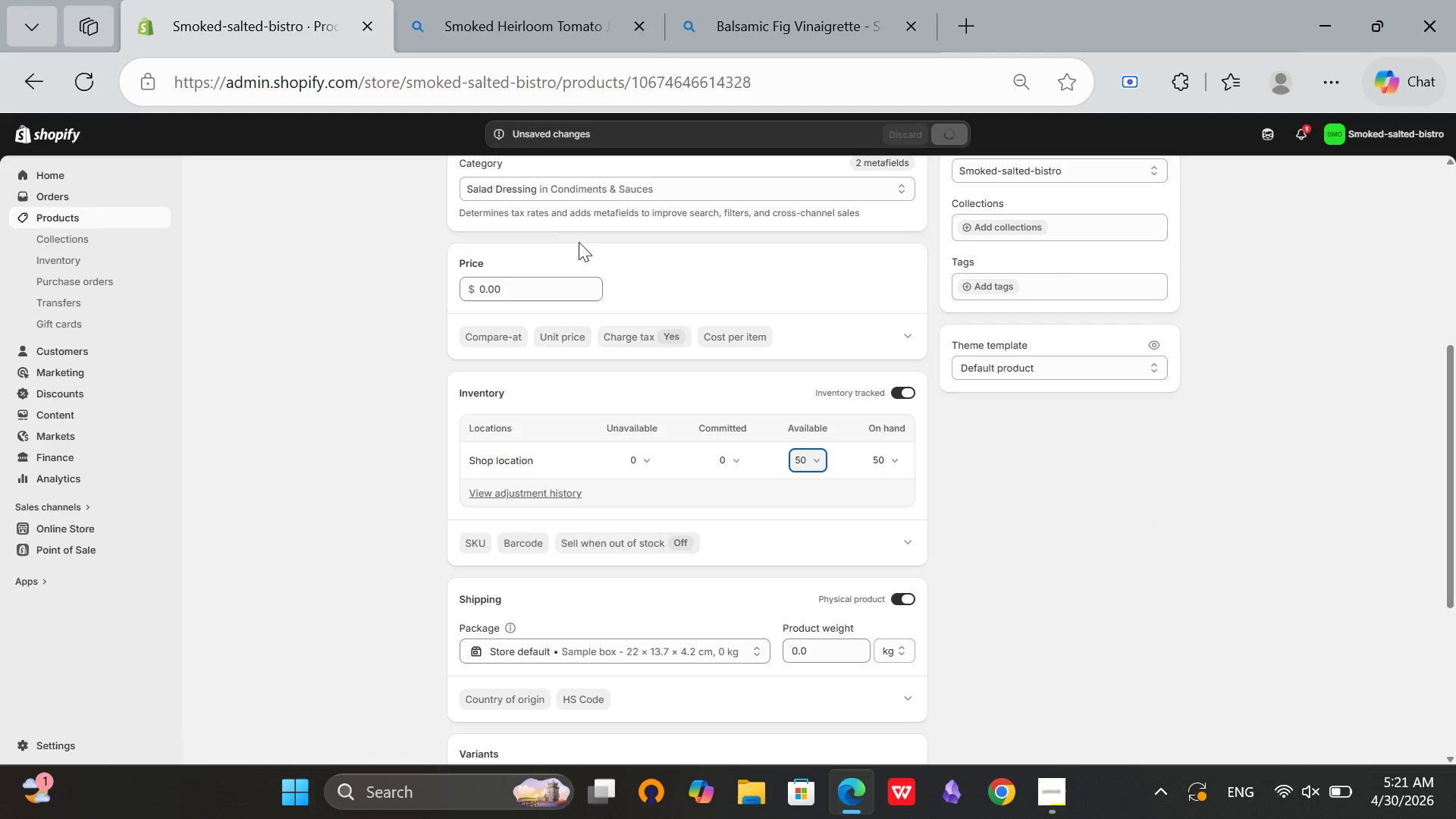 
wait(6.5)
 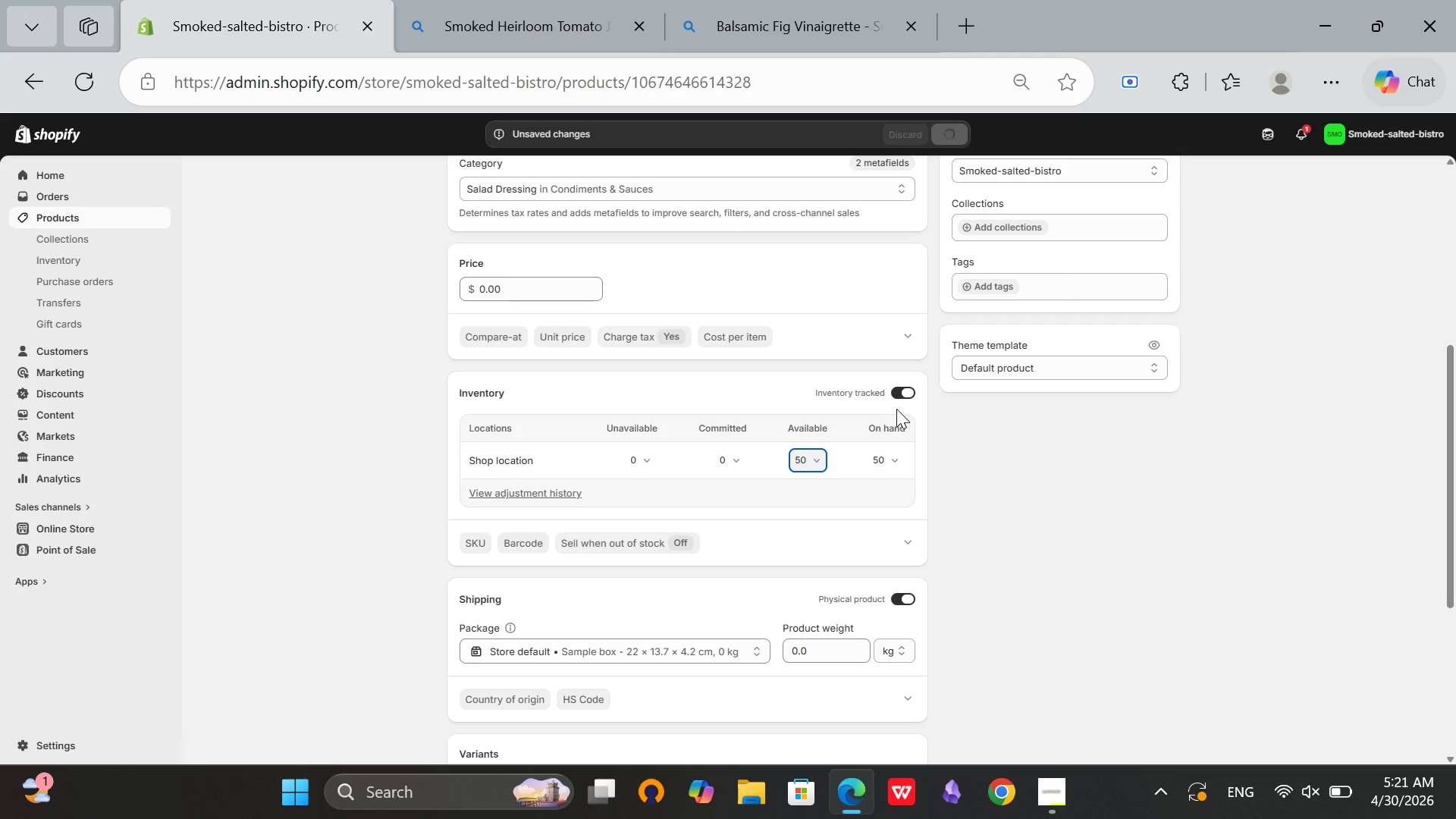 
scroll: coordinate [735, 318], scroll_direction: down, amount: 5.0
 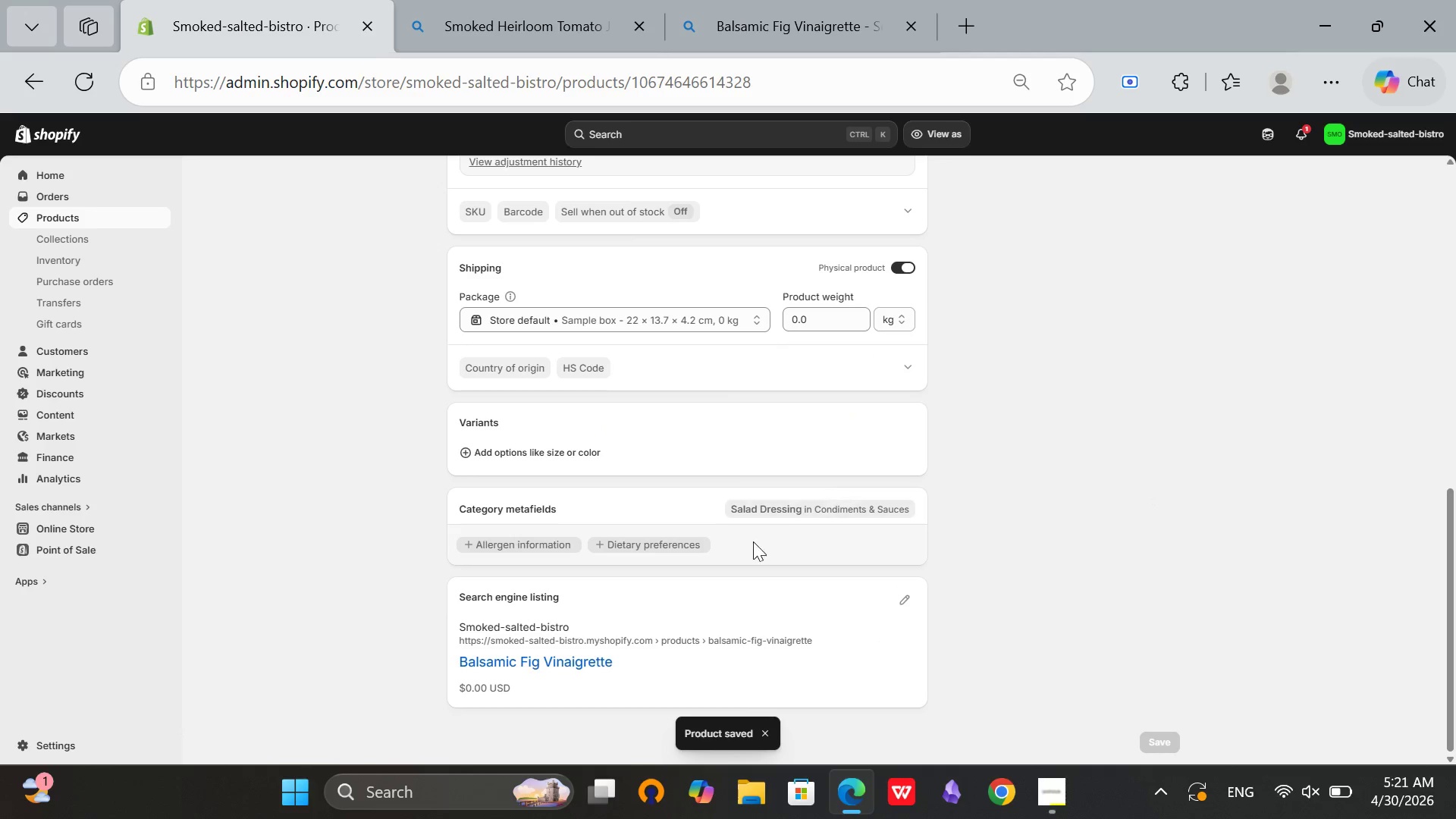 
scroll: coordinate [783, 547], scroll_direction: up, amount: 14.0
 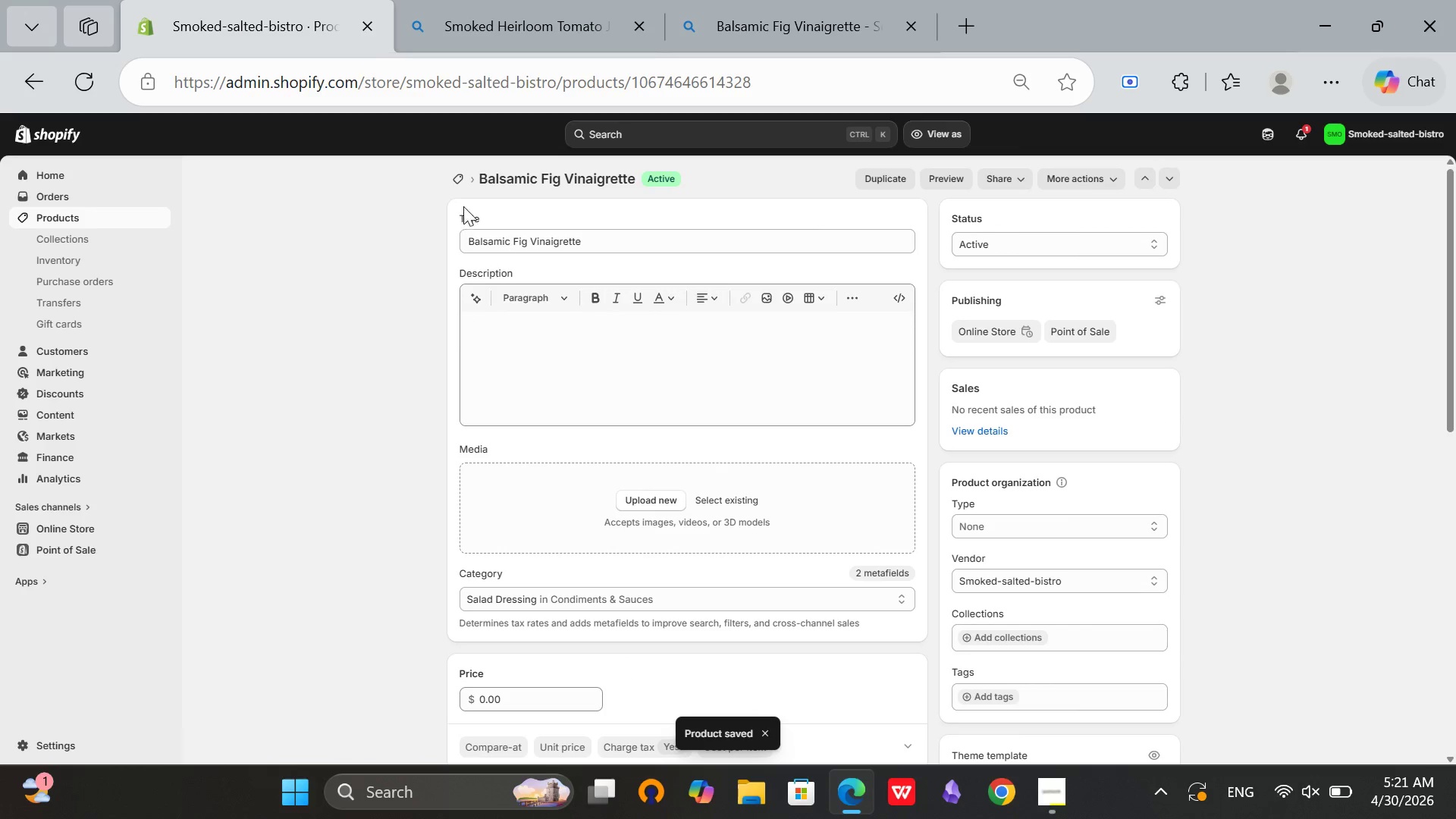 
left_click([454, 174])
 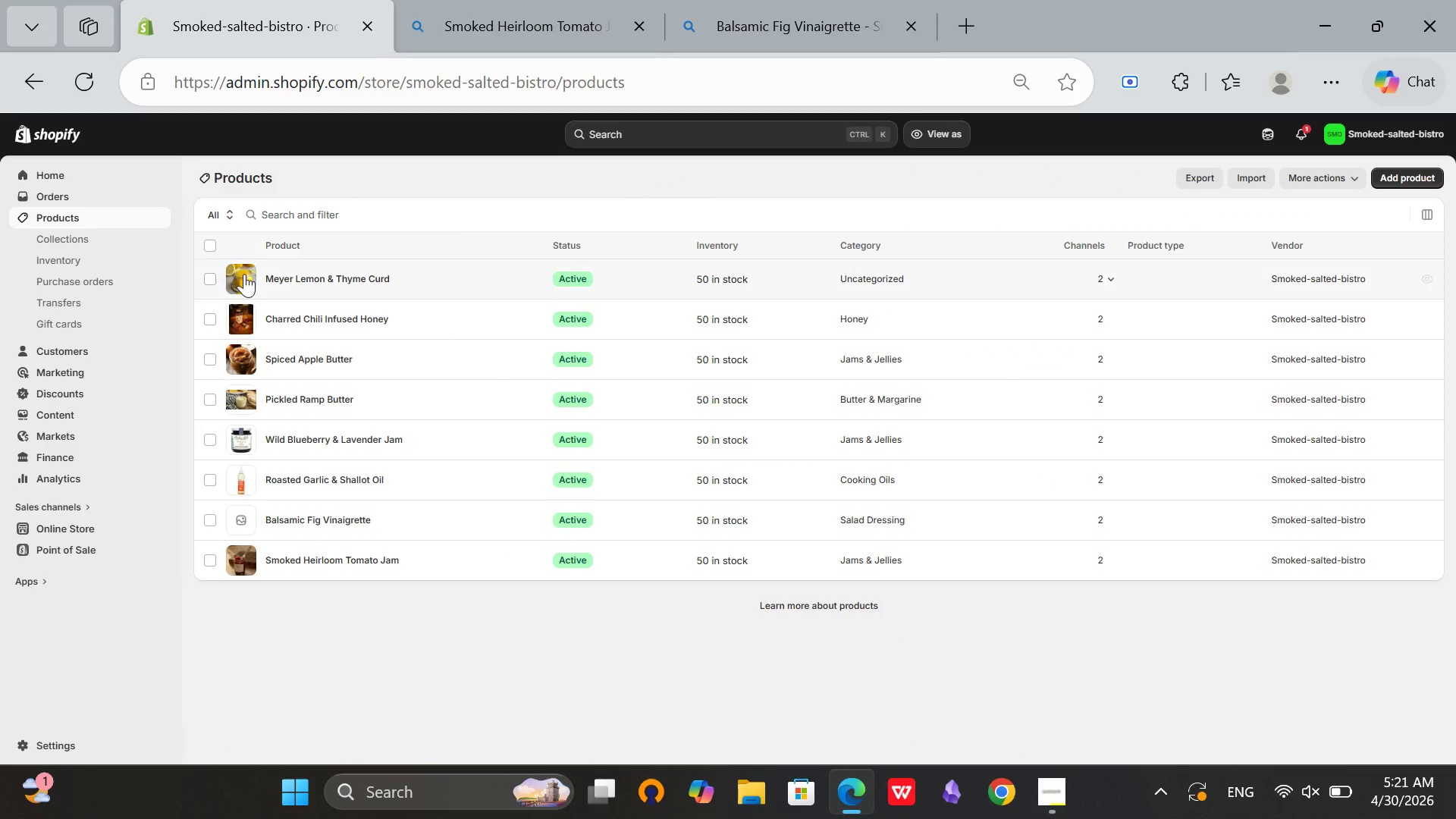 
wait(9.45)
 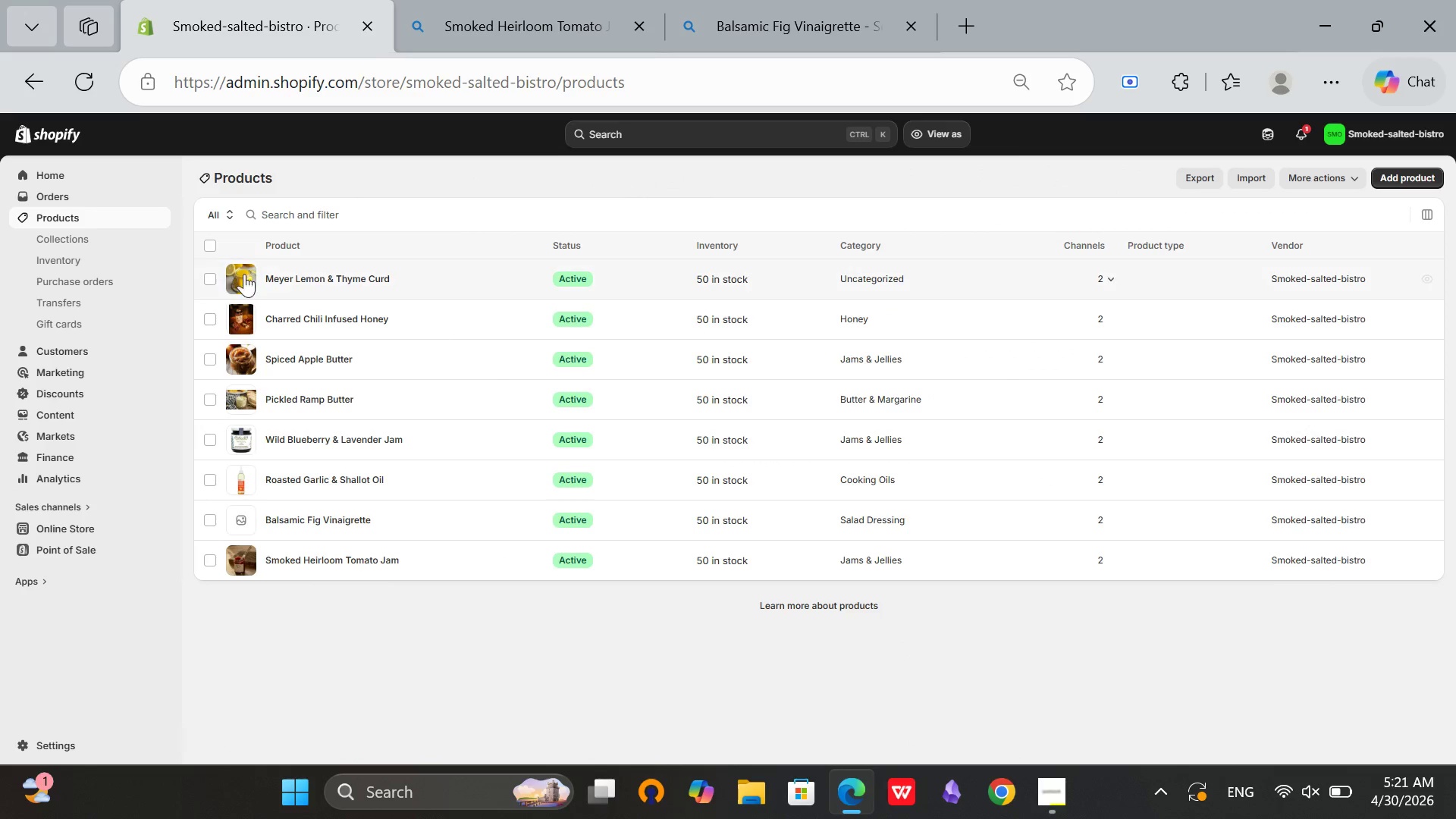 
left_click([733, 495])
 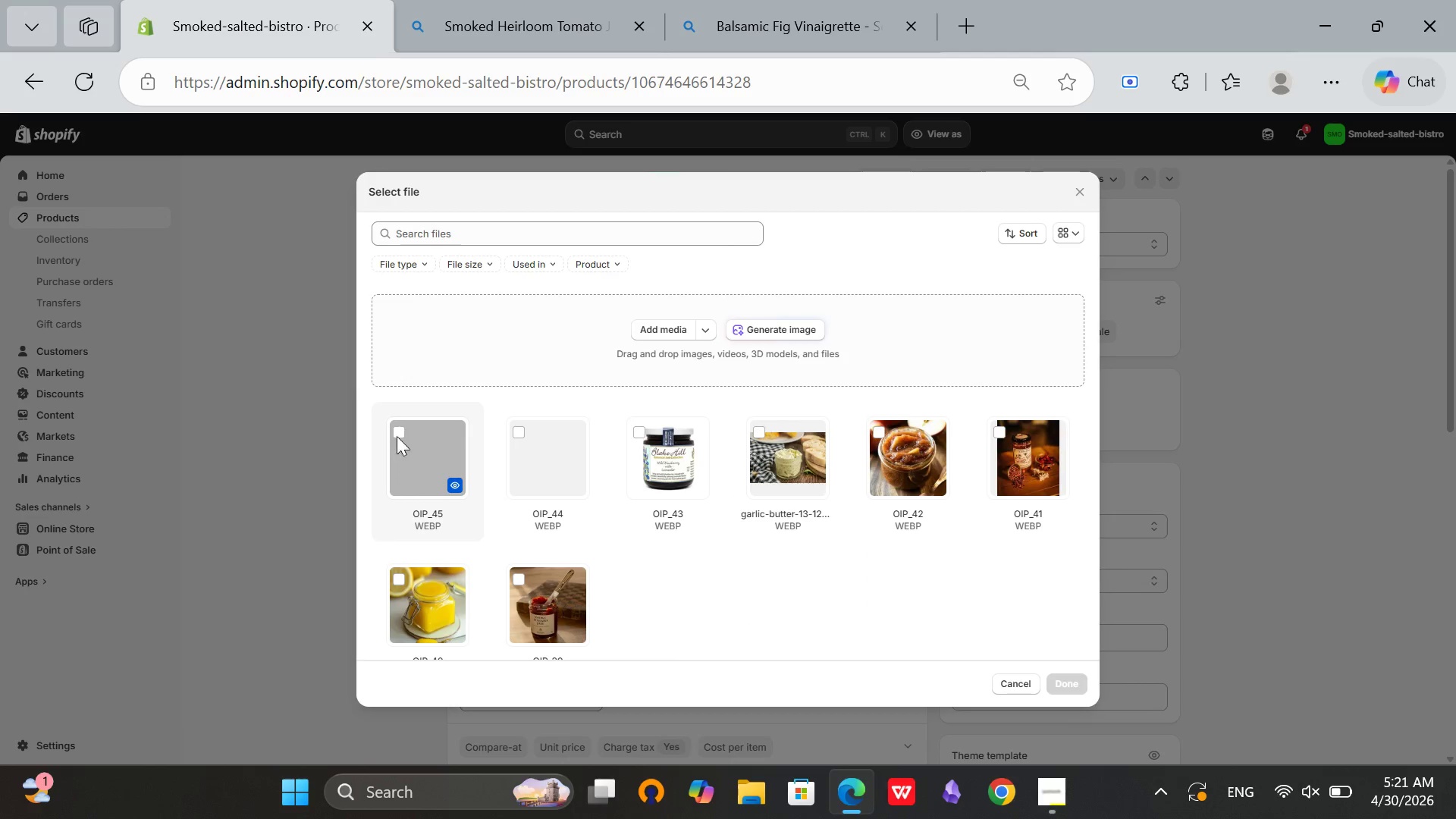 
left_click([405, 425])
 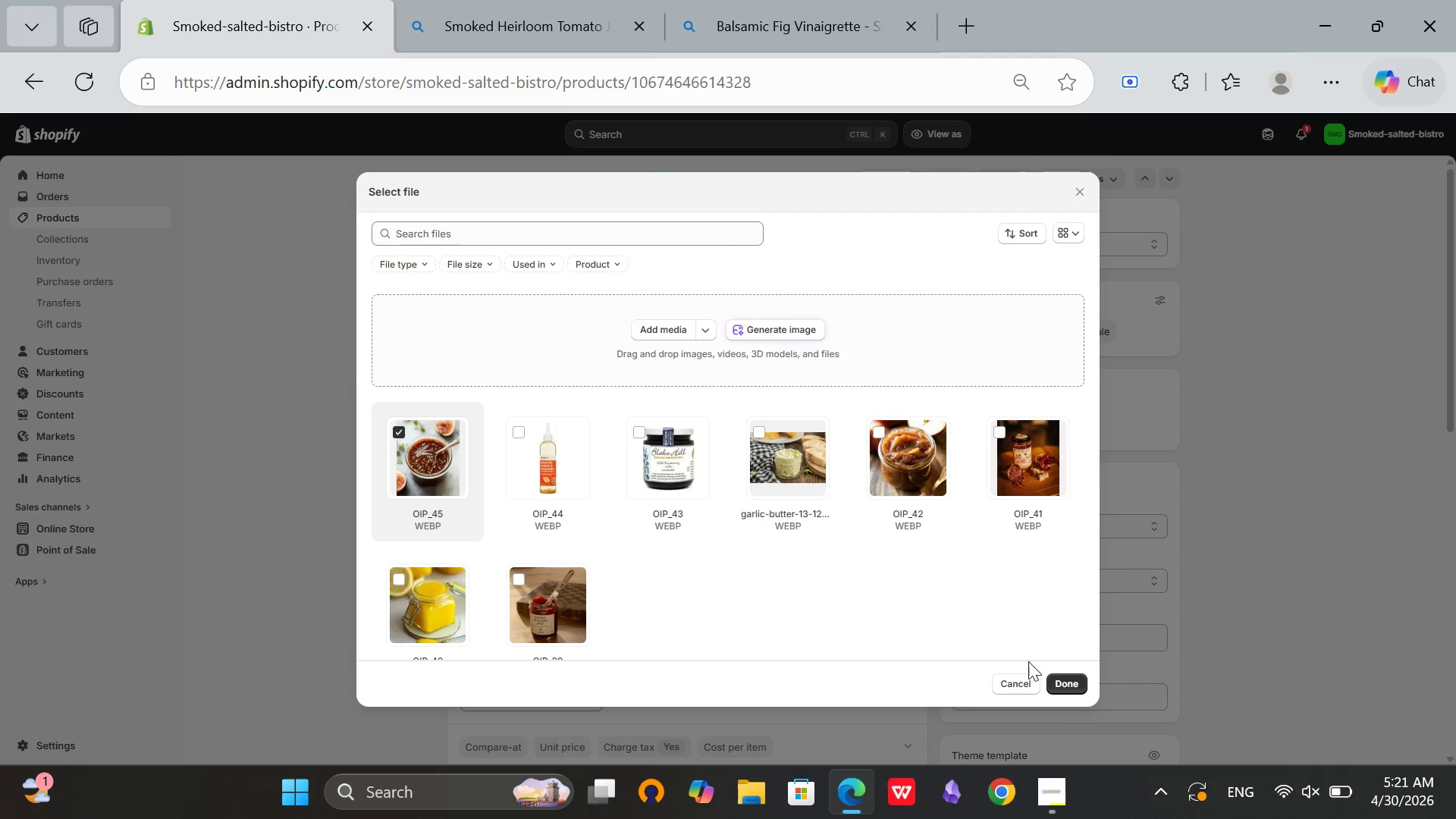 
left_click([1062, 678])
 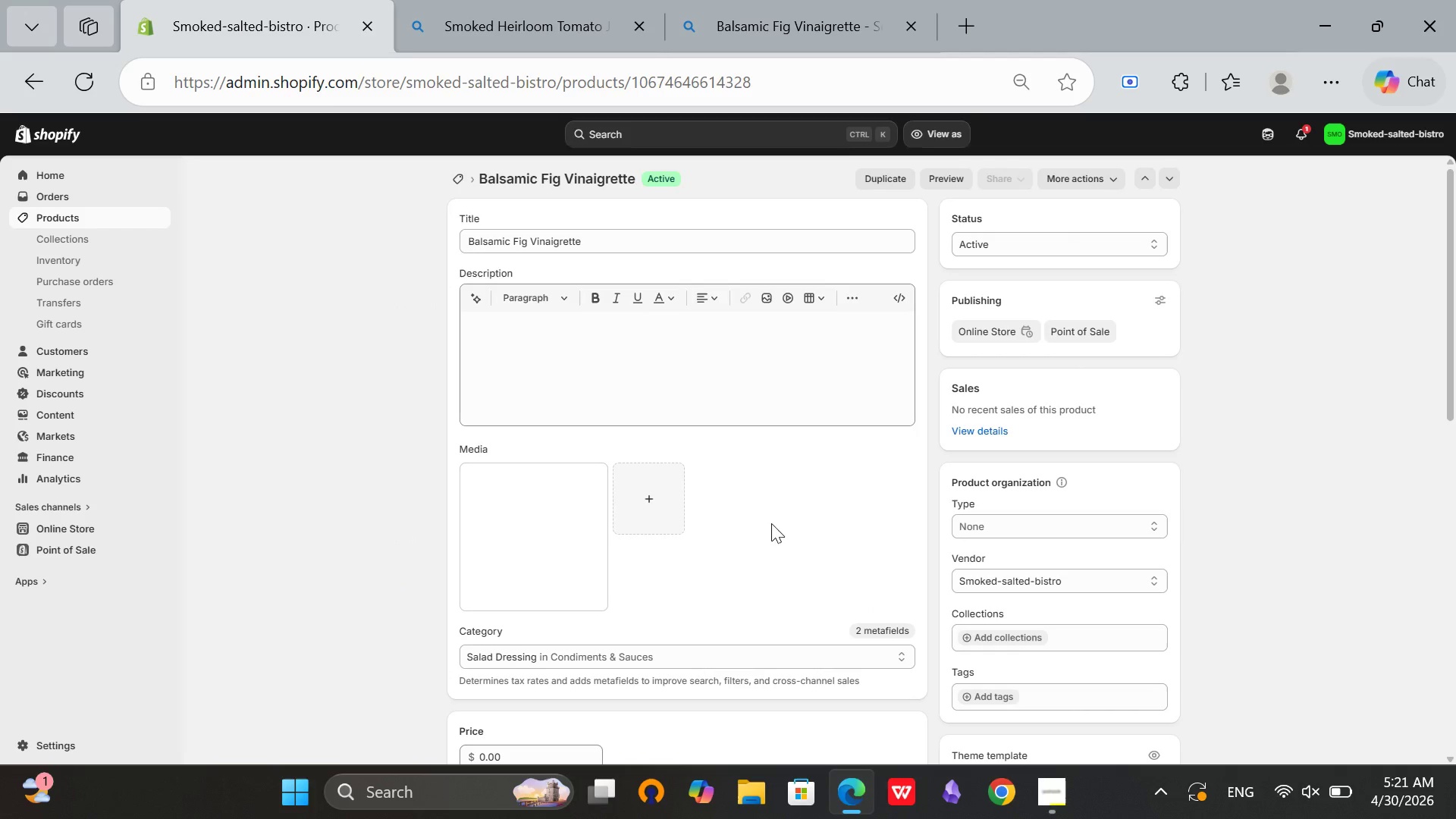 
scroll: coordinate [736, 500], scroll_direction: down, amount: 4.0
 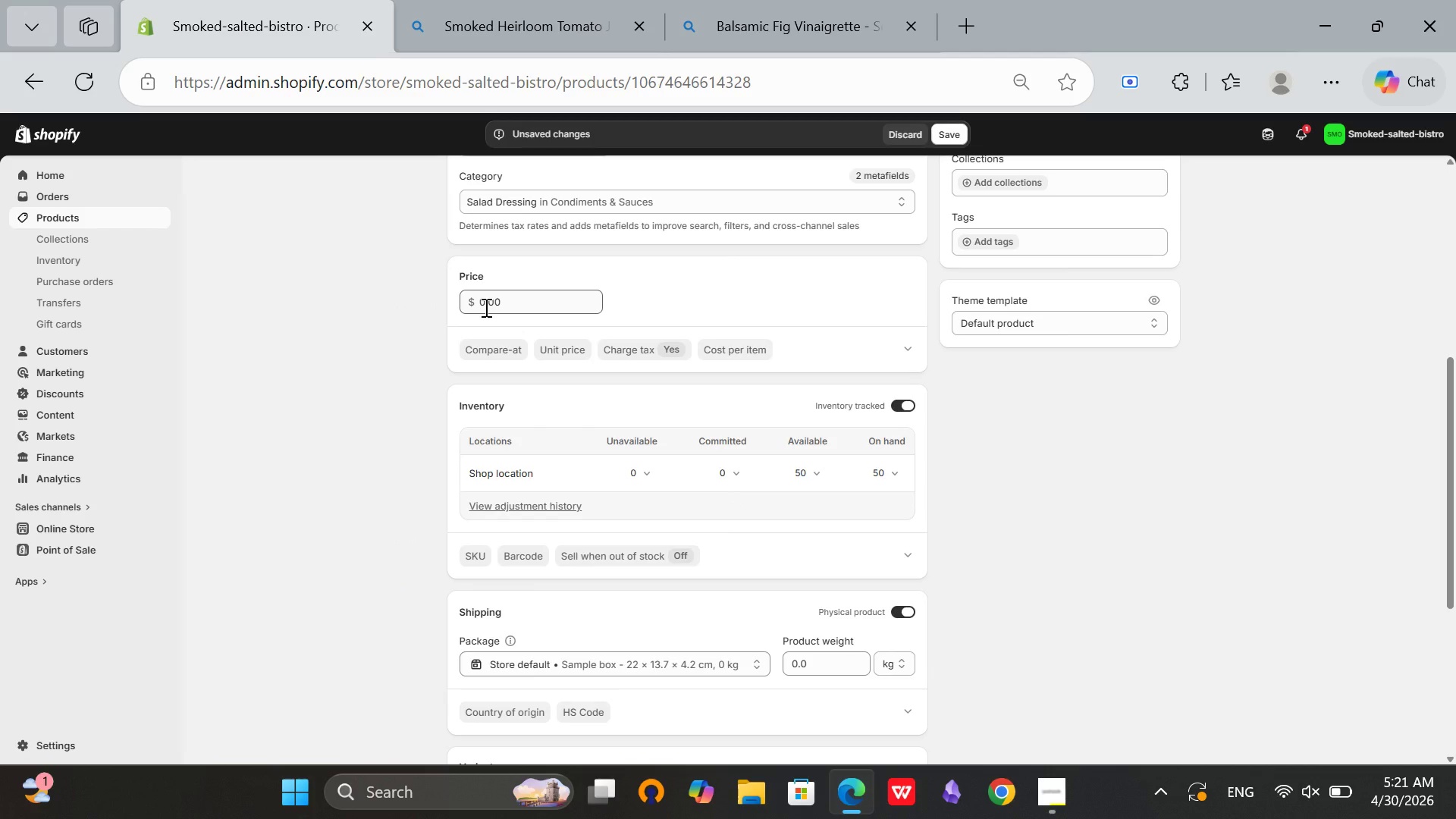 
left_click([485, 307])
 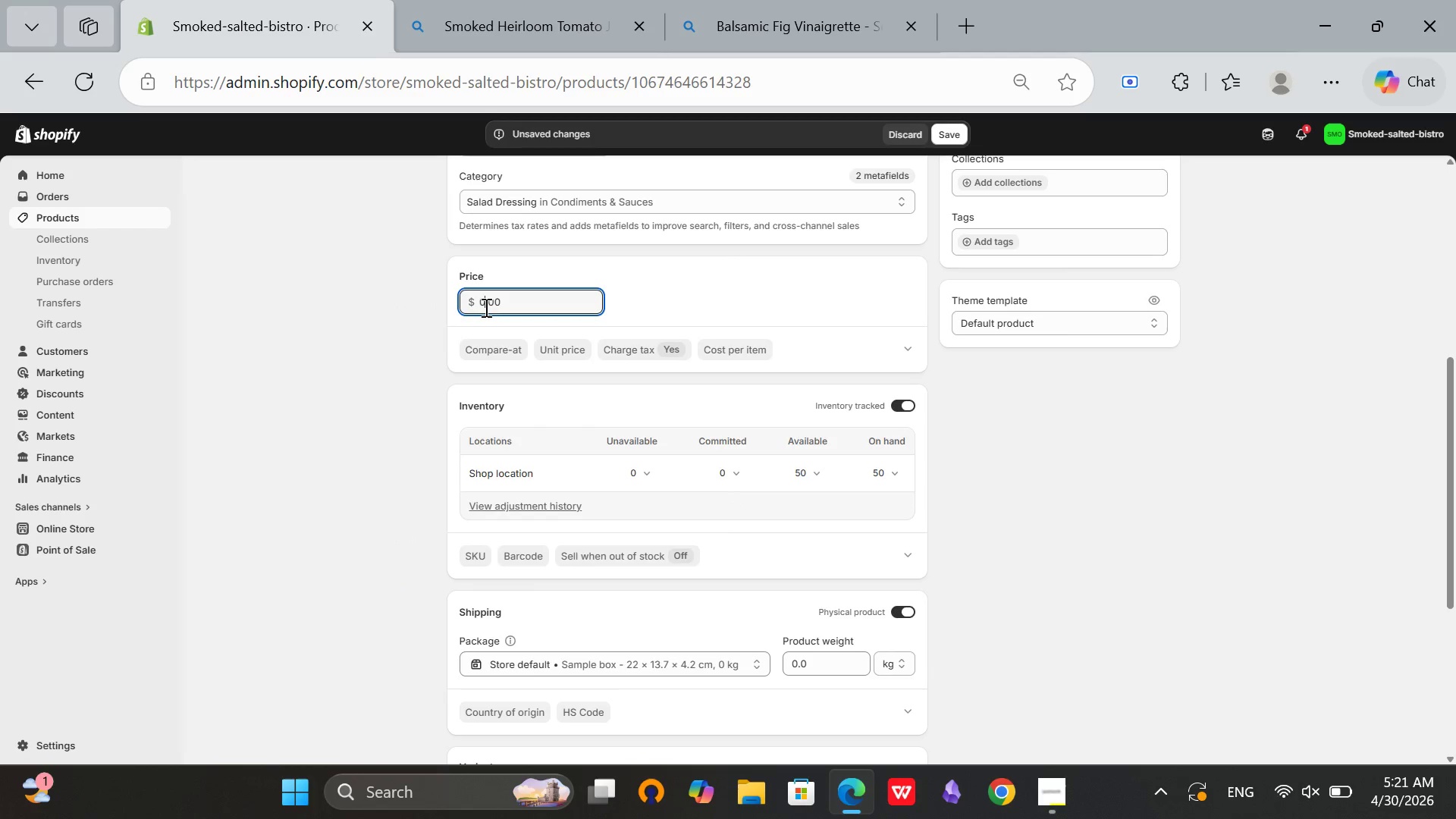 
type(10)
 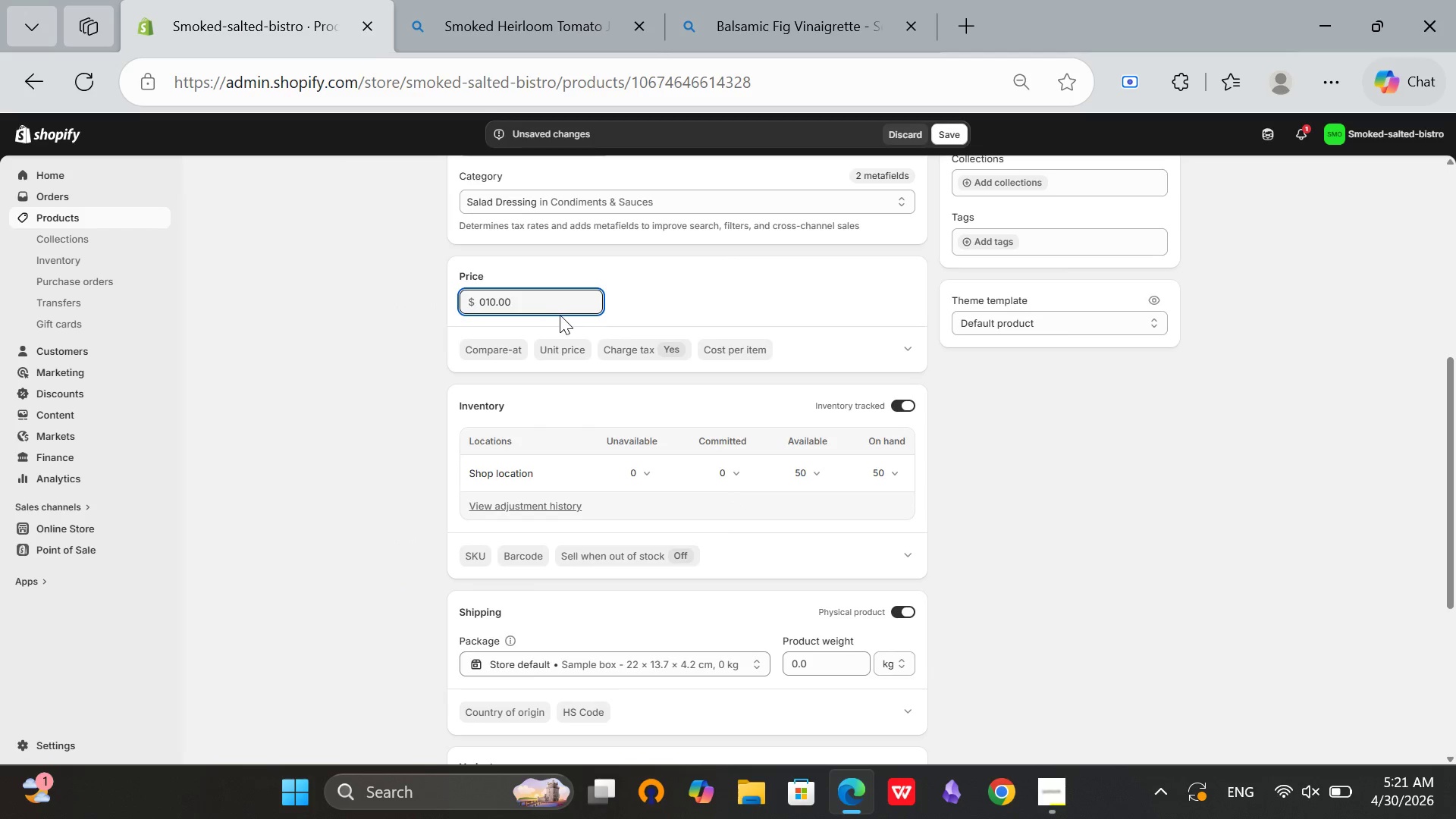 
left_click([554, 304])
 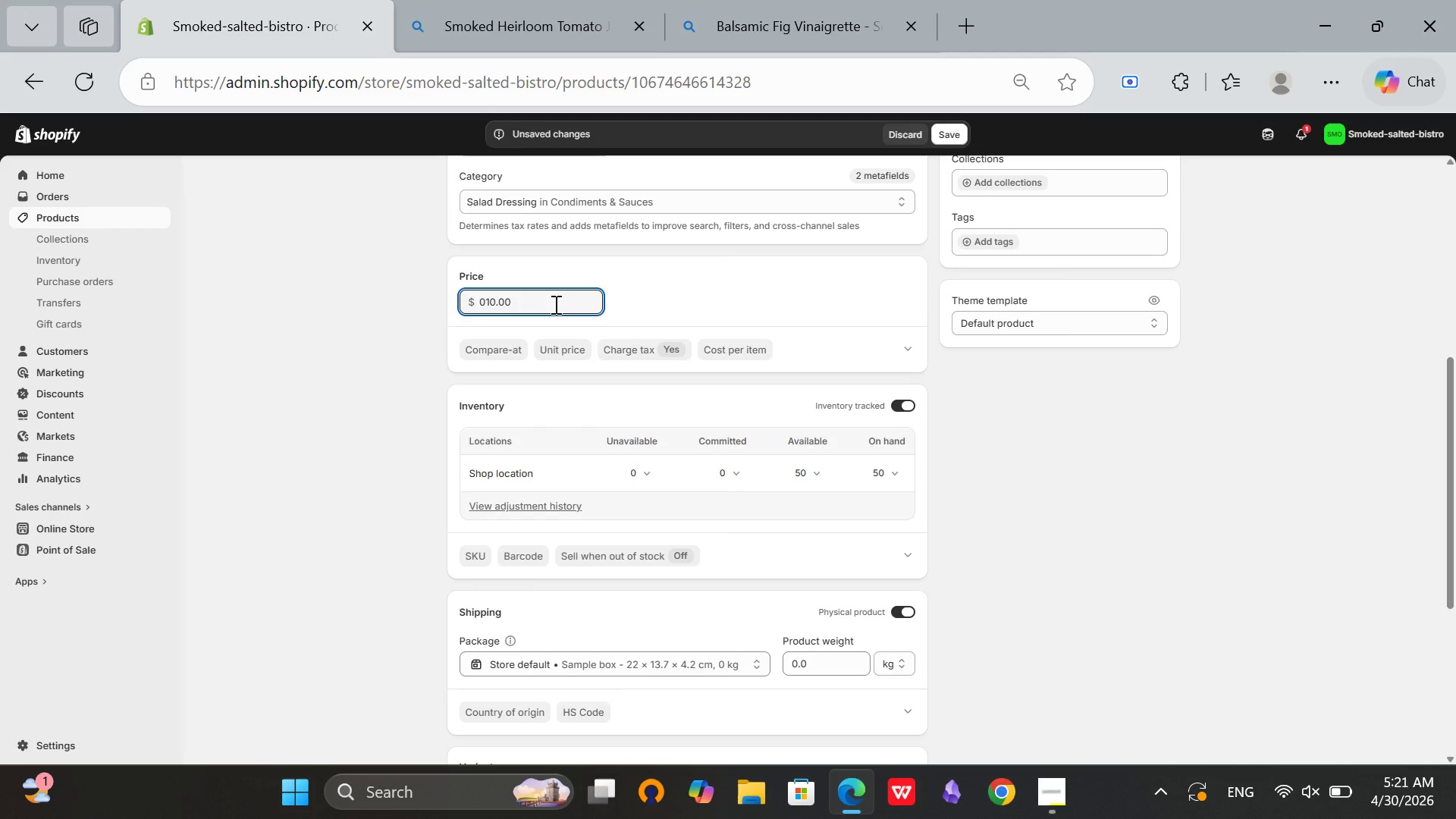 
hold_key(key=Backspace, duration=0.75)
 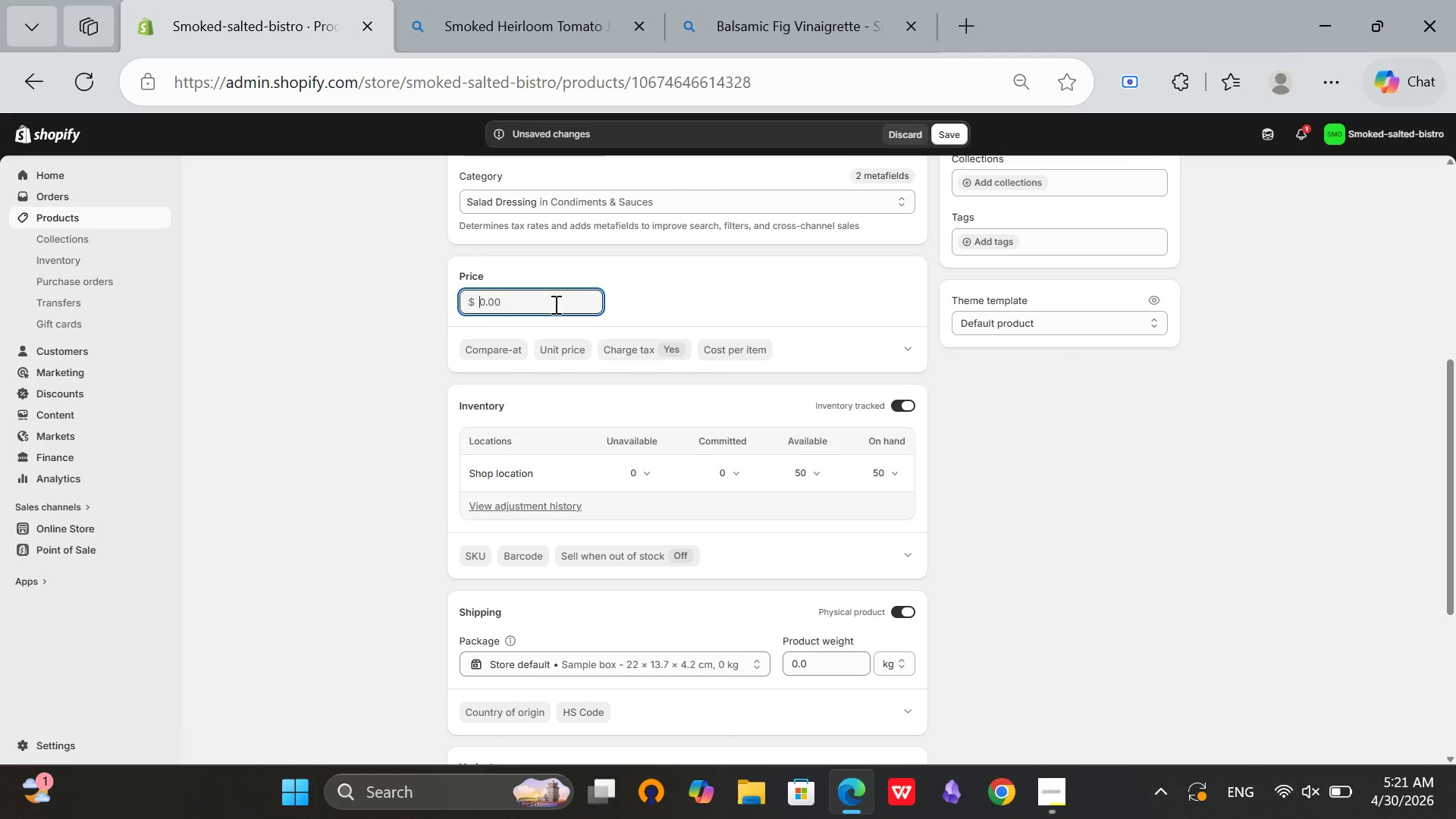 
type(40)
 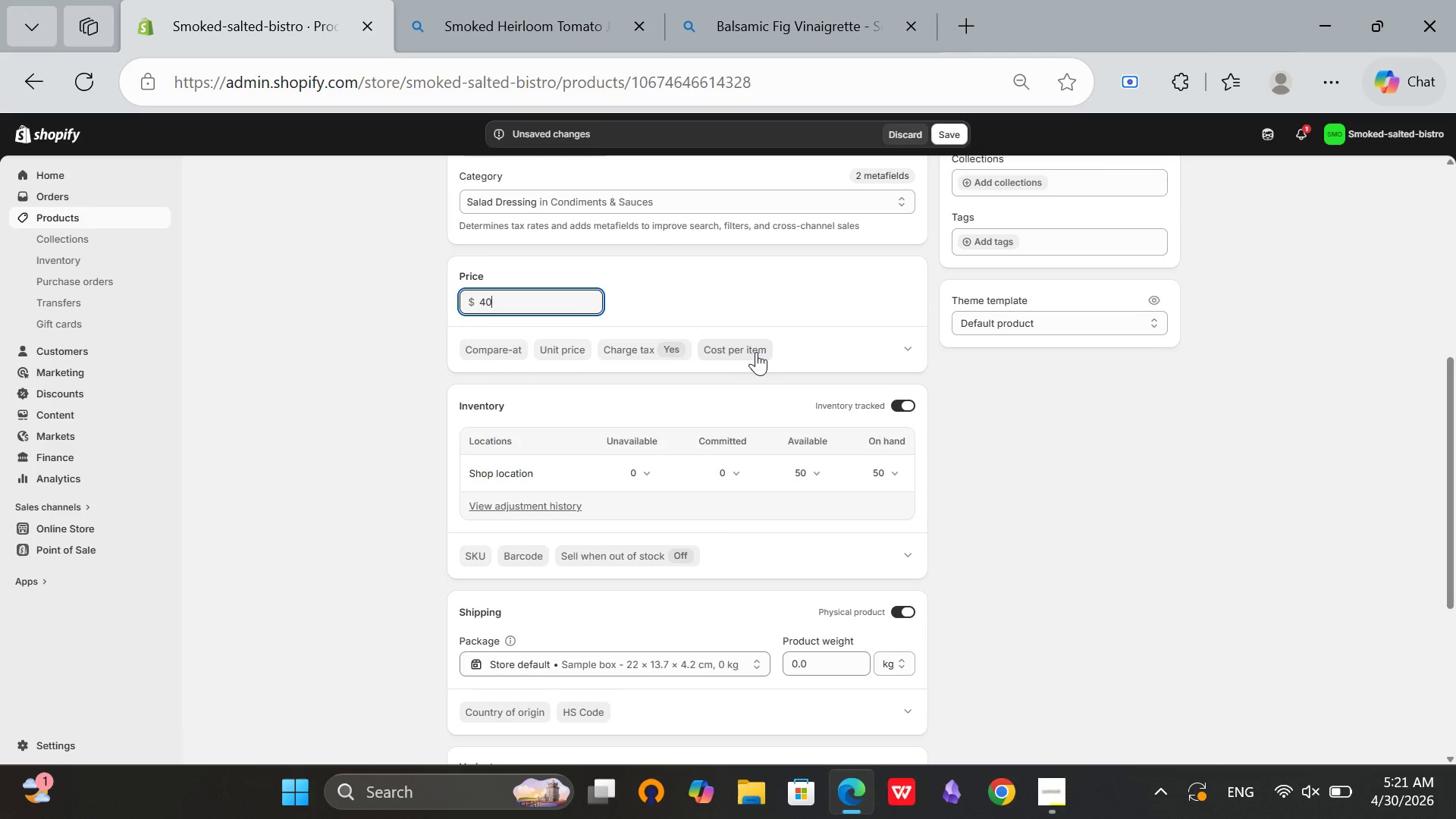 
scroll: coordinate [770, 417], scroll_direction: up, amount: 10.0
 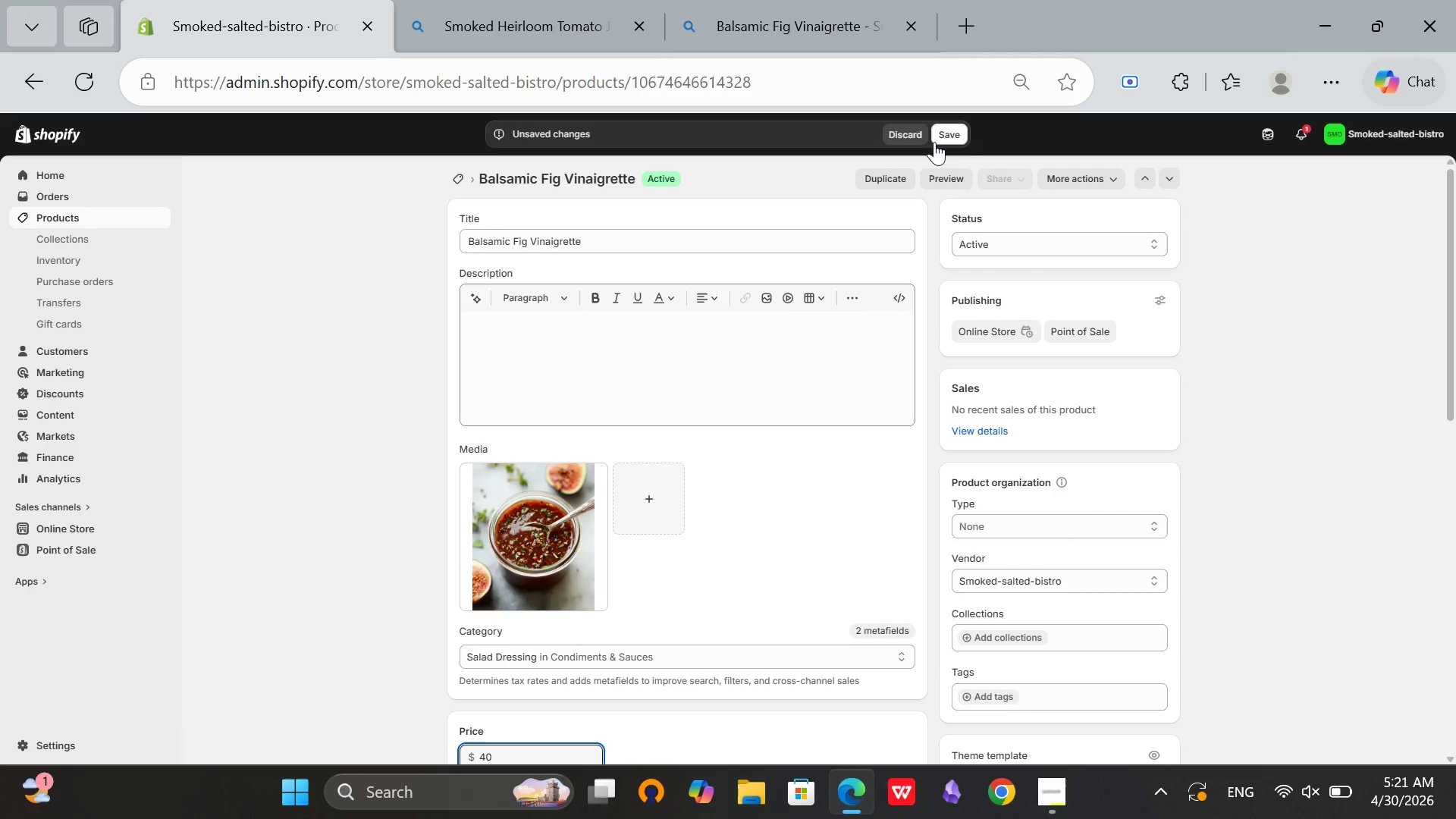 
left_click([938, 143])
 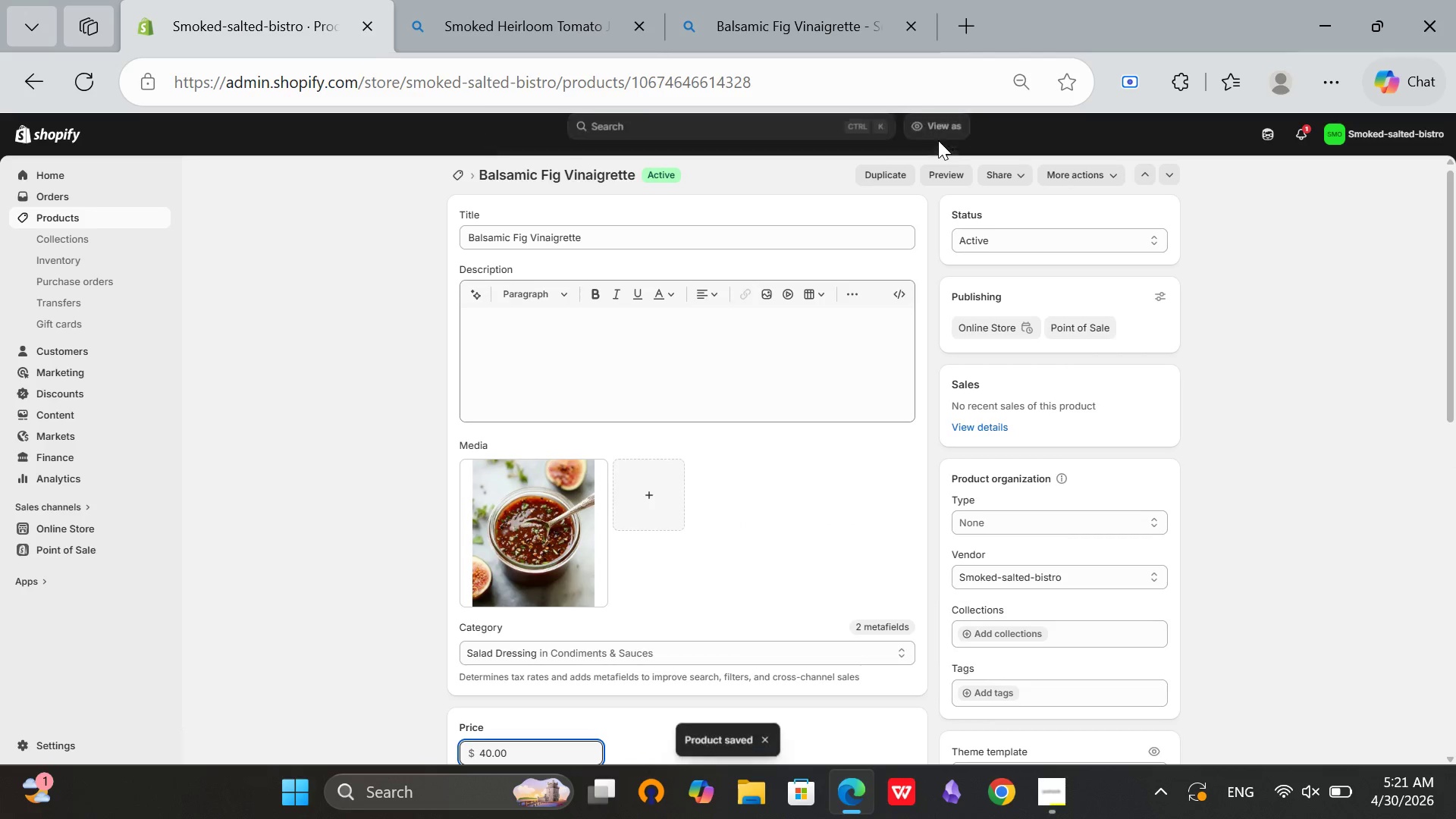 
wait(9.64)
 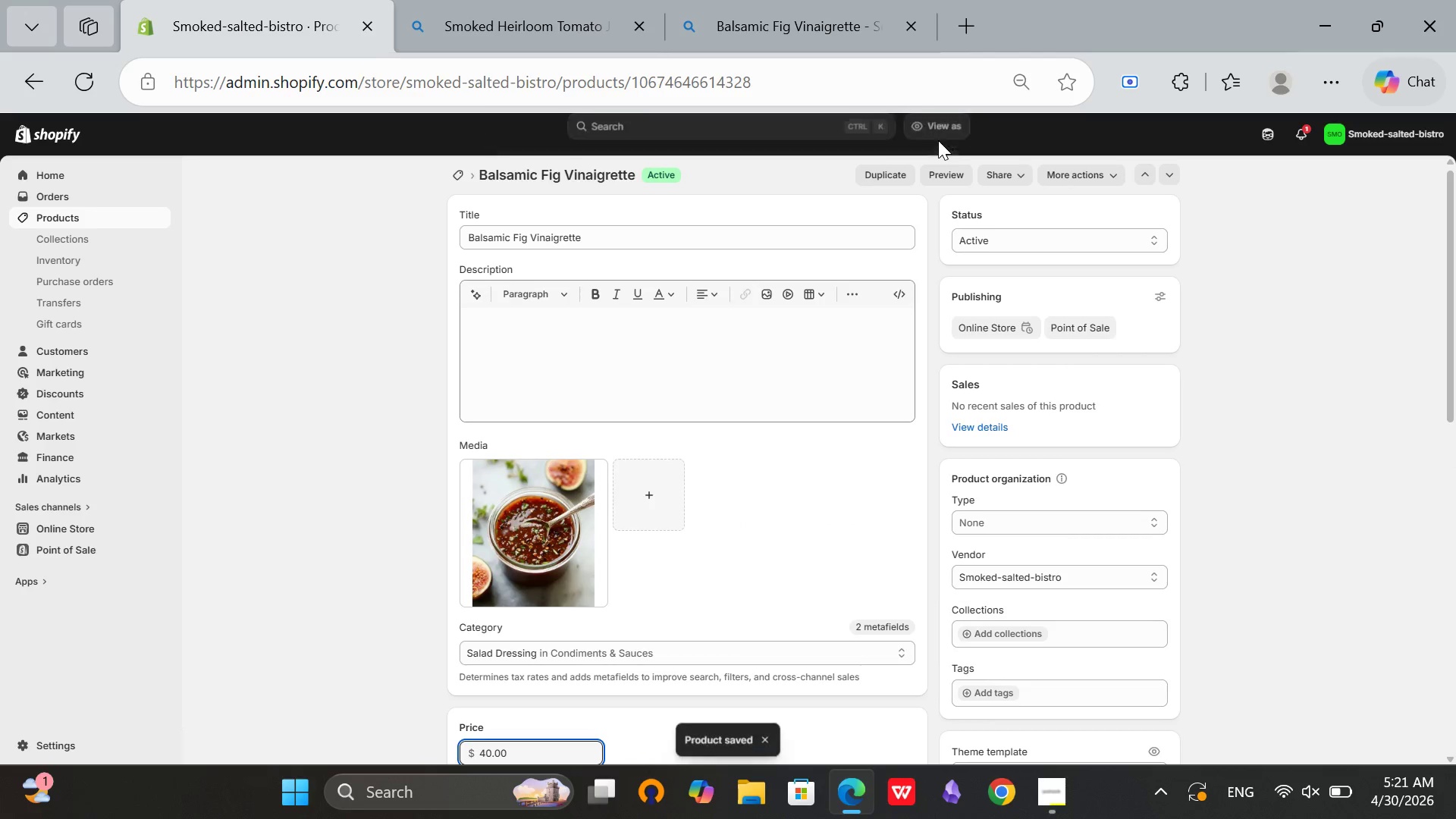 
left_click([454, 174])
 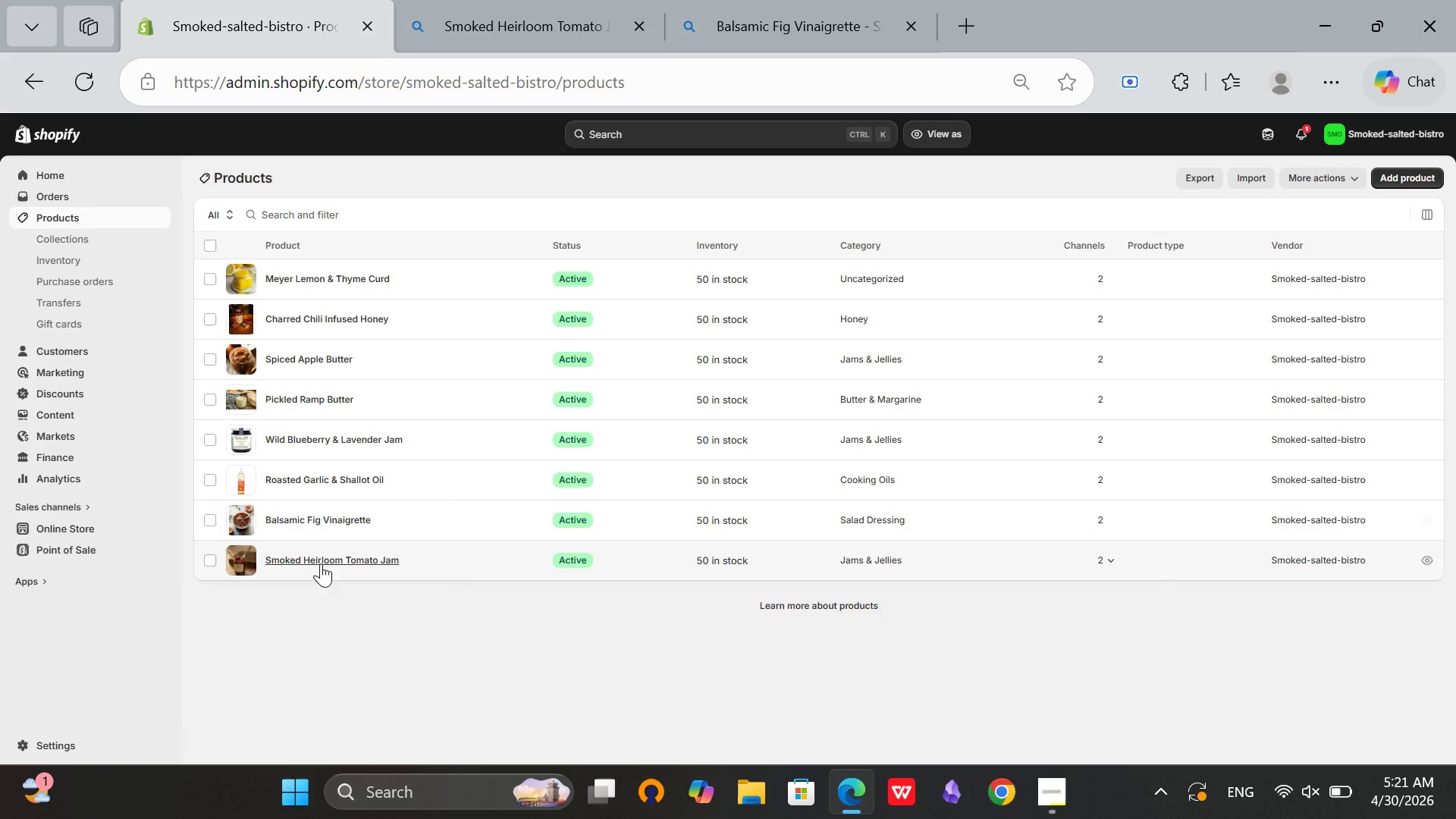 
wait(5.72)
 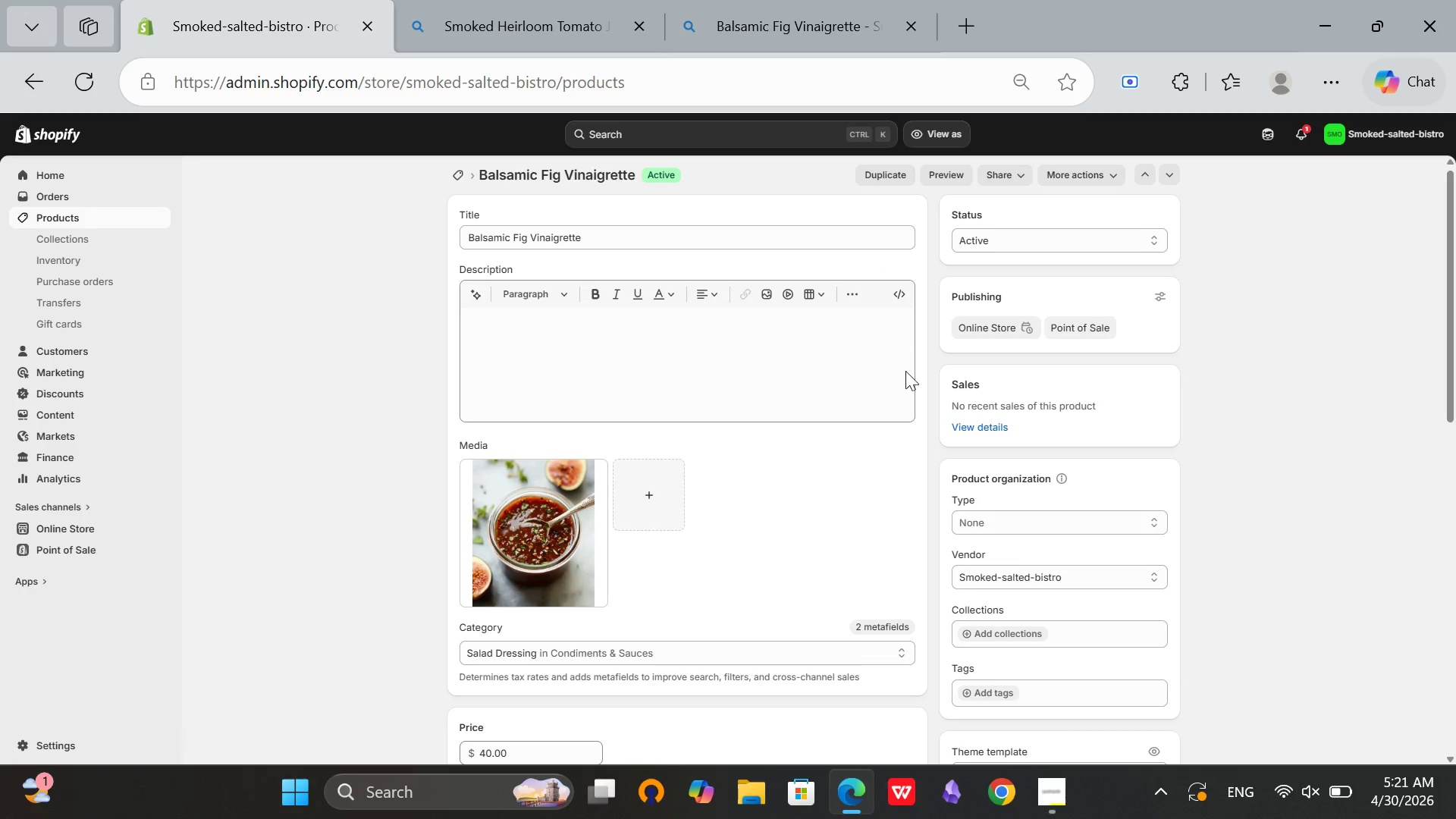 
double_click([310, 559])
 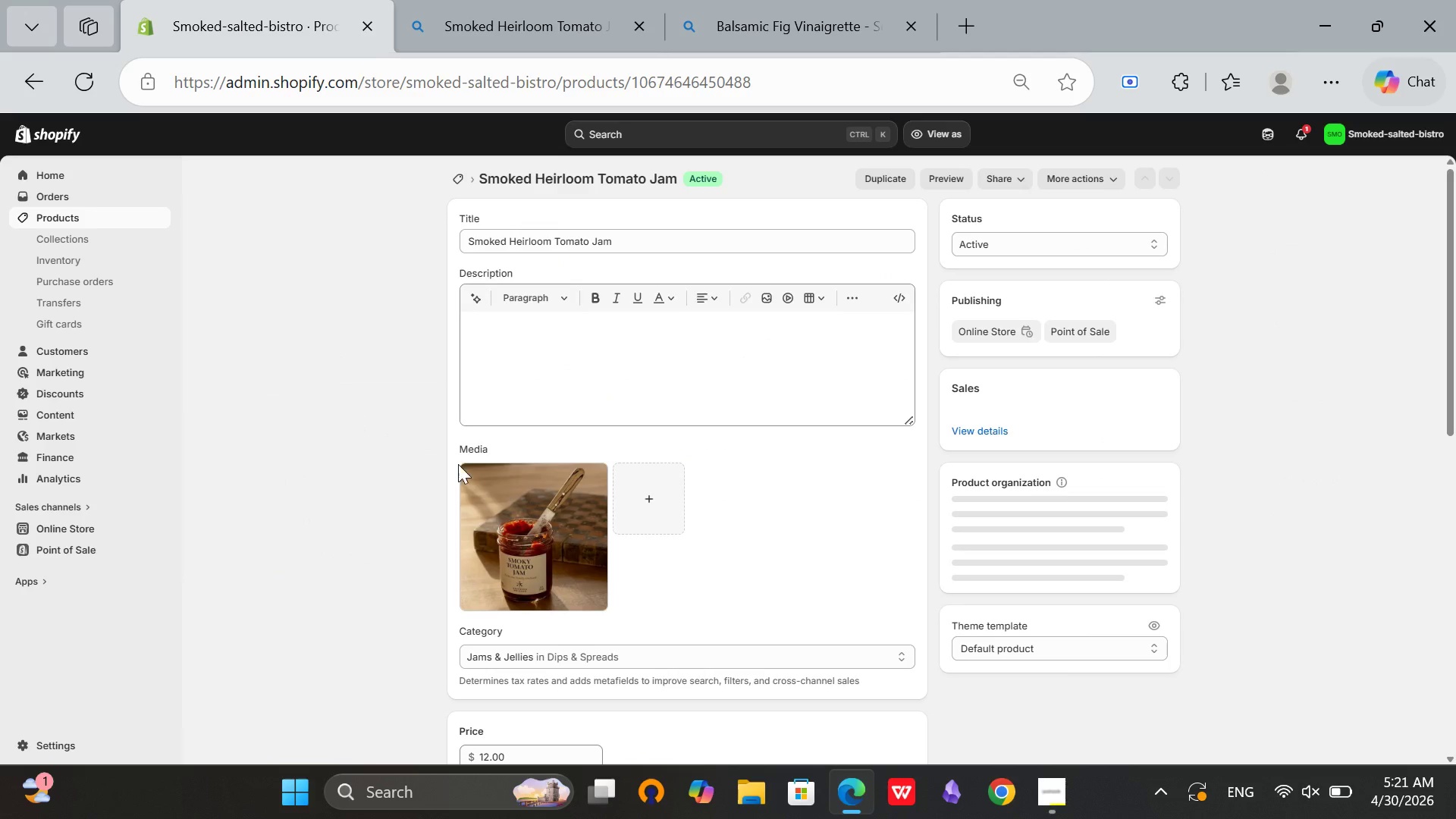 
scroll: coordinate [488, 603], scroll_direction: down, amount: 2.0
 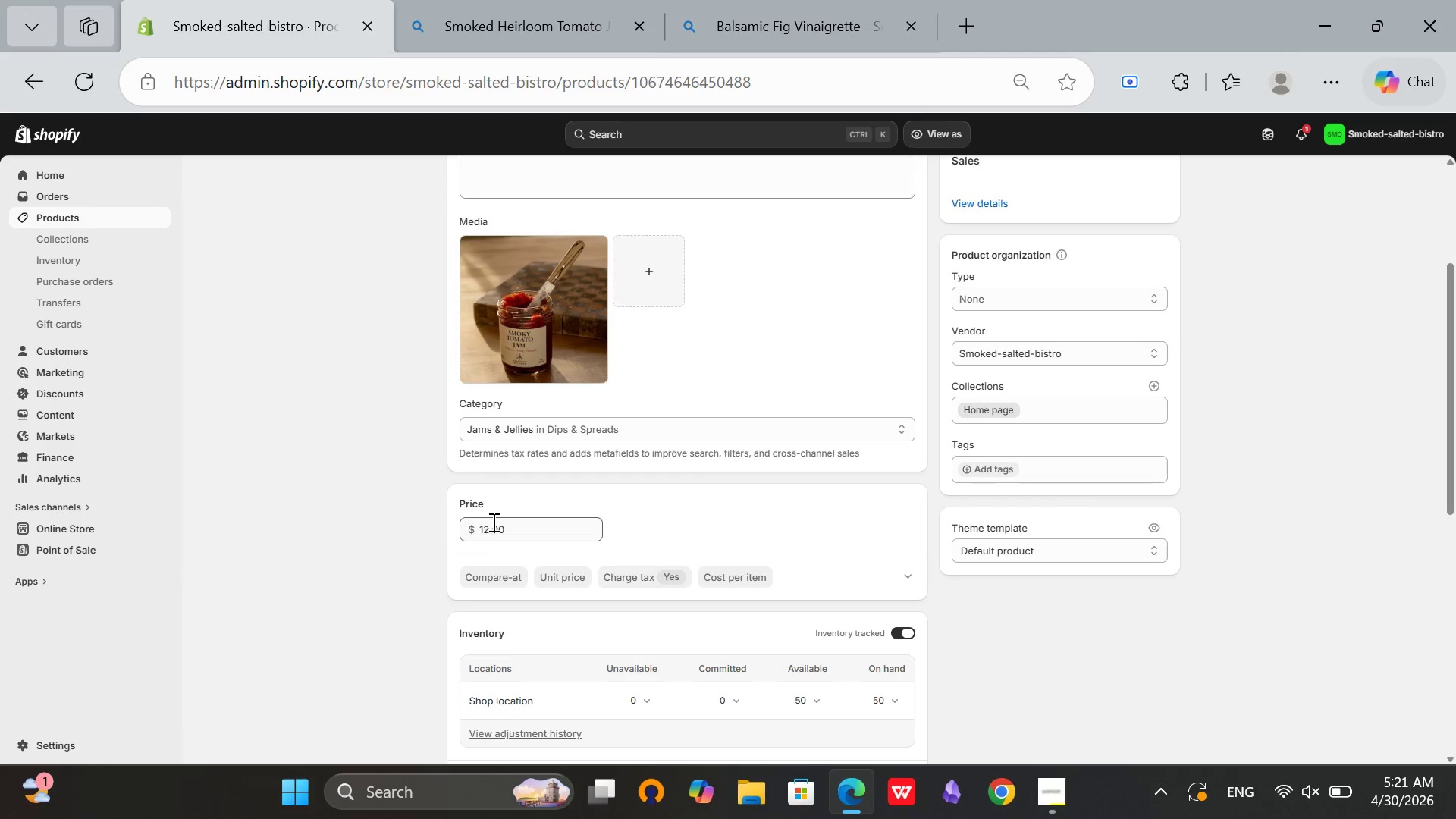 
scroll: coordinate [579, 443], scroll_direction: up, amount: 5.0
 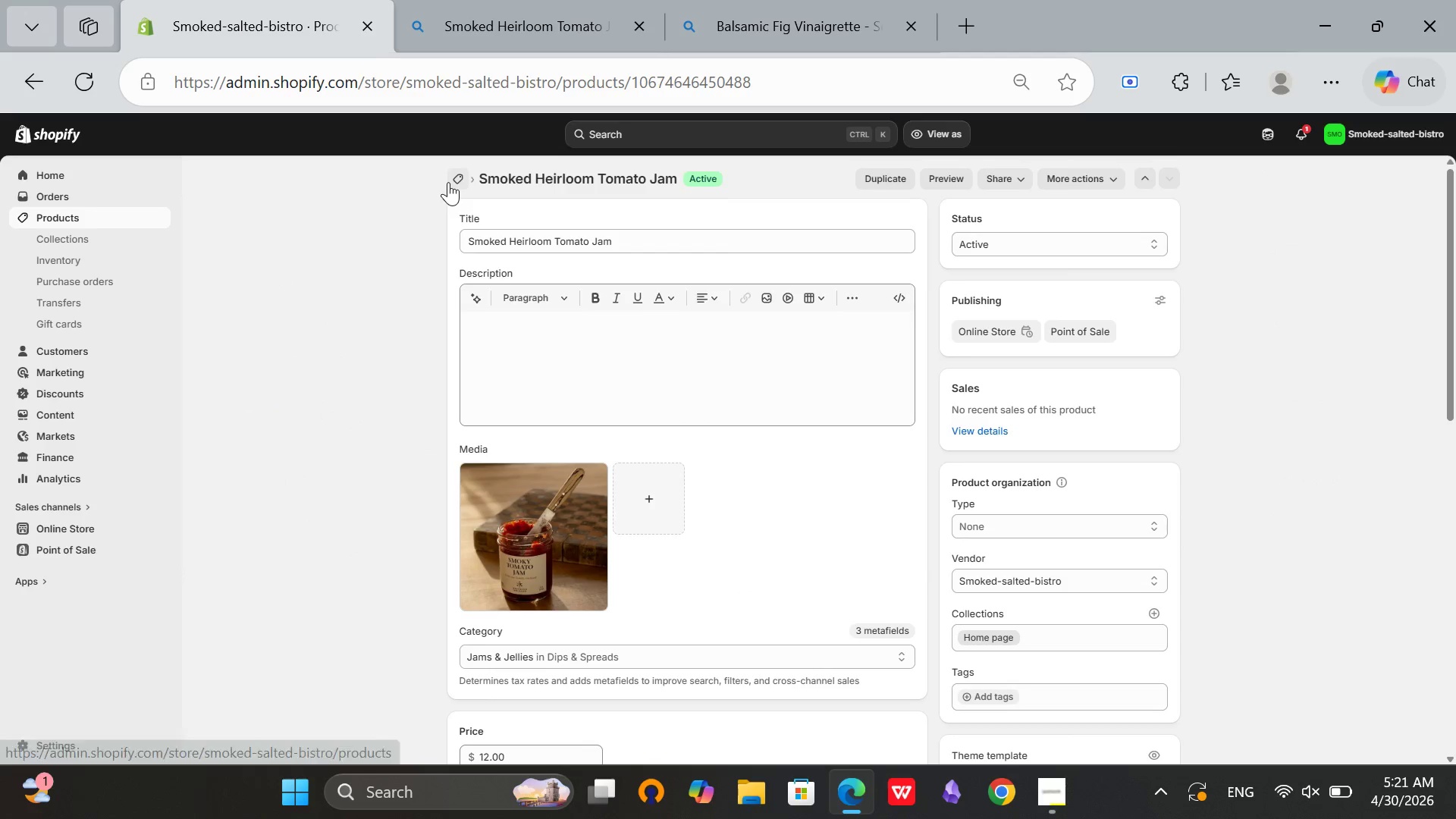 
left_click([448, 182])
 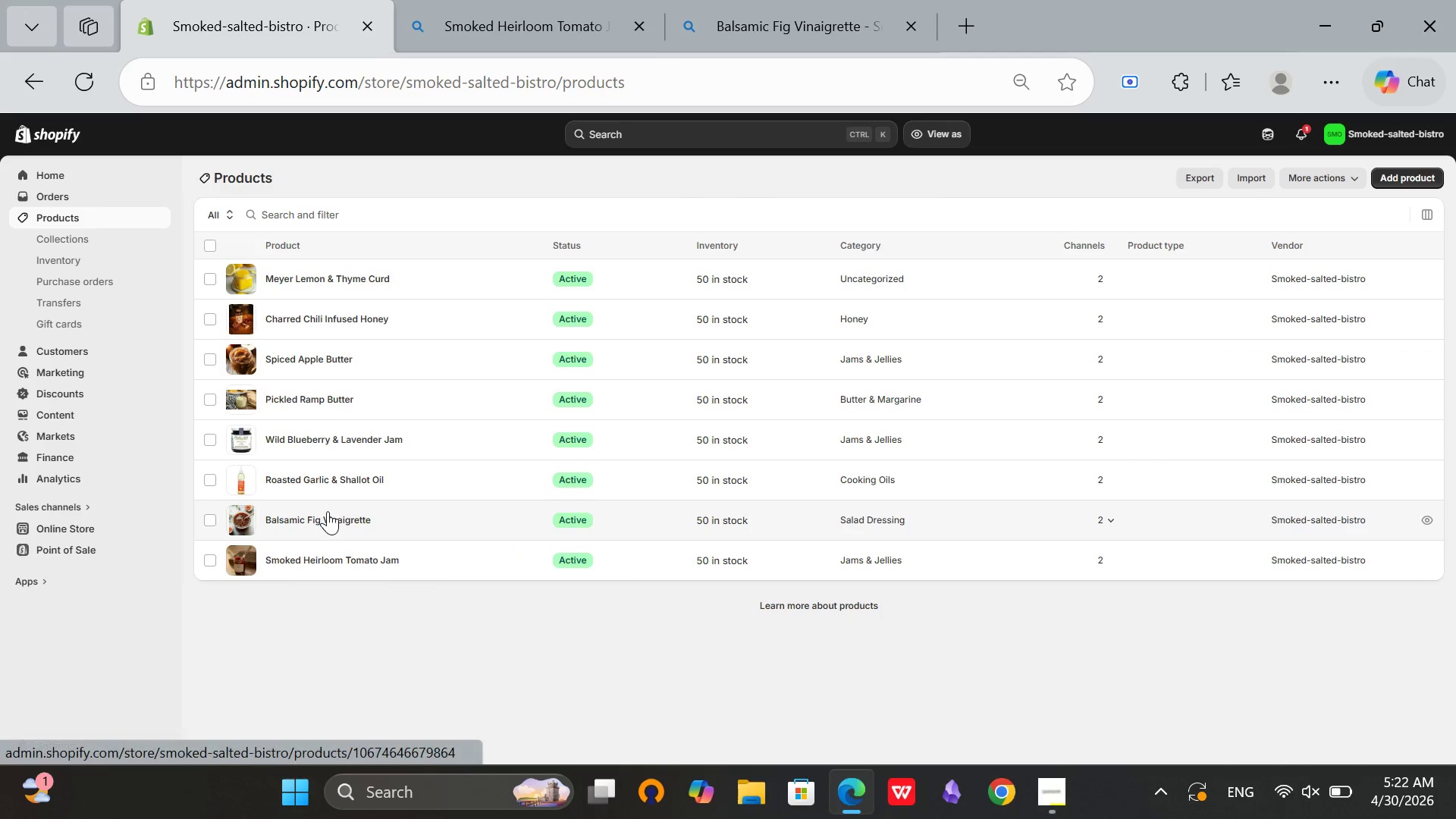 
left_click([337, 480])
 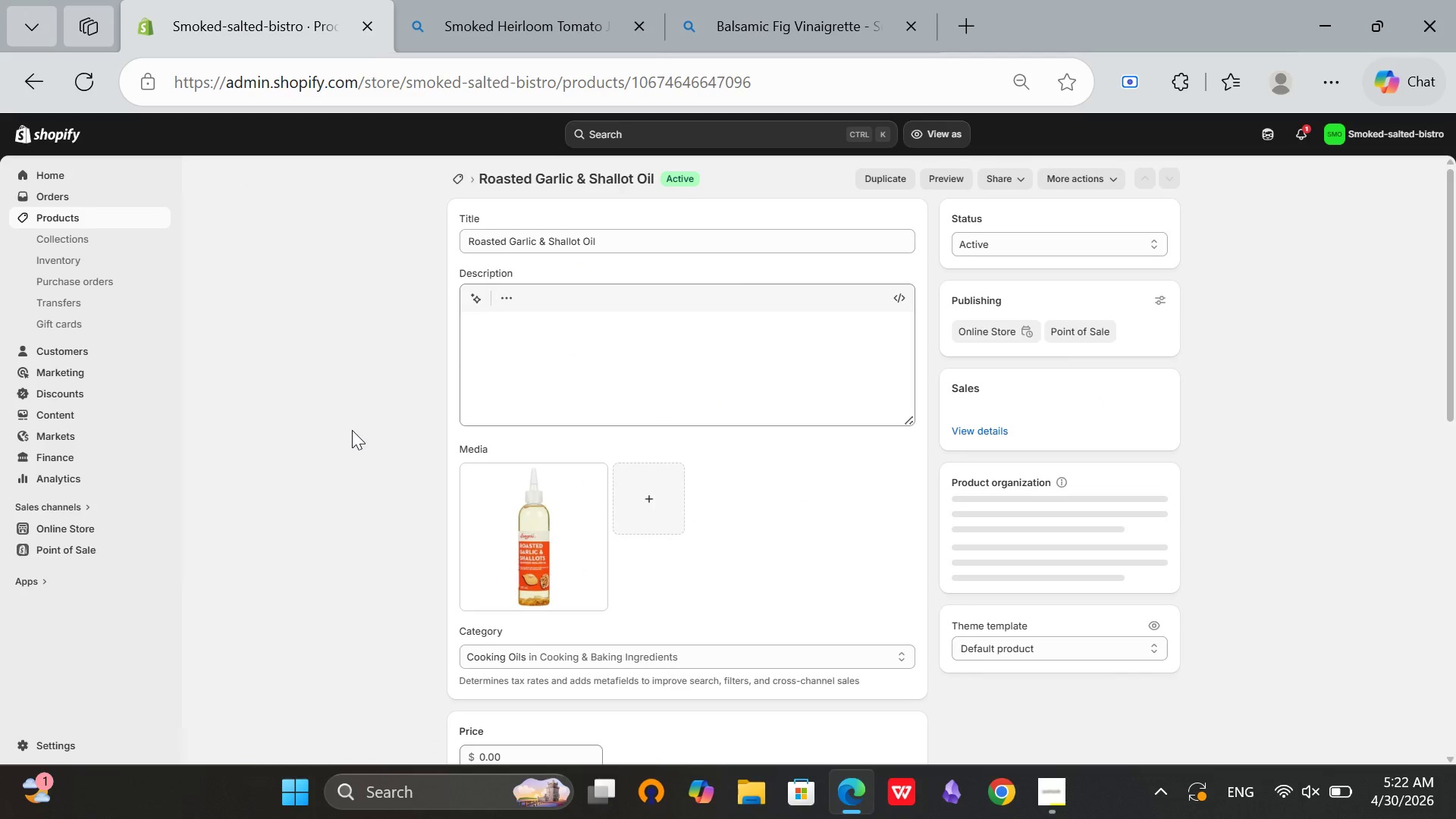 
scroll: coordinate [682, 526], scroll_direction: down, amount: 4.0
 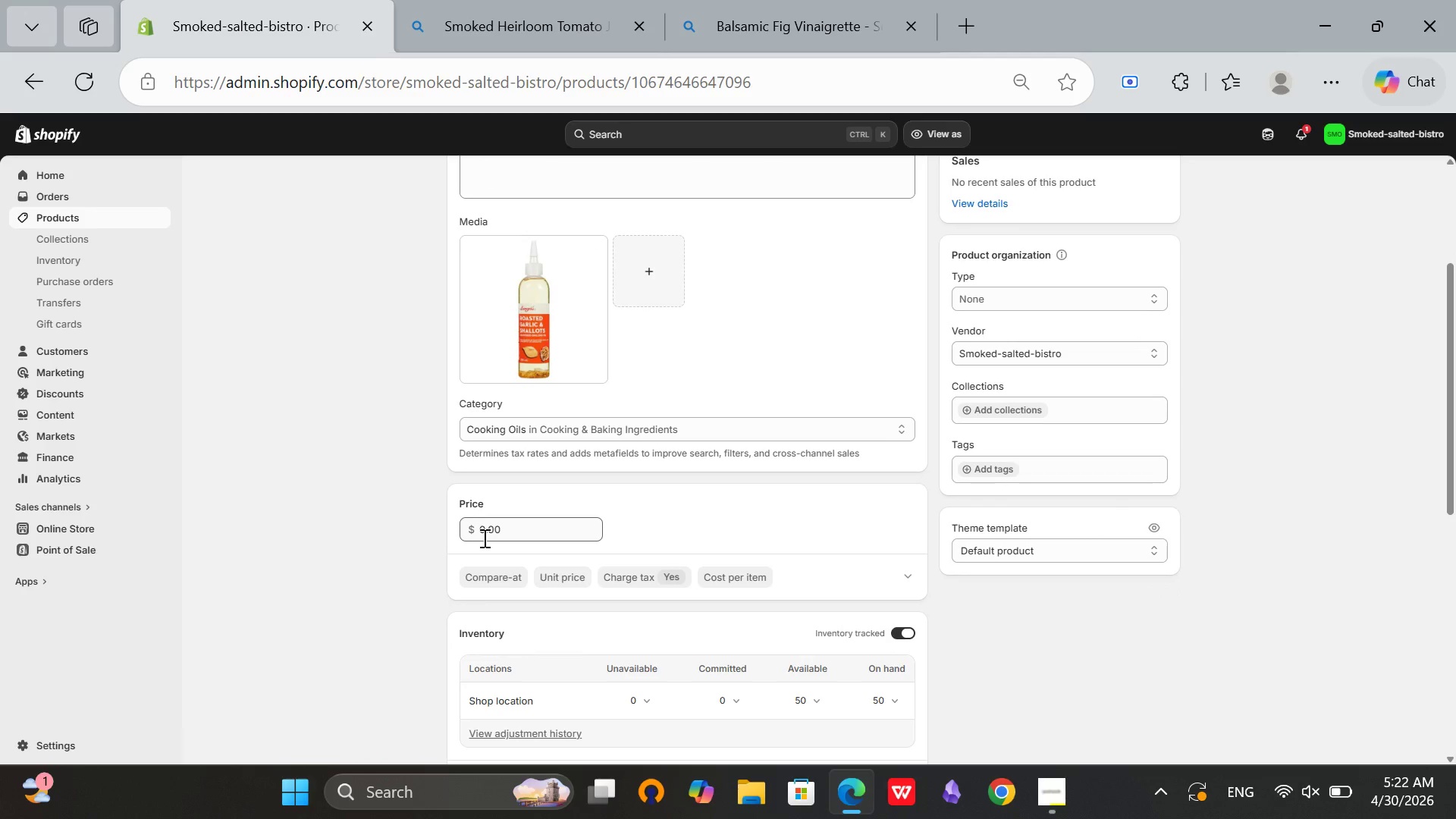 
left_click([489, 540])
 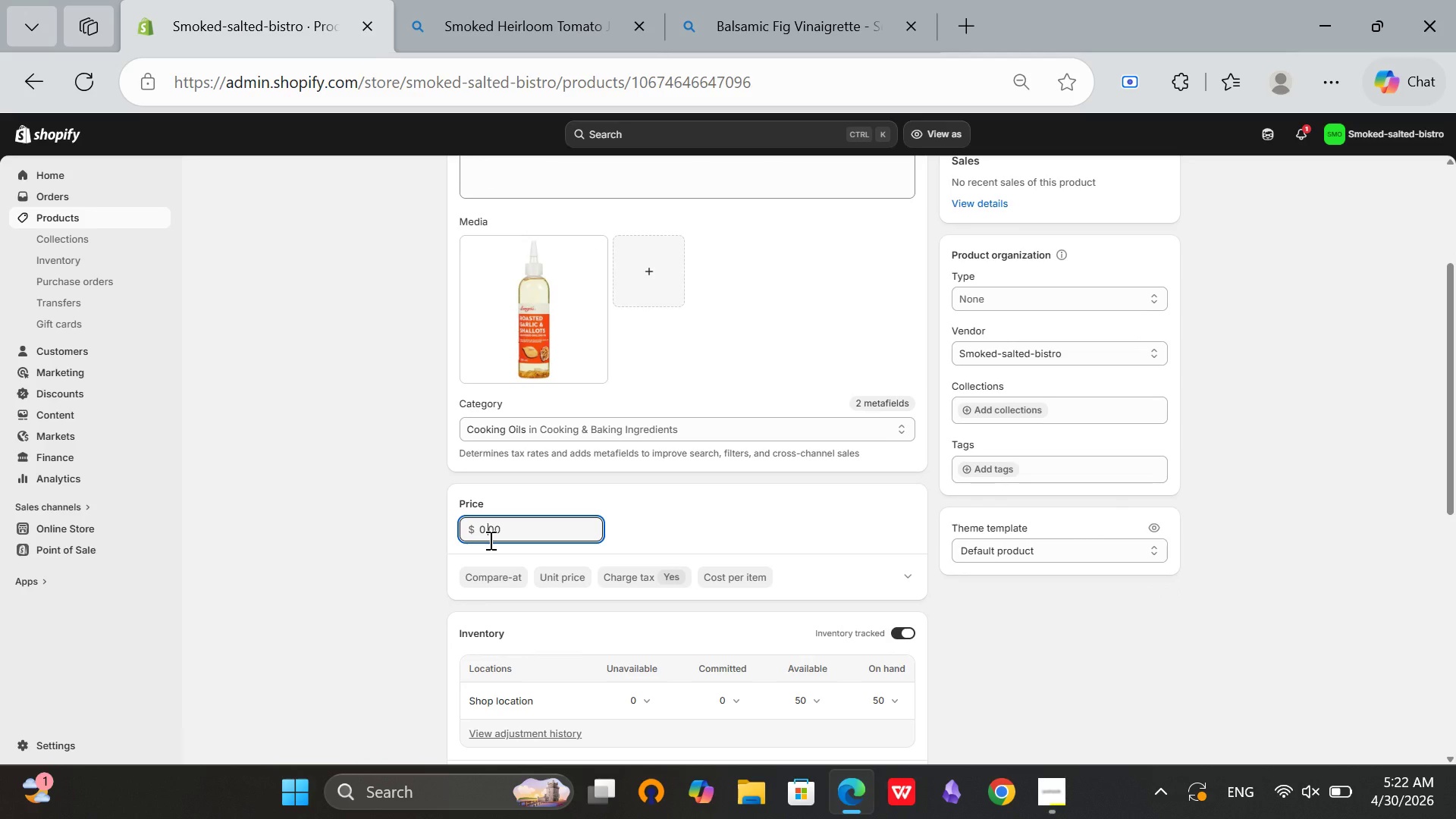 
key(2)
 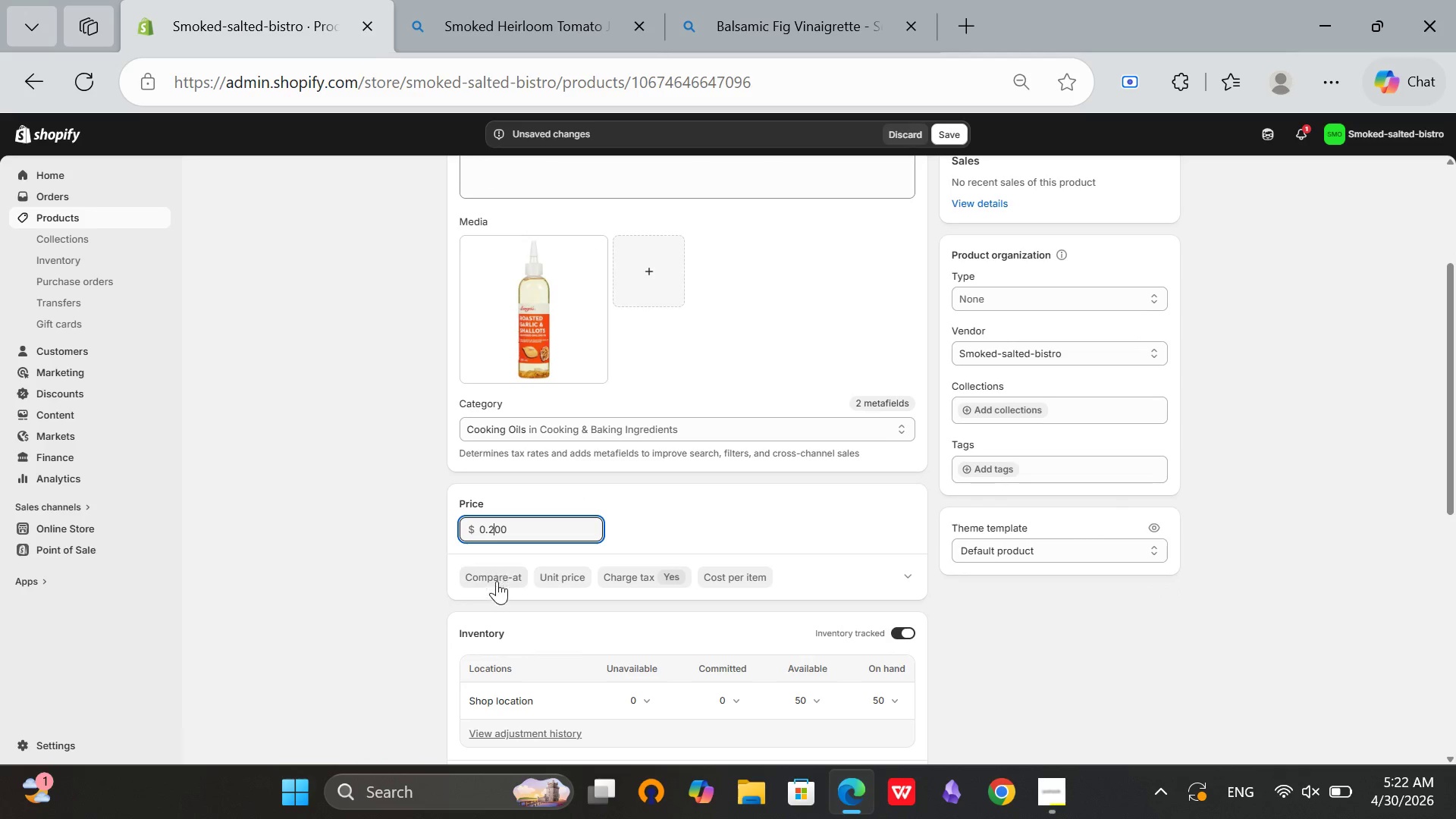 
left_click([535, 526])
 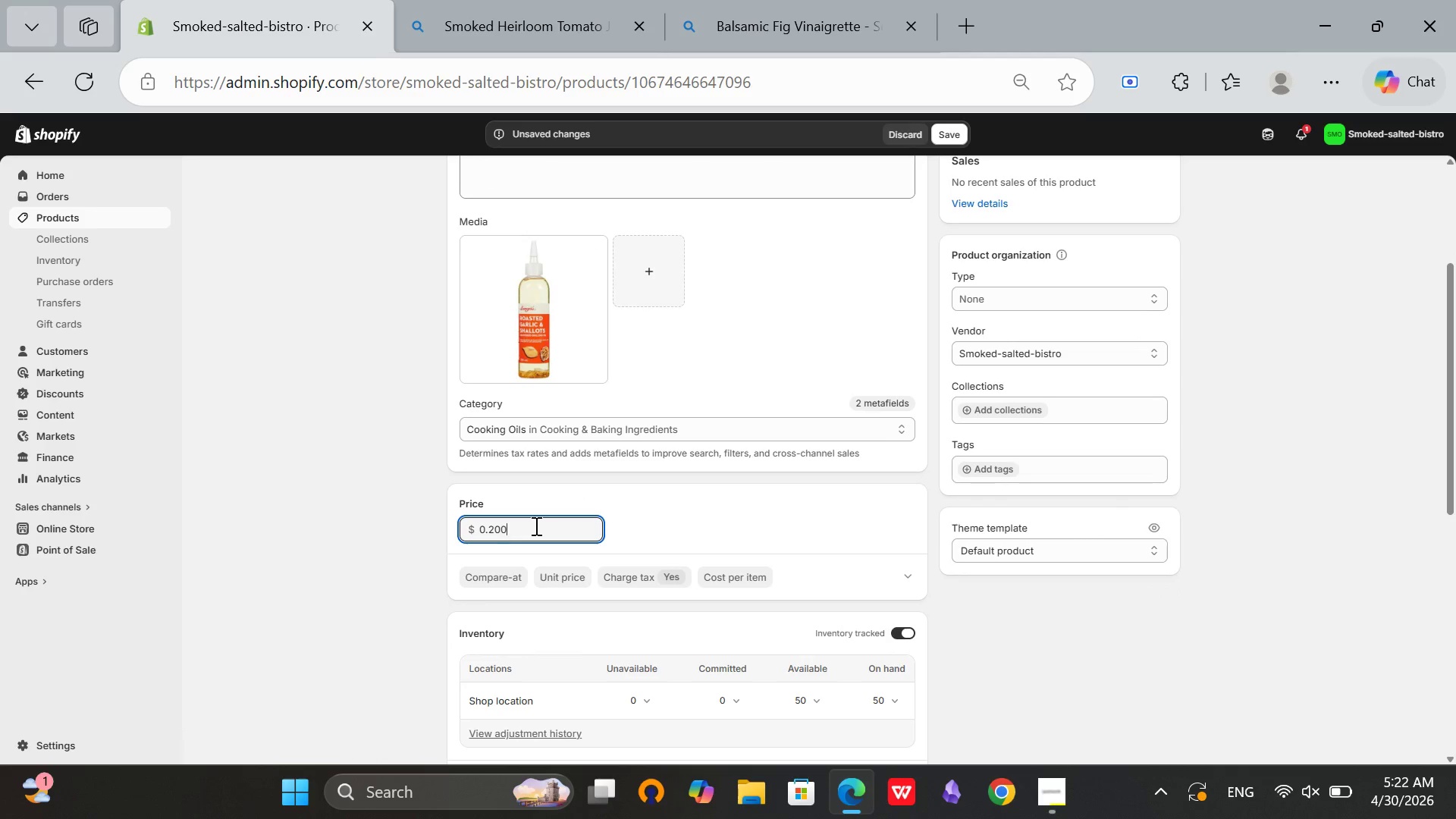 
hold_key(key=Backspace, duration=0.81)
 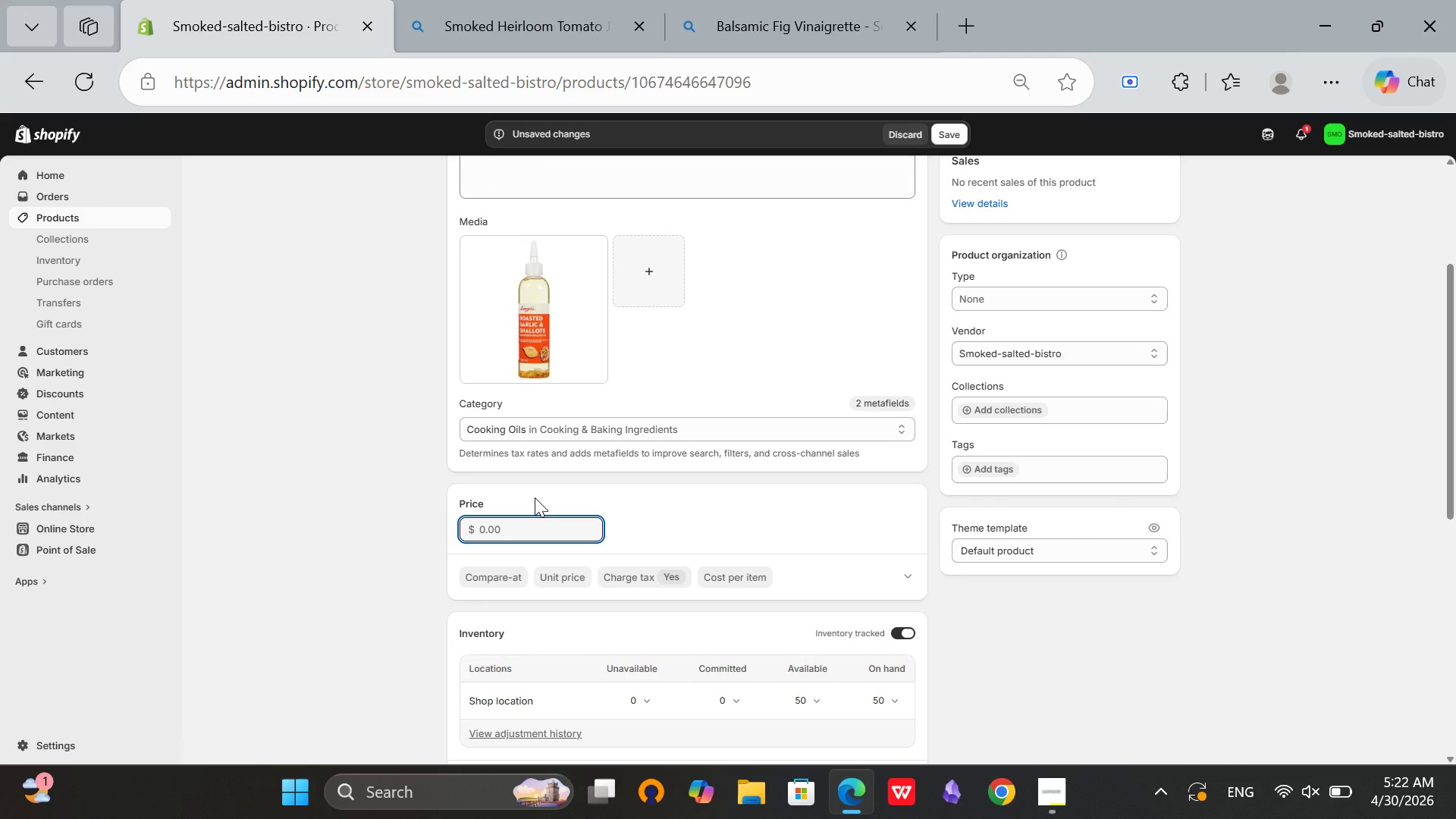 
type(20)
 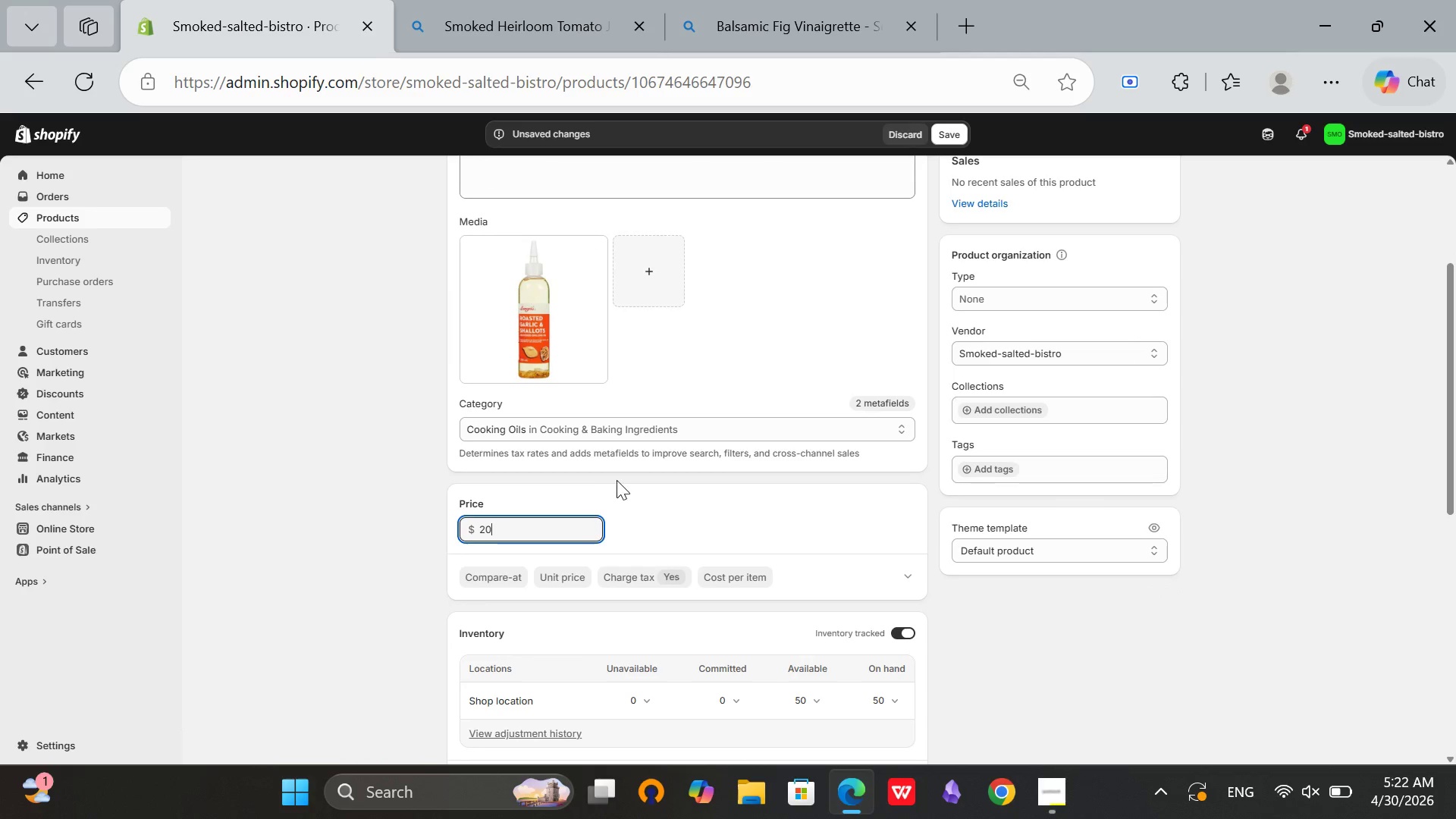 
scroll: coordinate [618, 479], scroll_direction: up, amount: 5.0
 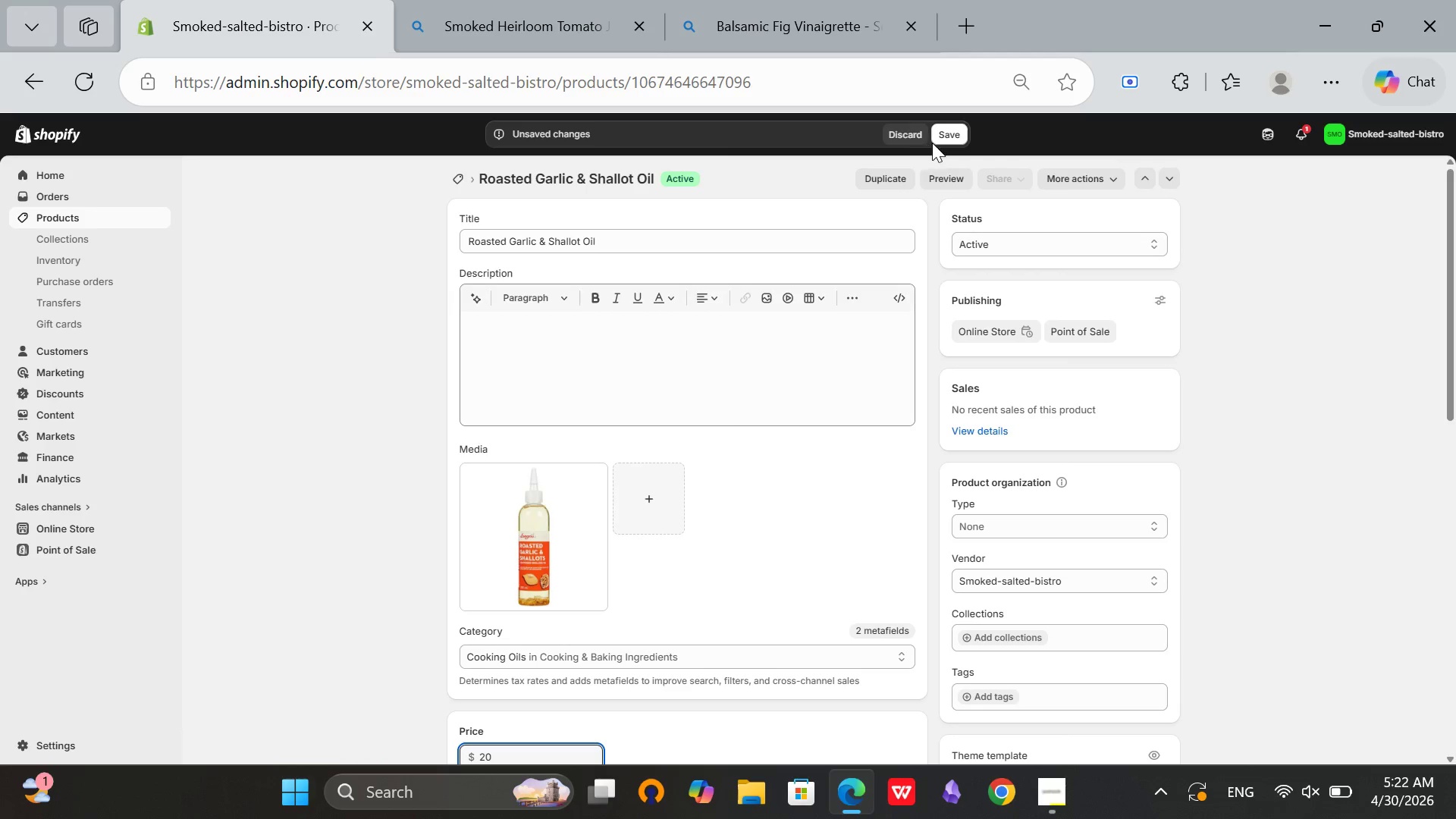 
left_click([944, 130])
 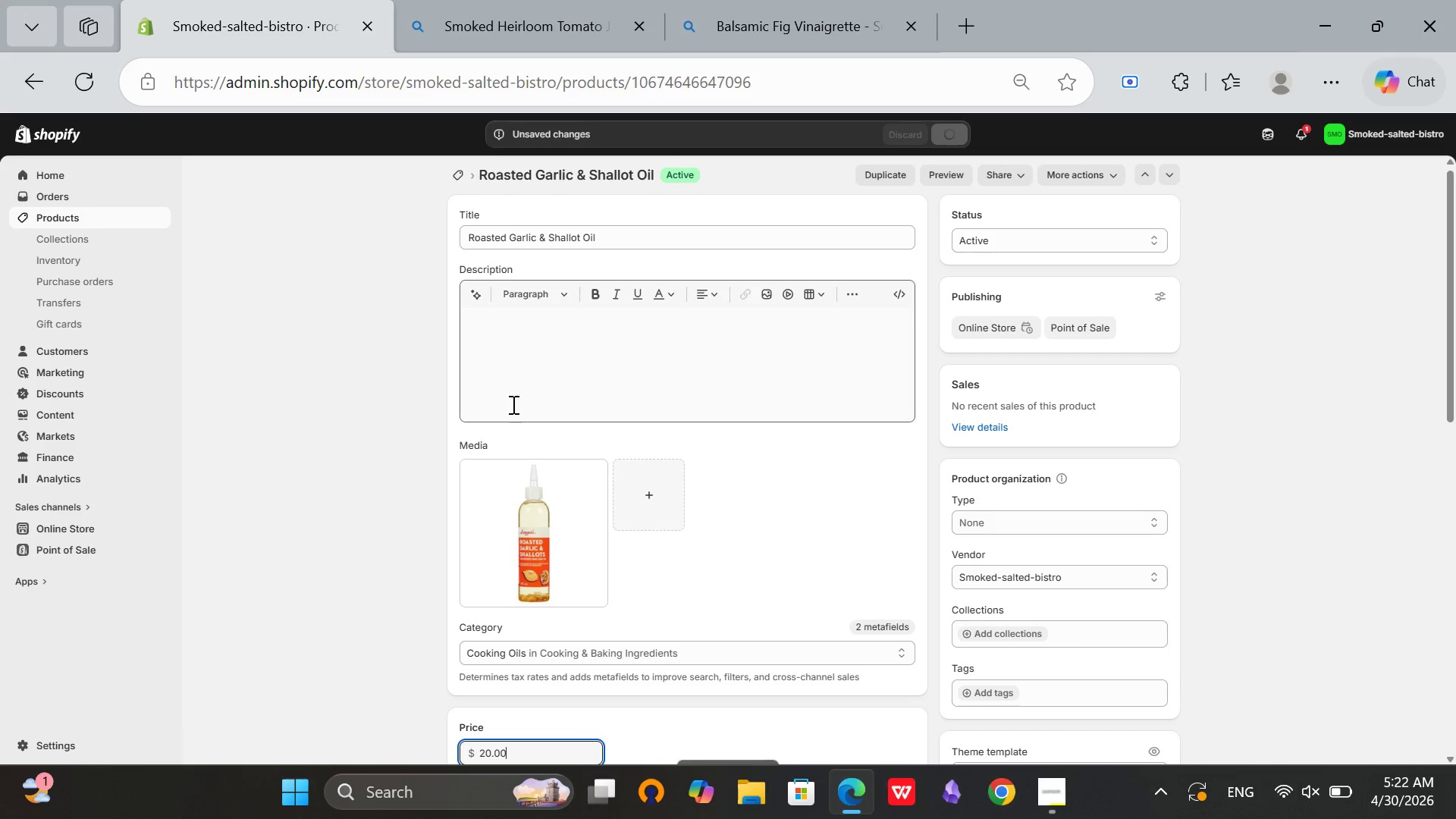 
wait(5.3)
 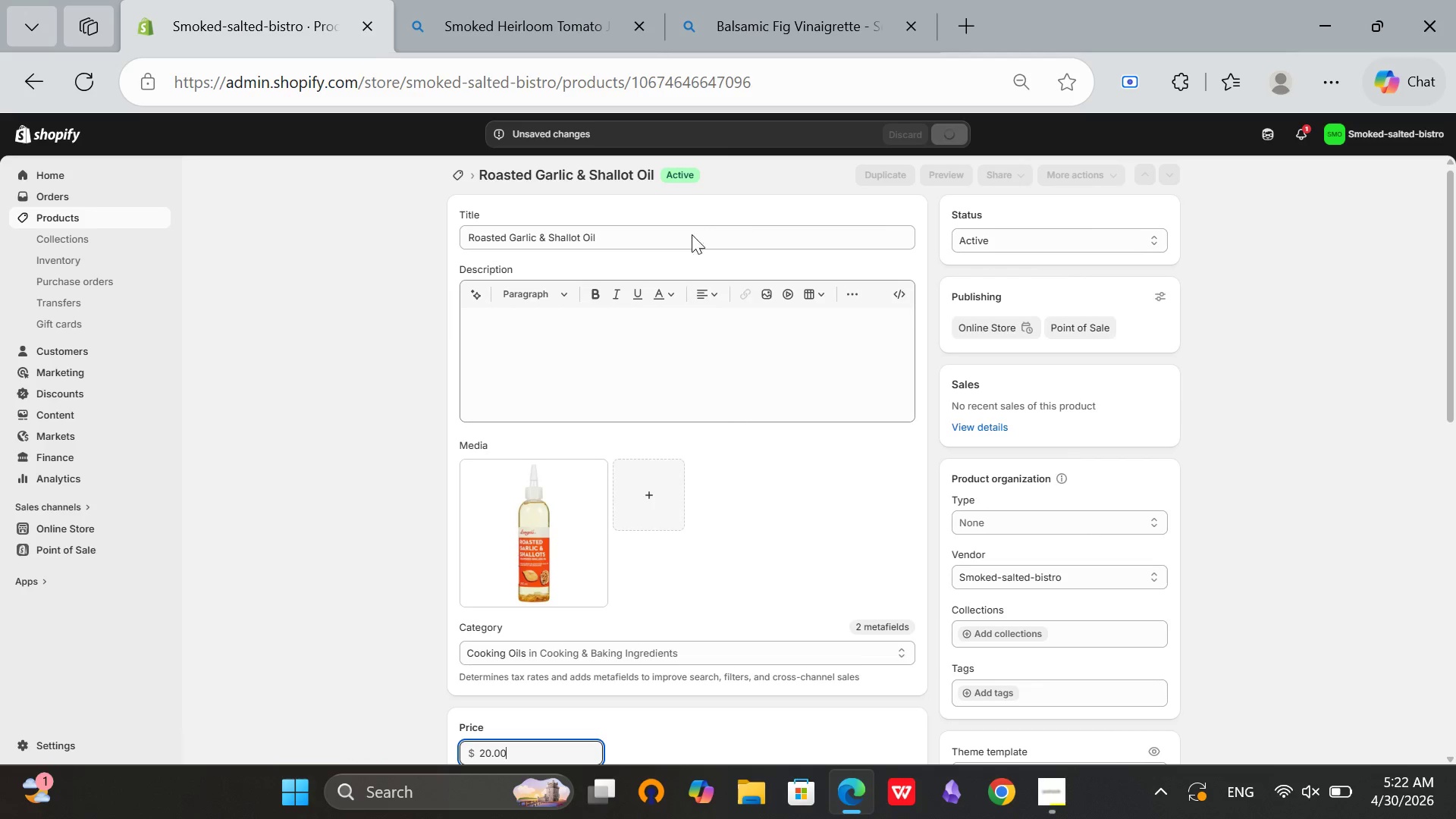 
left_click([451, 168])
 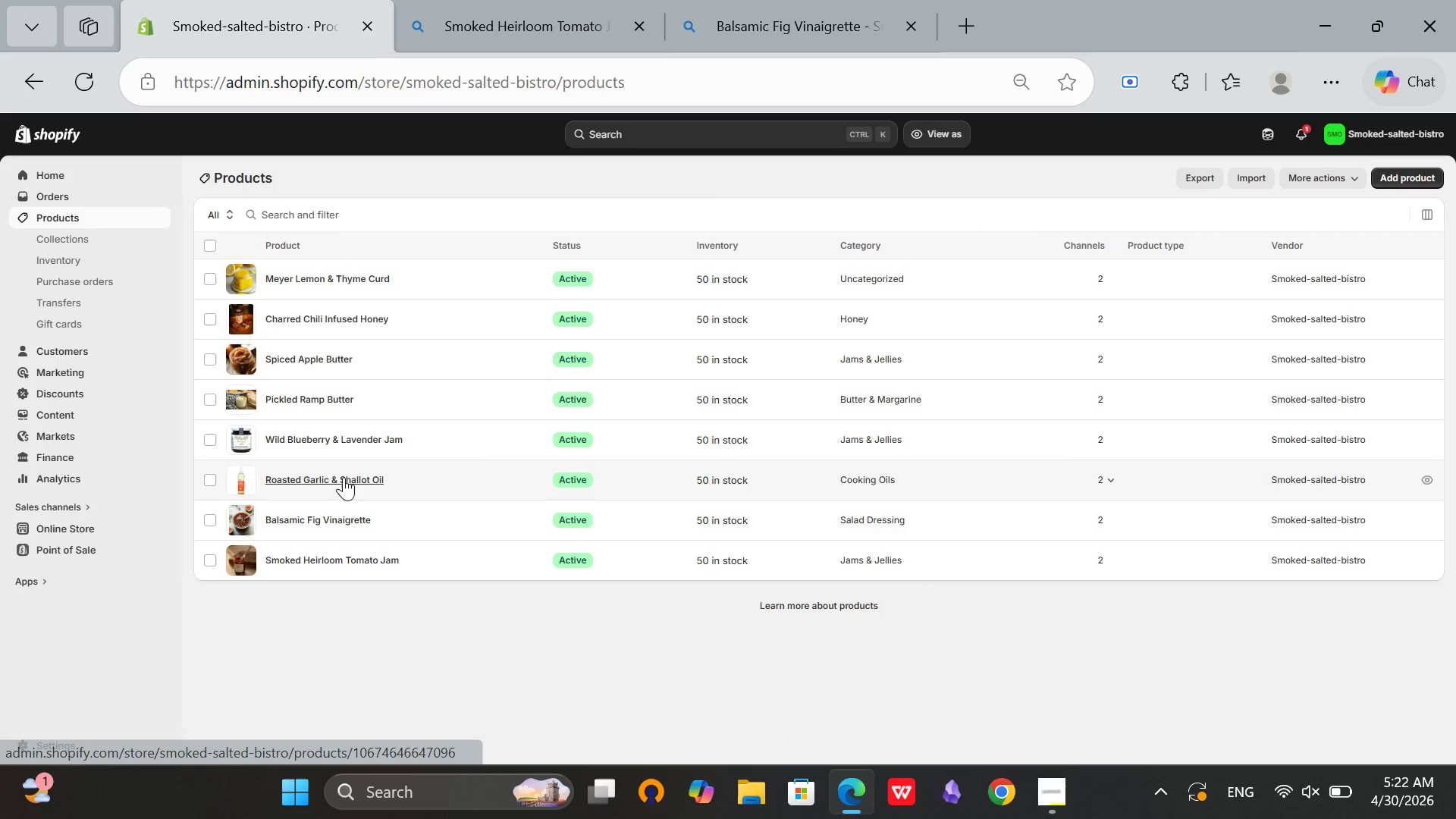 
wait(5.78)
 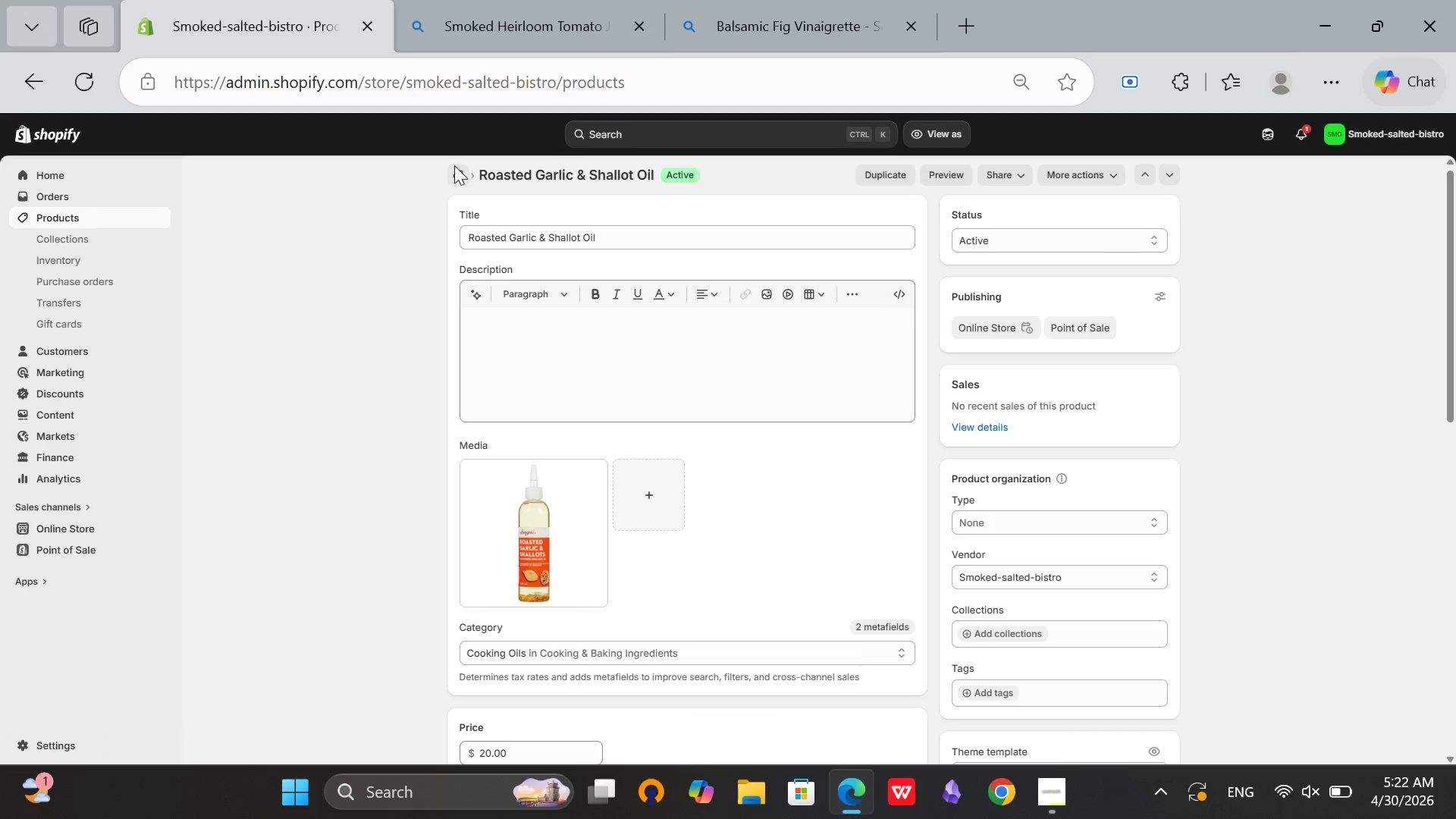 
left_click([324, 442])
 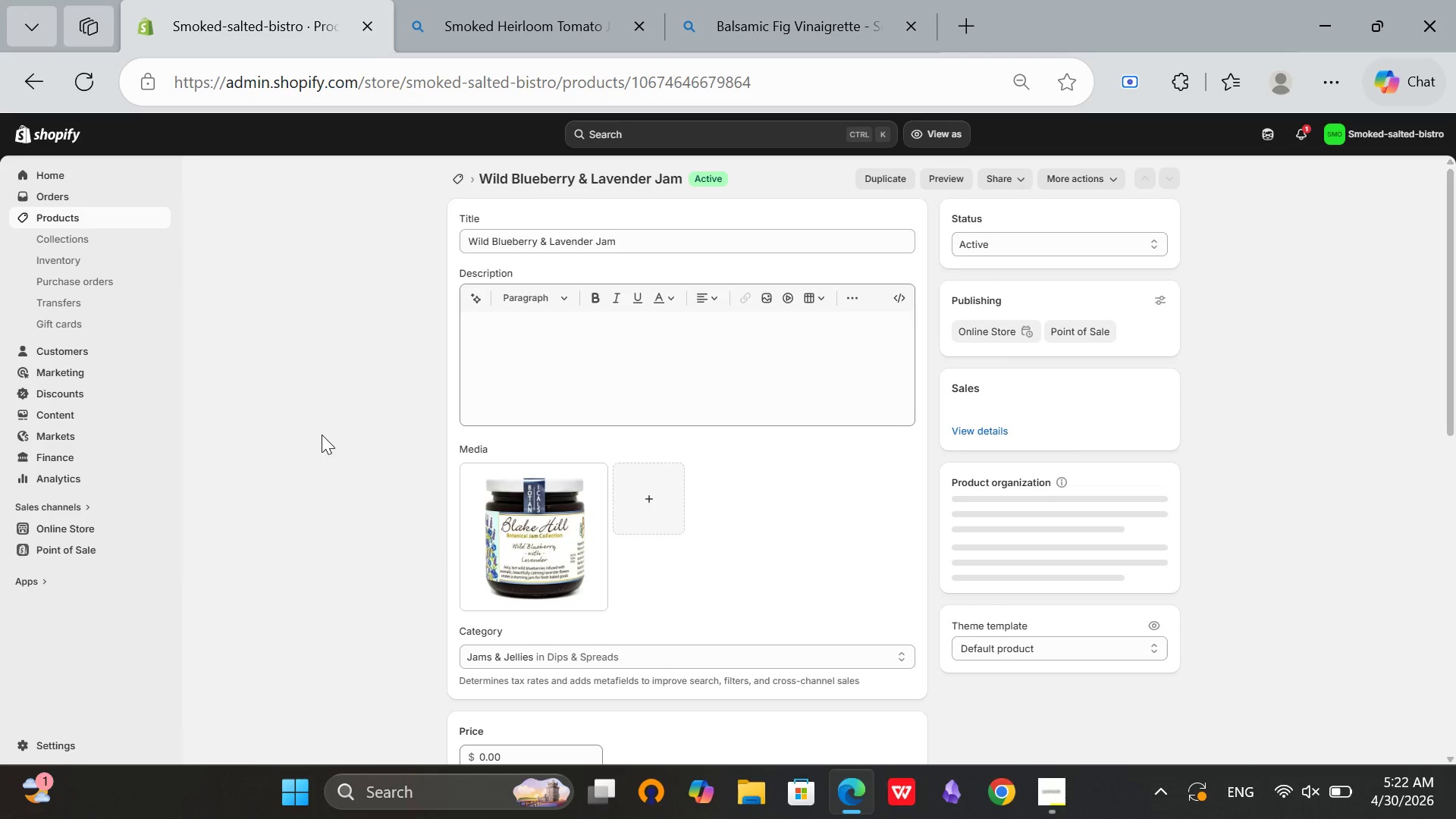 
mouse_move([722, 328])
 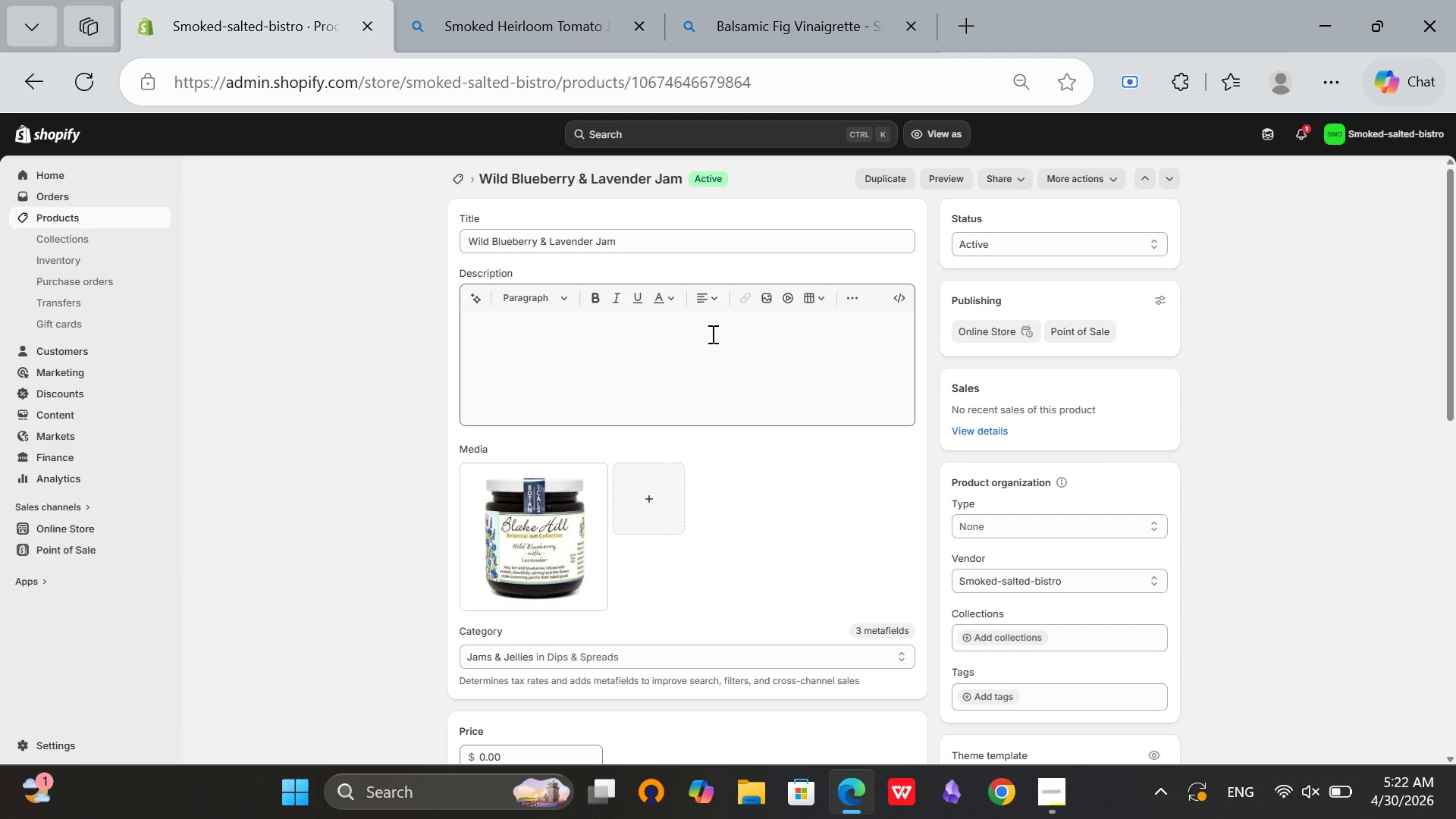 
wait(8.02)
 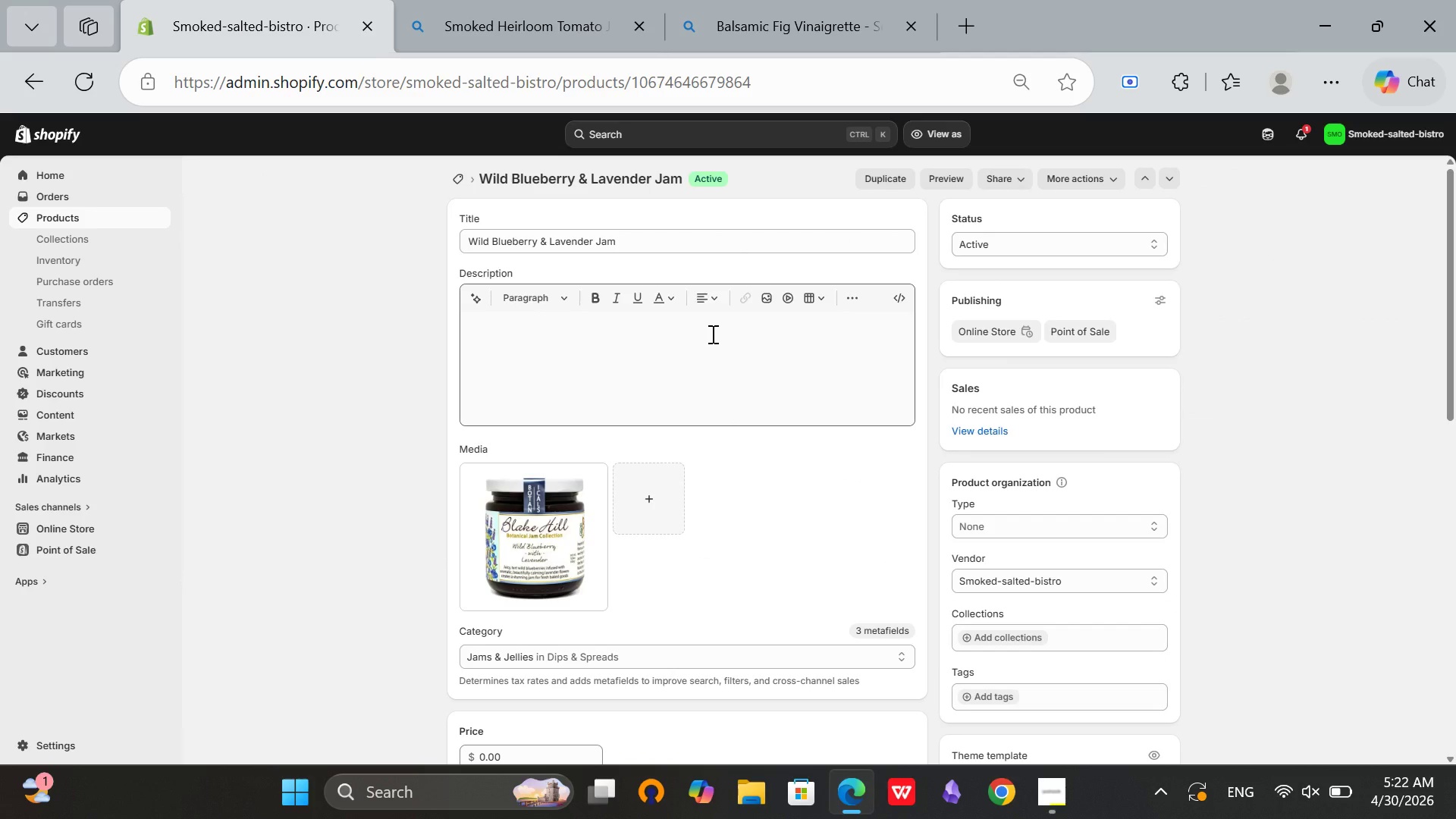 
scroll: coordinate [693, 462], scroll_direction: down, amount: 3.0
 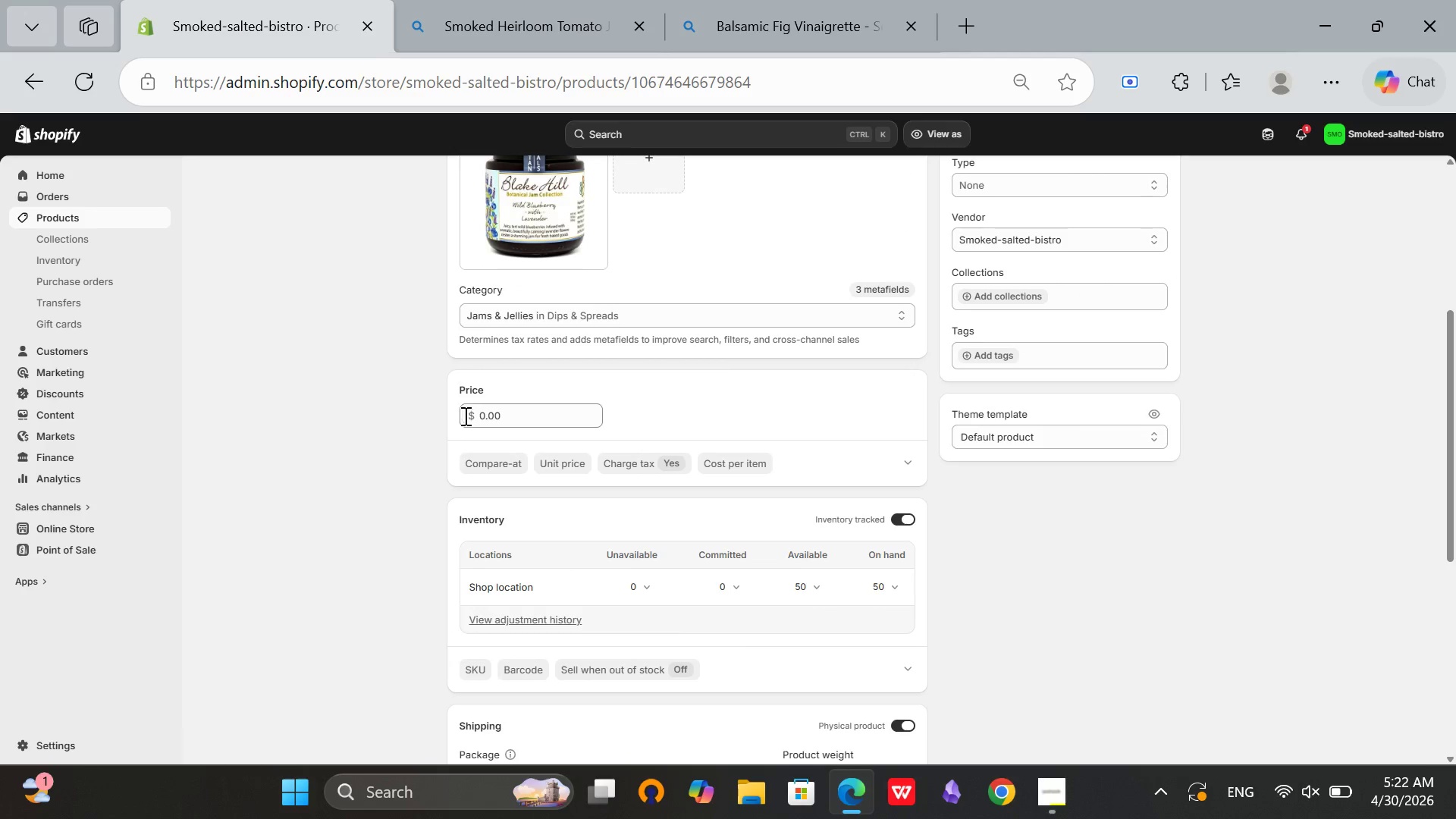 
left_click([479, 412])
 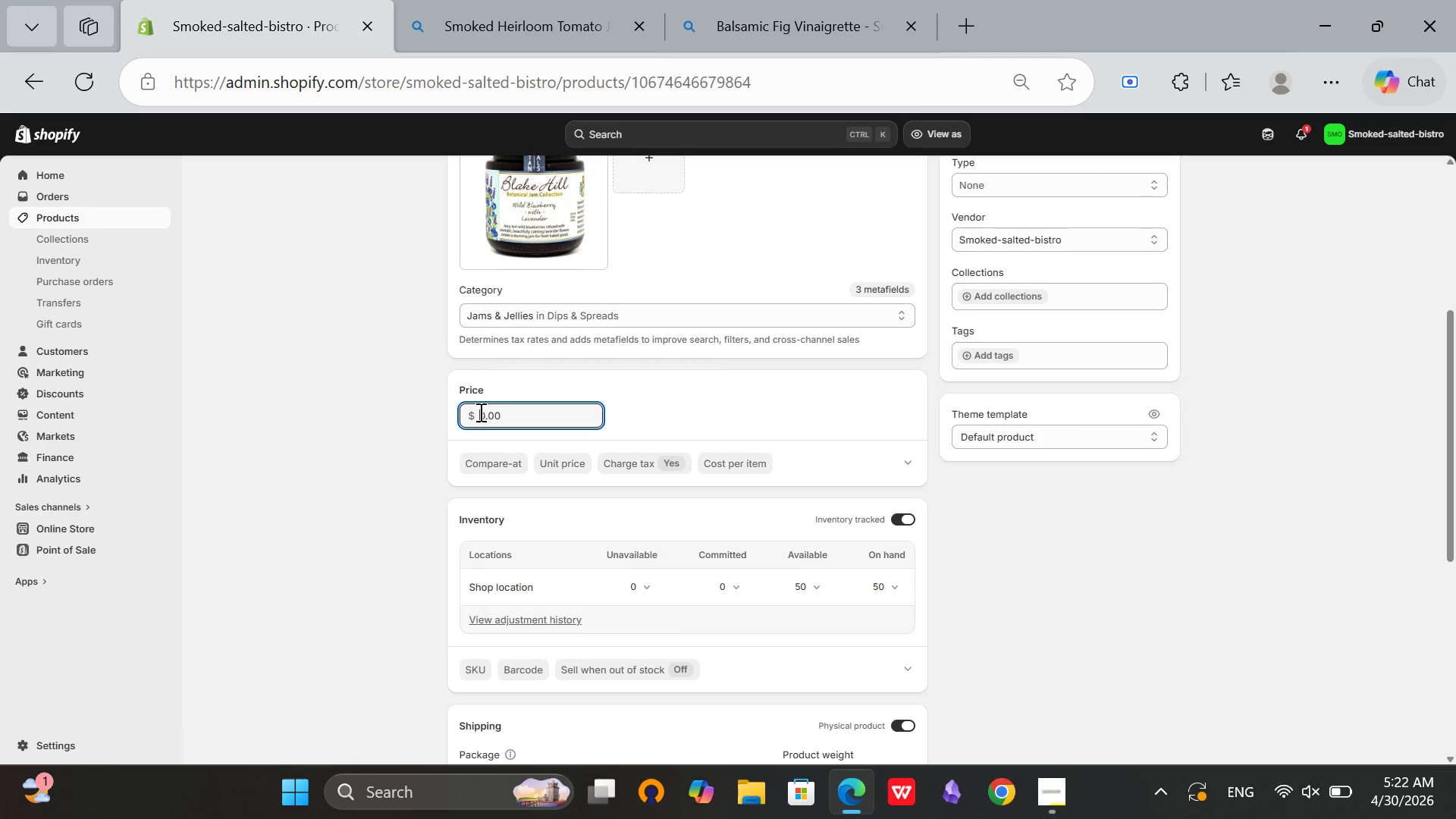 
type(20)
 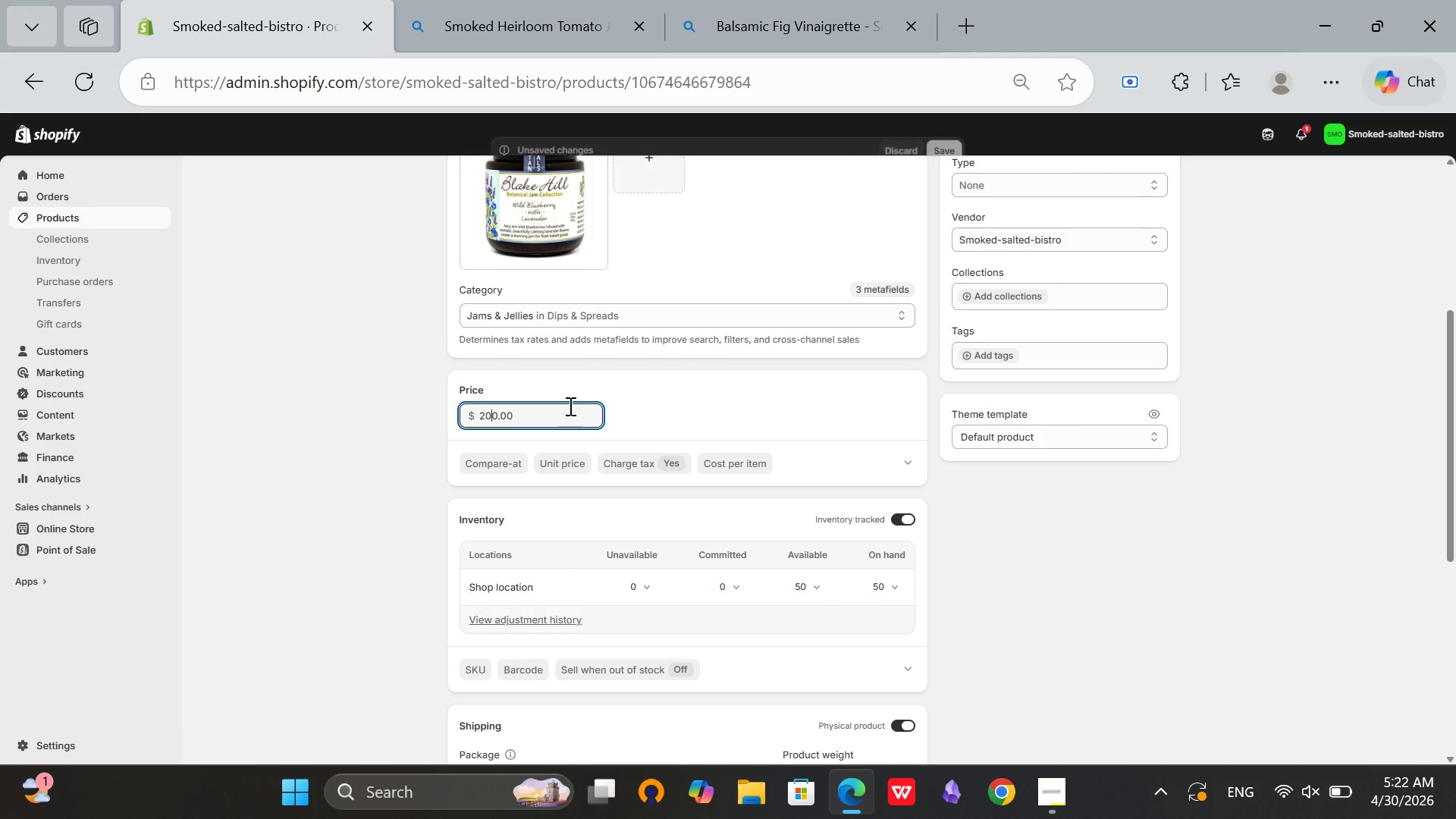 
left_click([651, 386])
 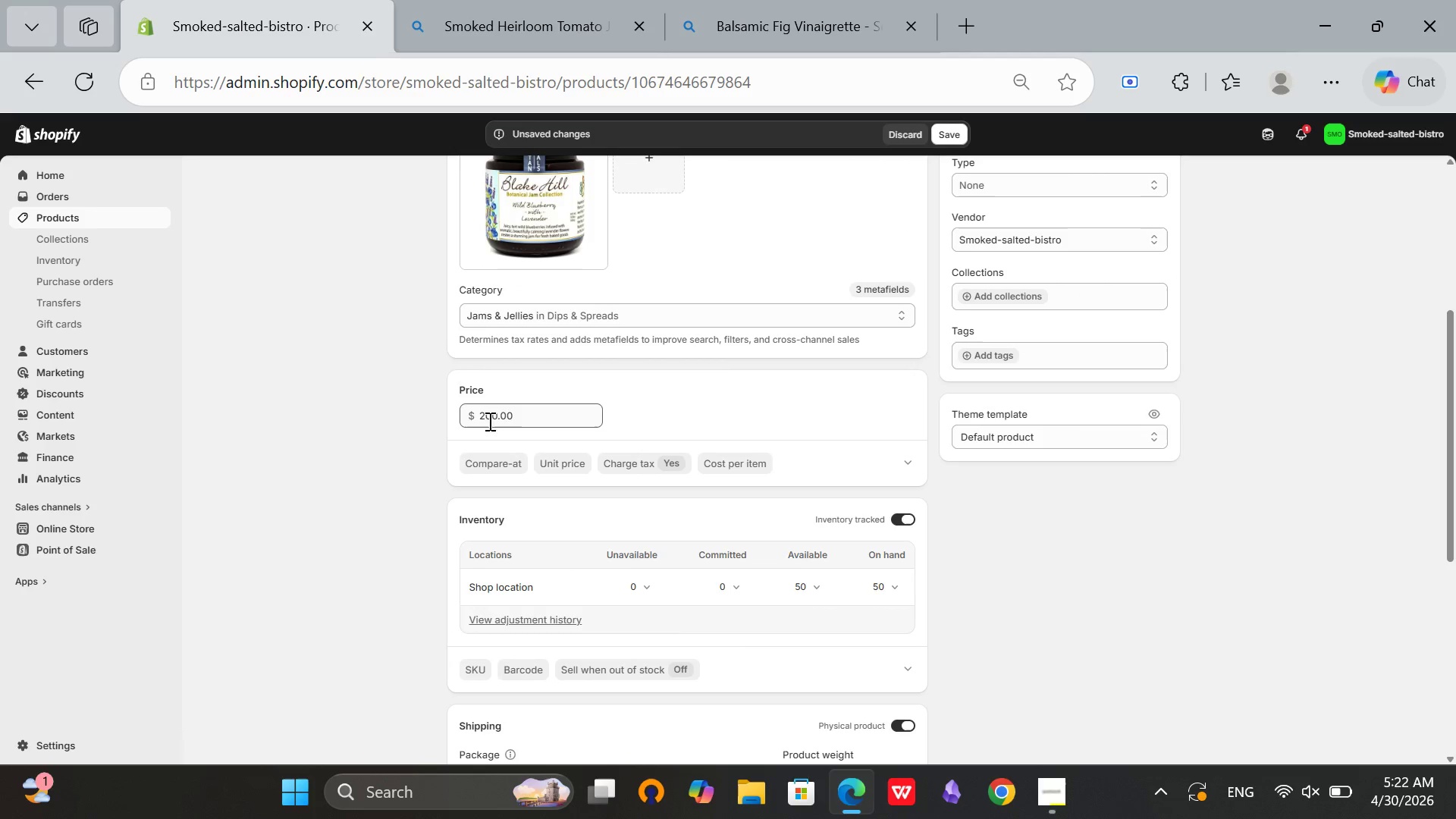 
left_click([494, 423])
 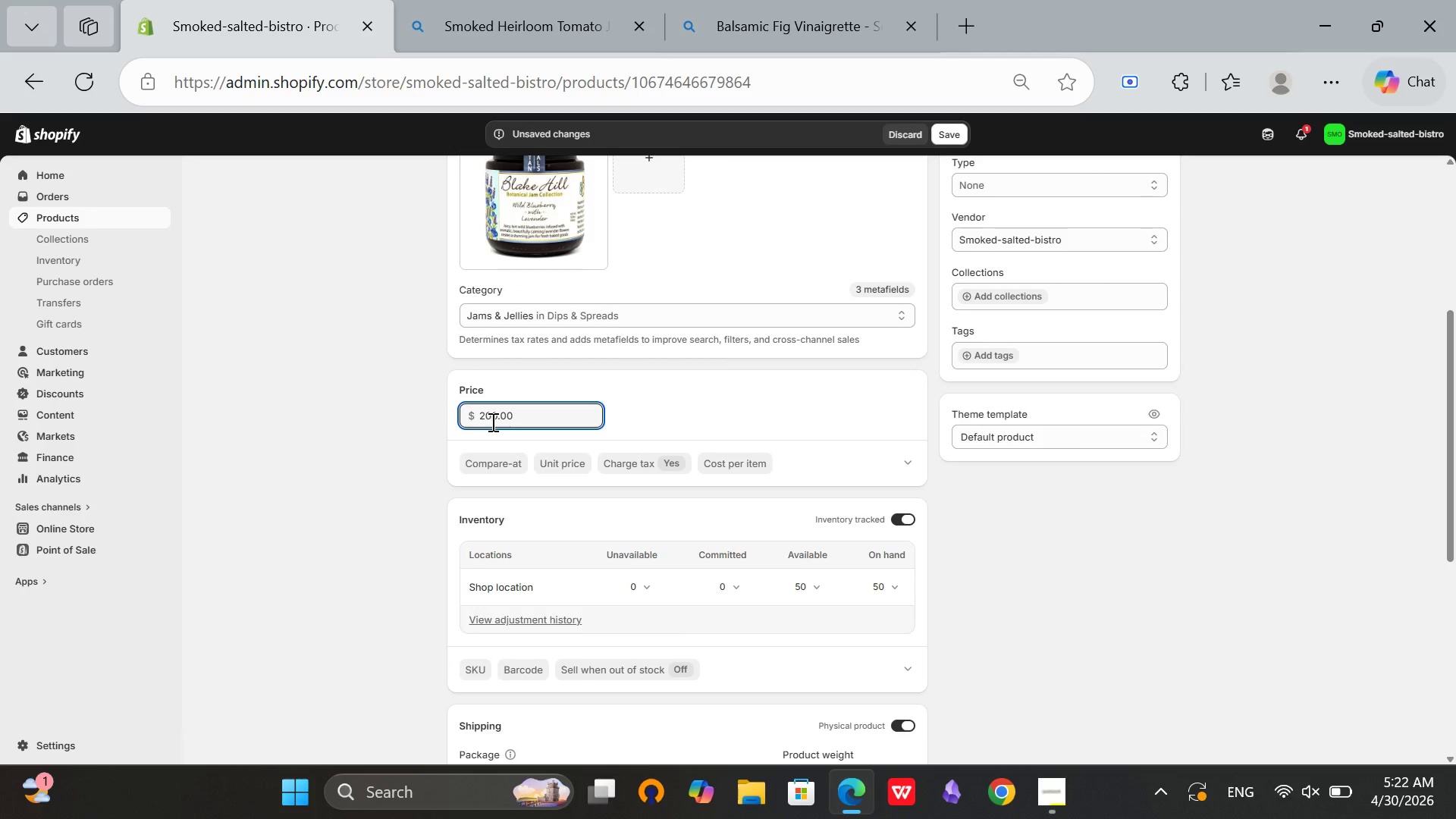 
key(Backspace)
 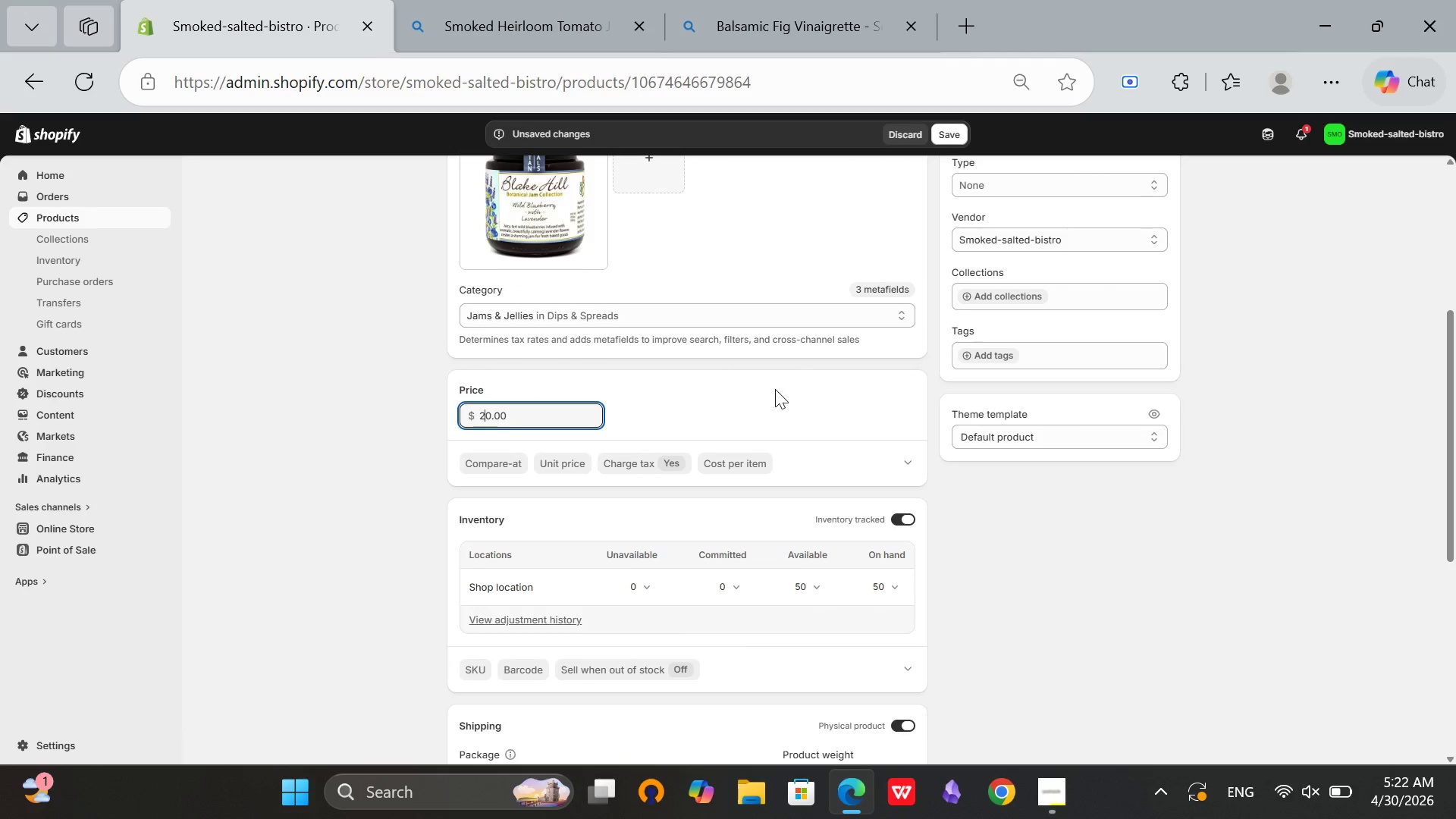 
scroll: coordinate [792, 365], scroll_direction: up, amount: 7.0
 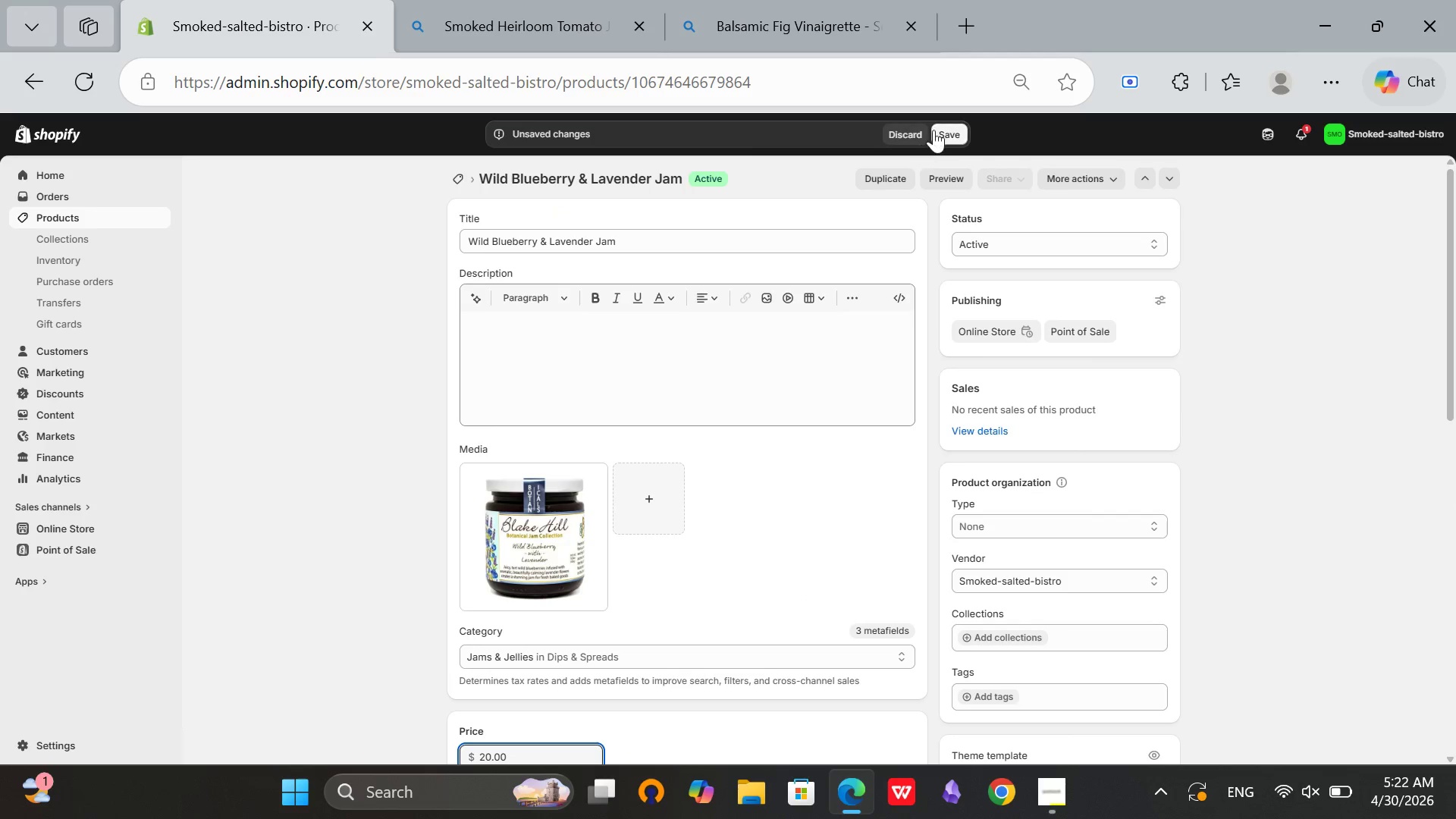 
left_click([946, 136])
 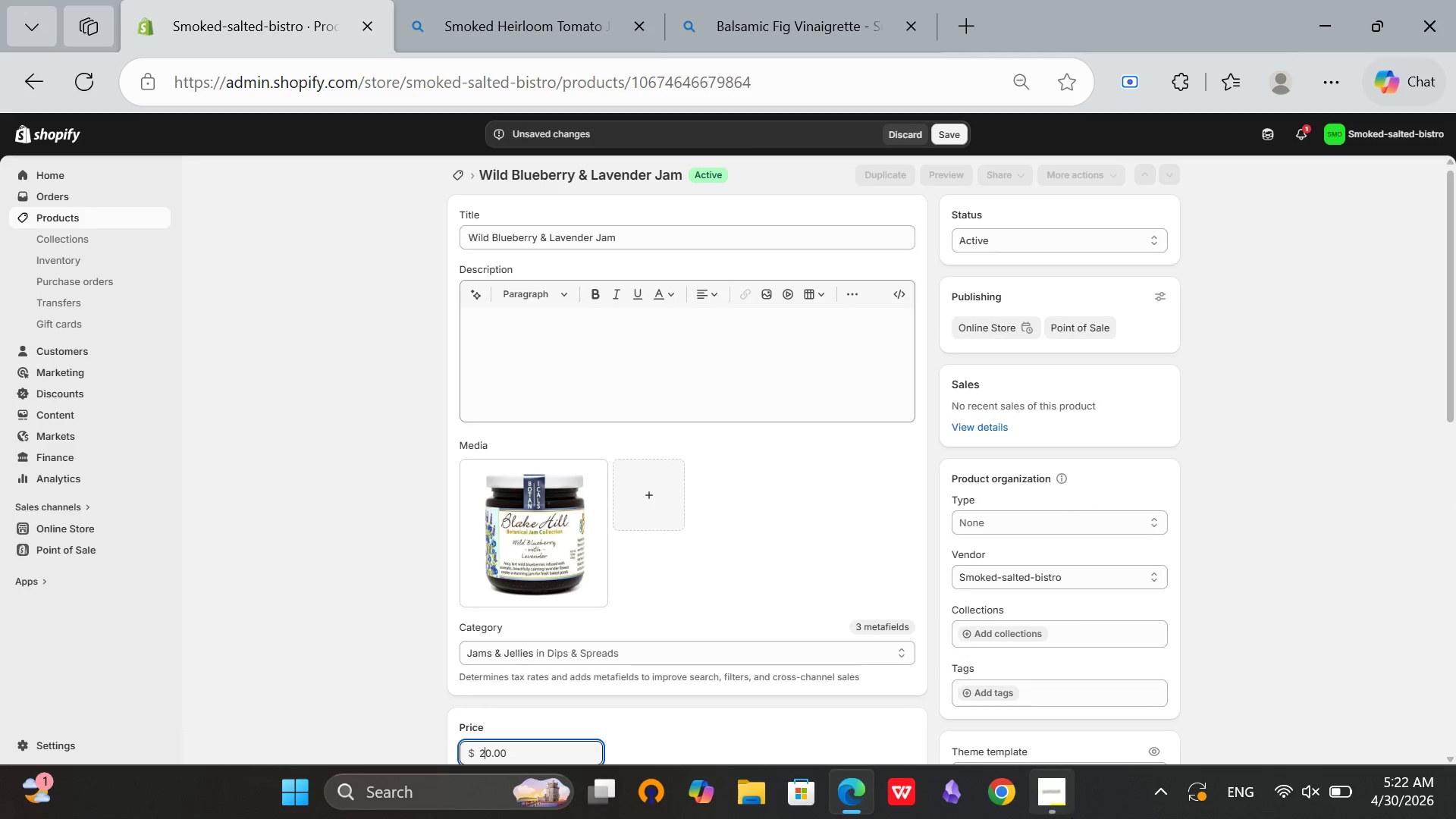 
left_click([1055, 808])
 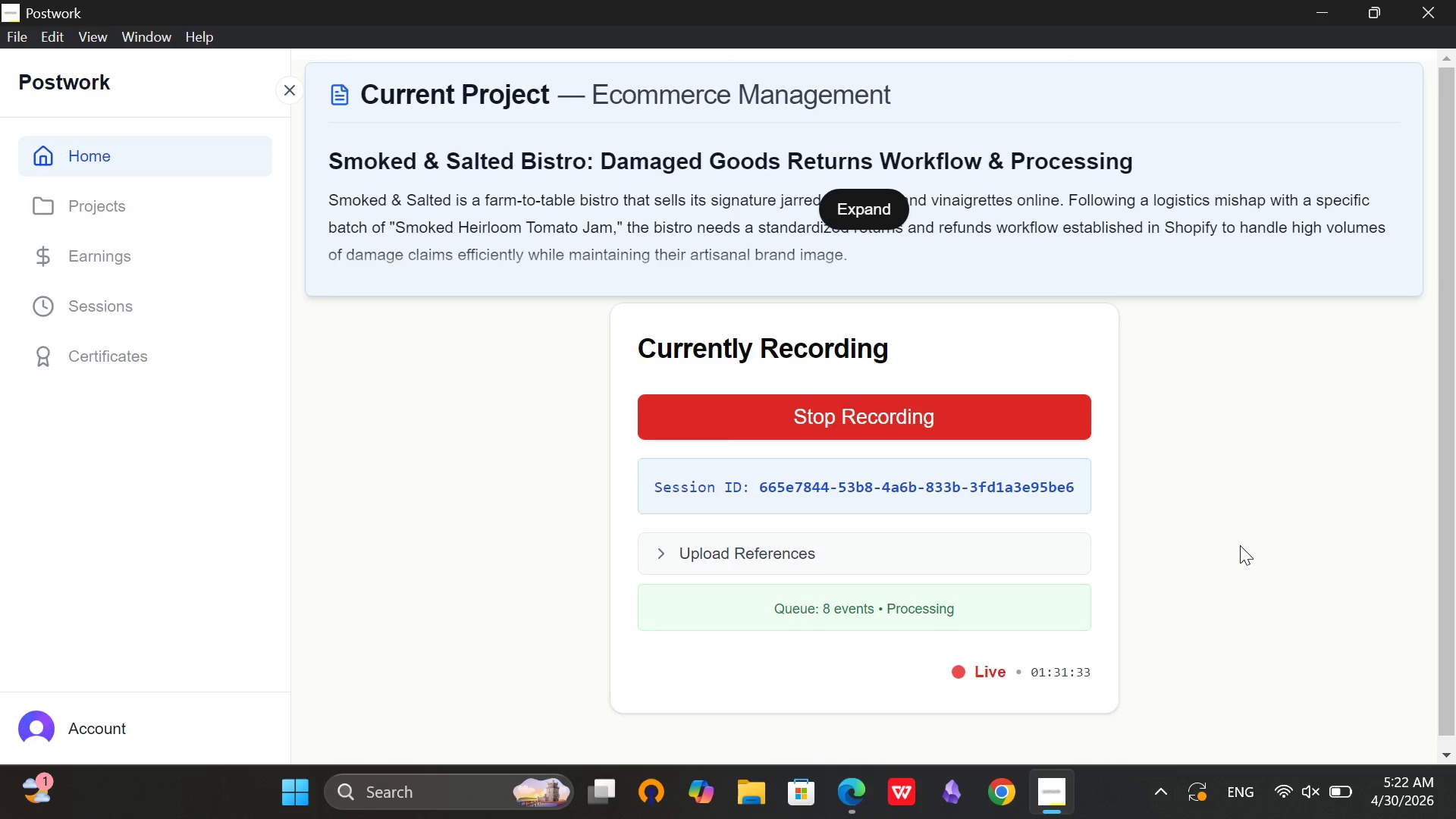 
left_click([855, 797])
 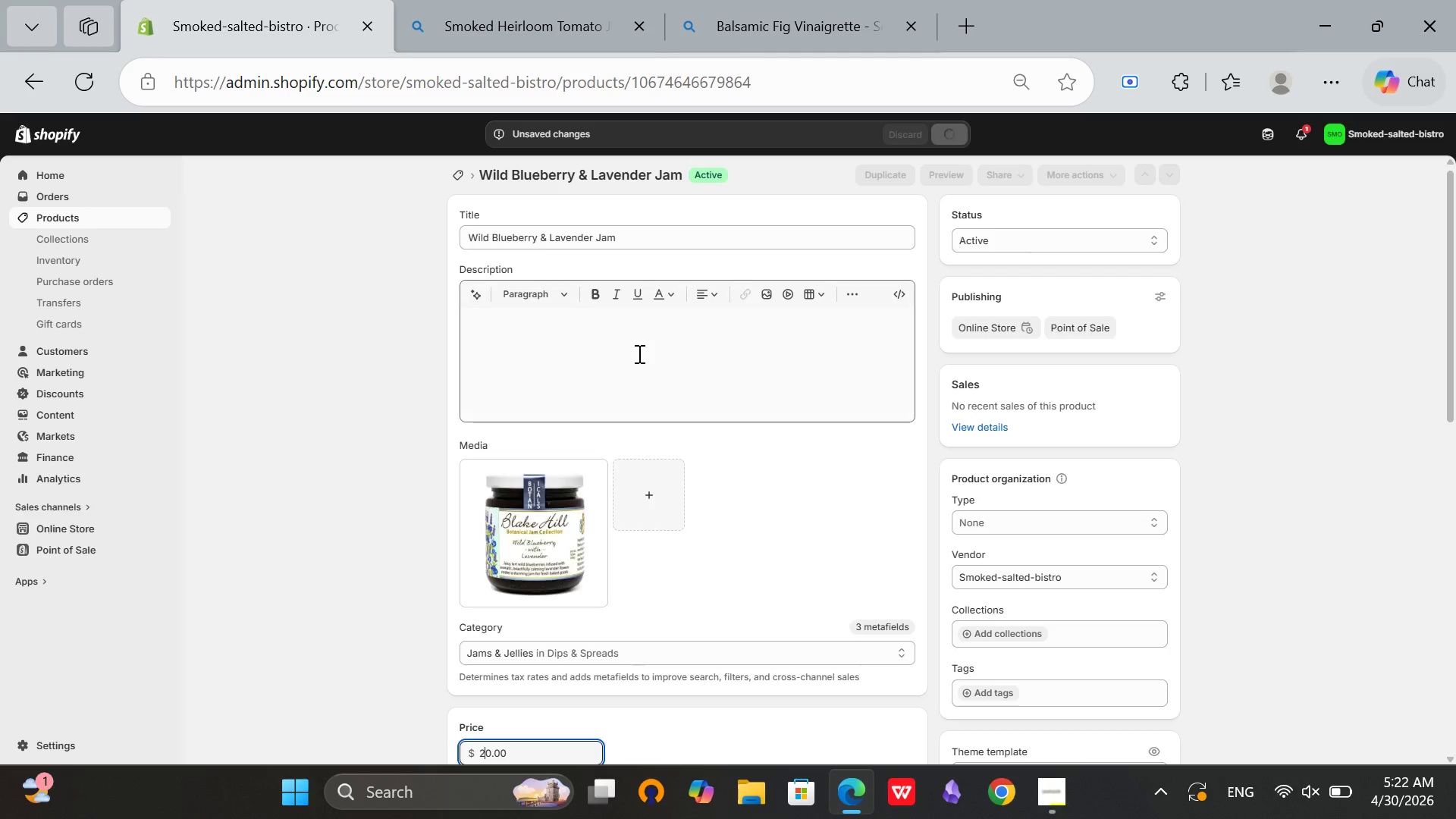 
scroll: coordinate [749, 490], scroll_direction: down, amount: 11.0
 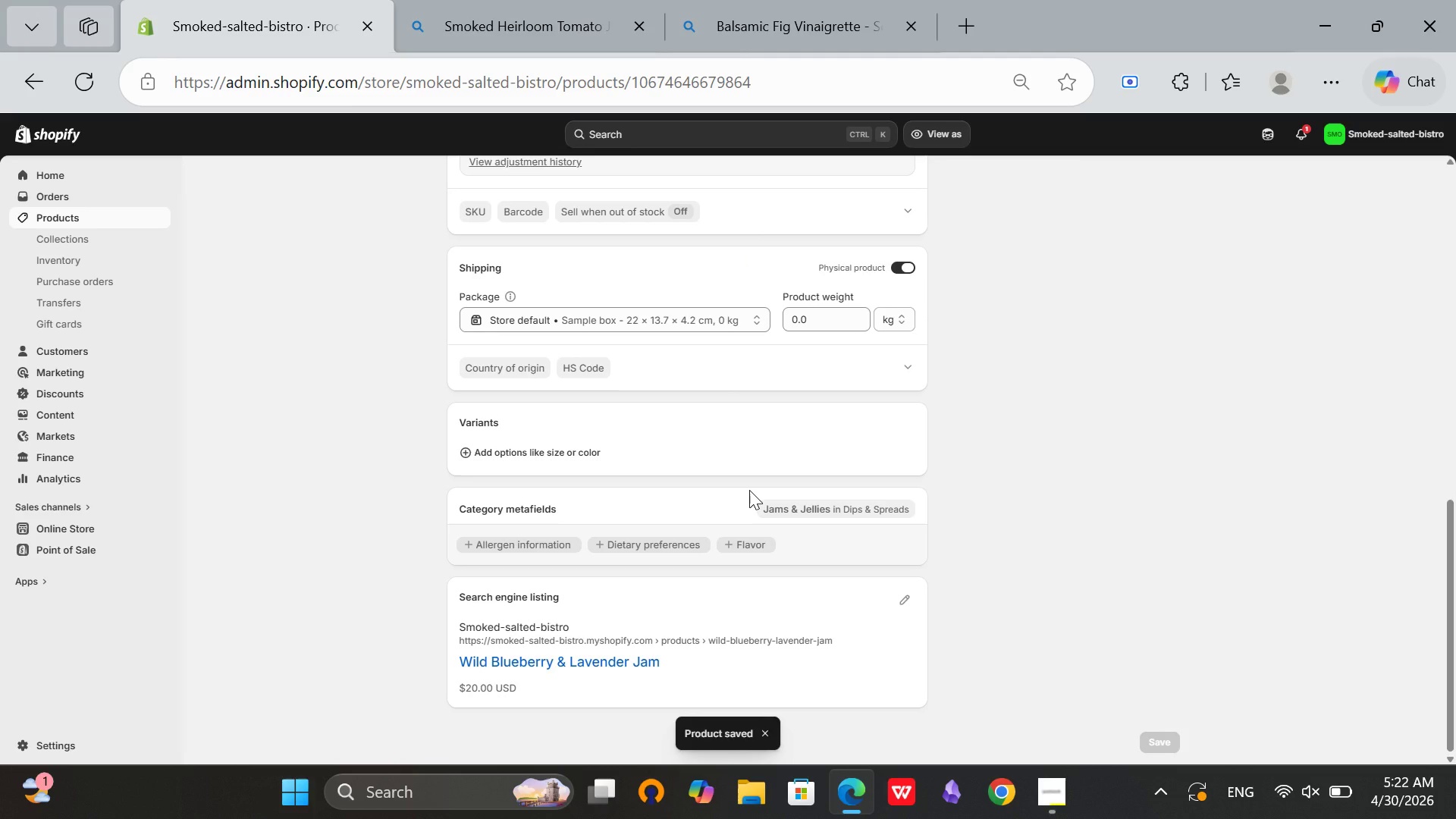 
scroll: coordinate [671, 548], scroll_direction: up, amount: 10.0
 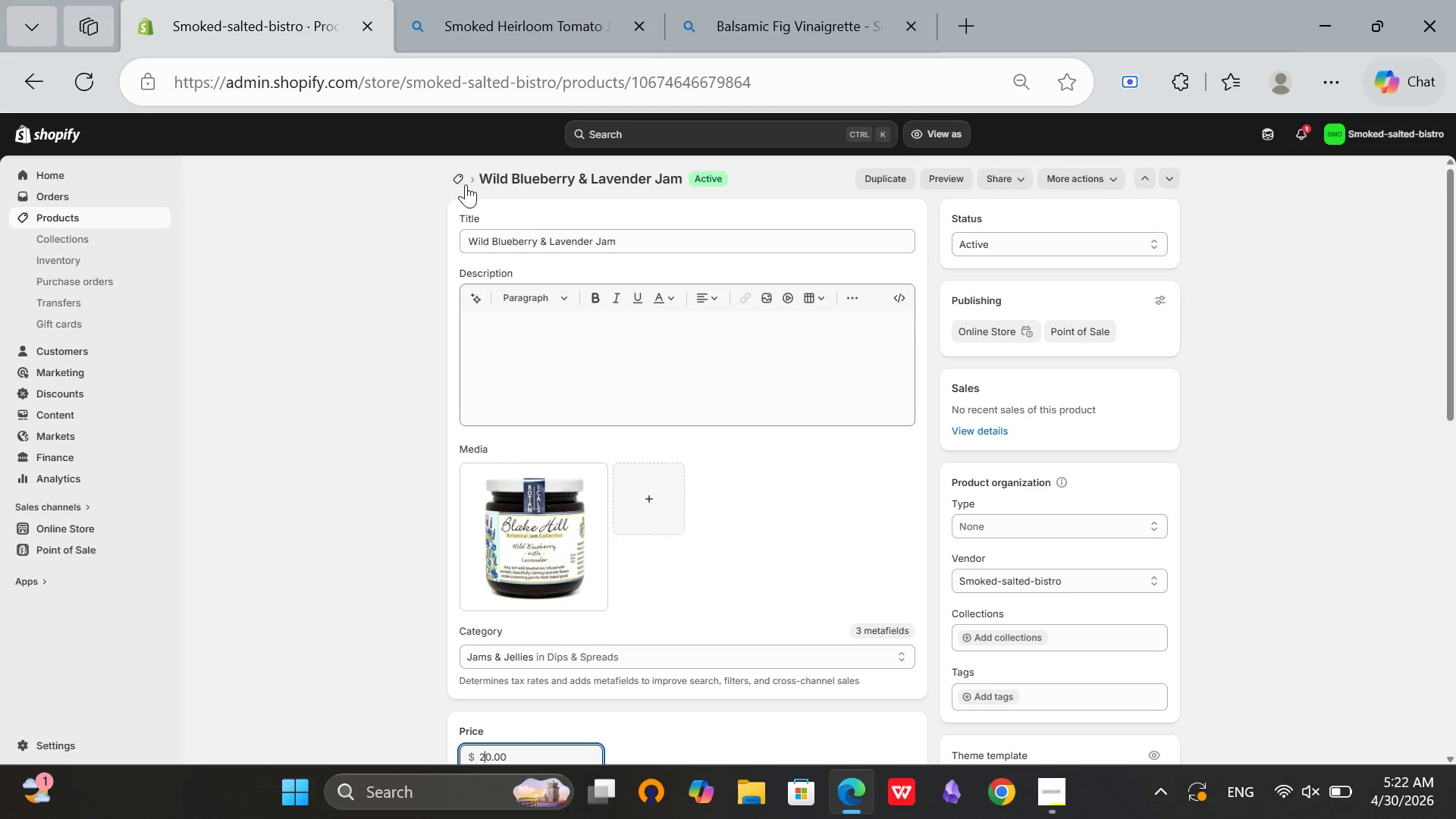 
left_click([466, 178])
 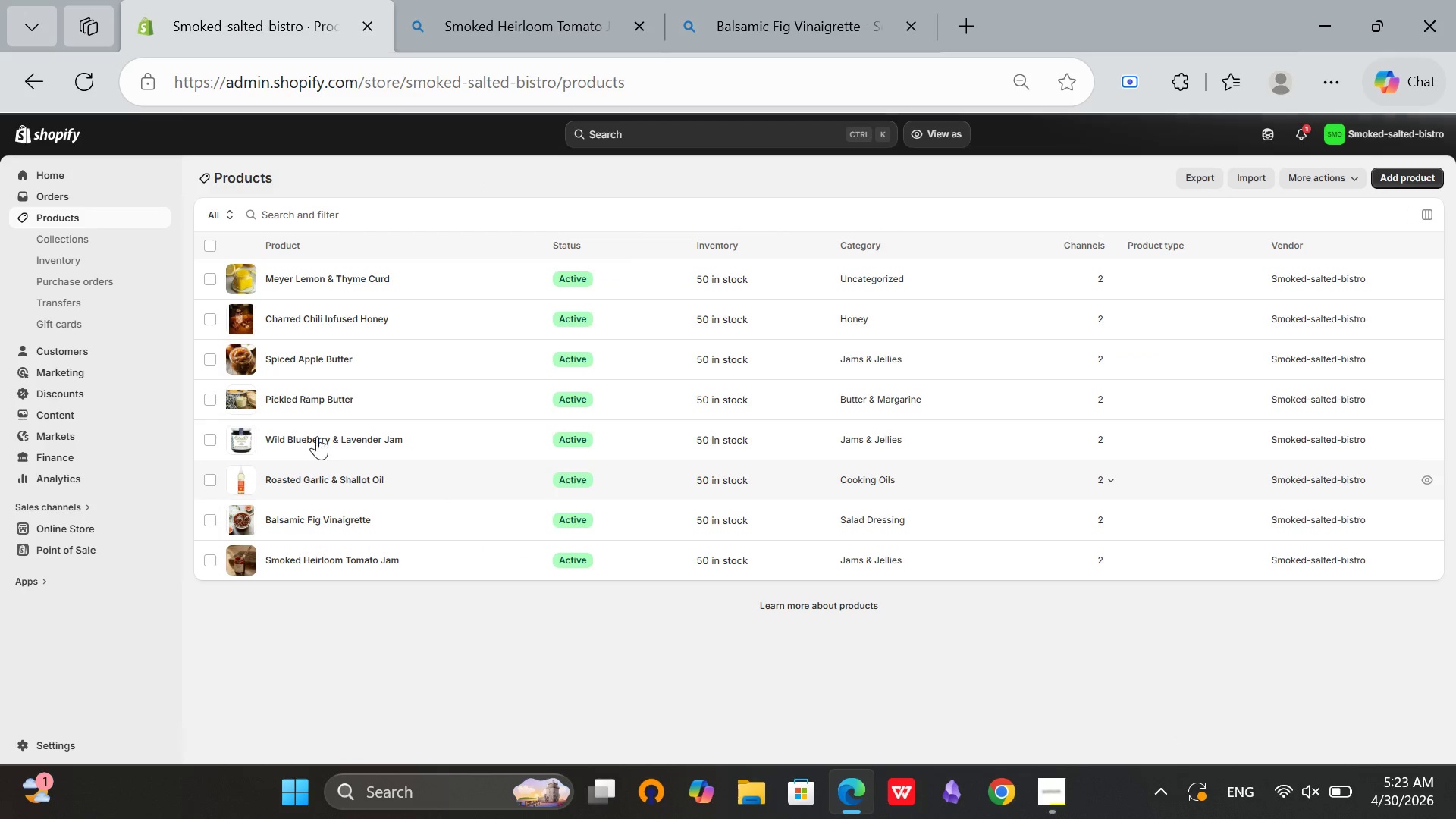 
left_click([321, 399])
 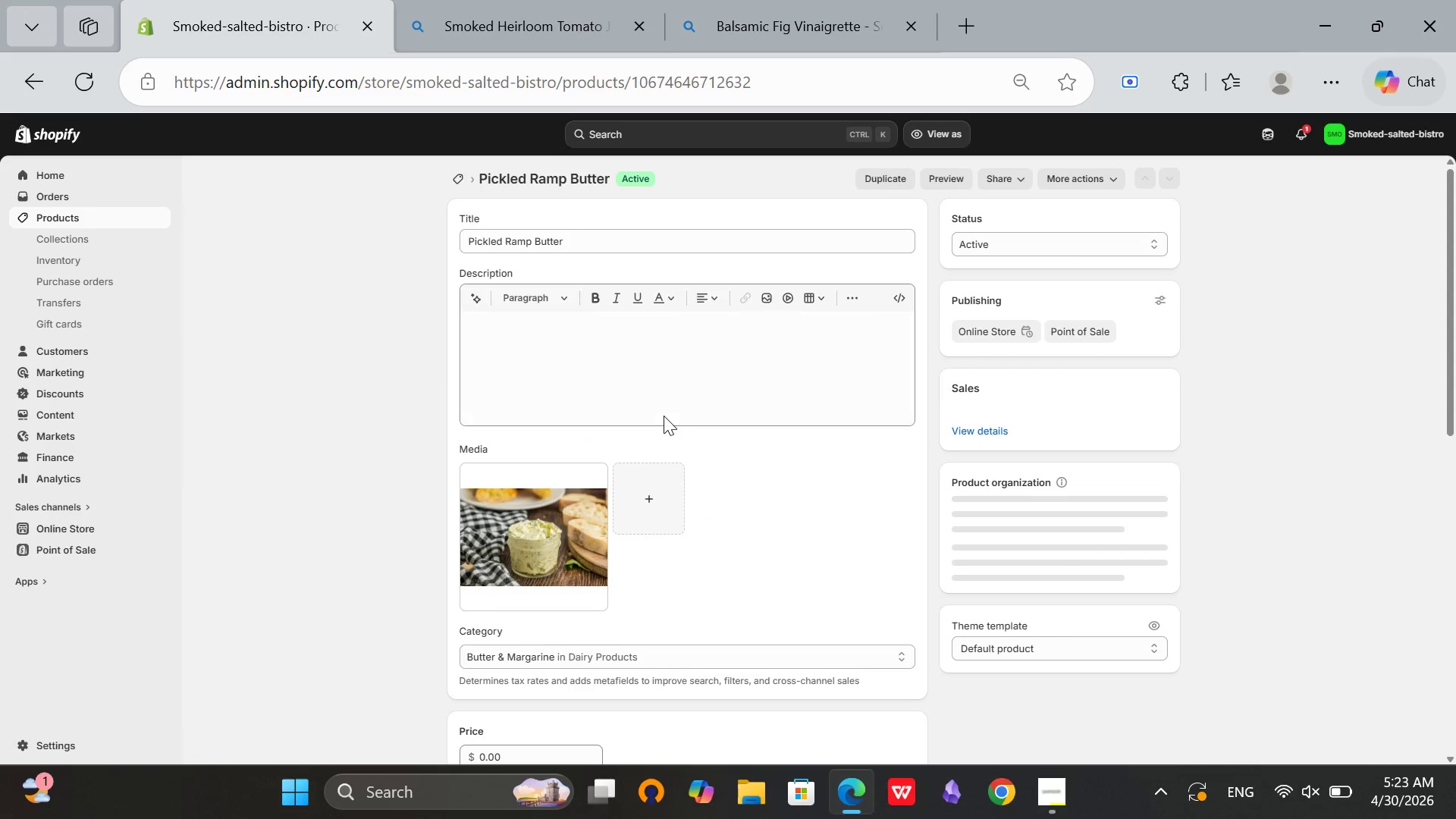 
scroll: coordinate [555, 420], scroll_direction: down, amount: 2.0
 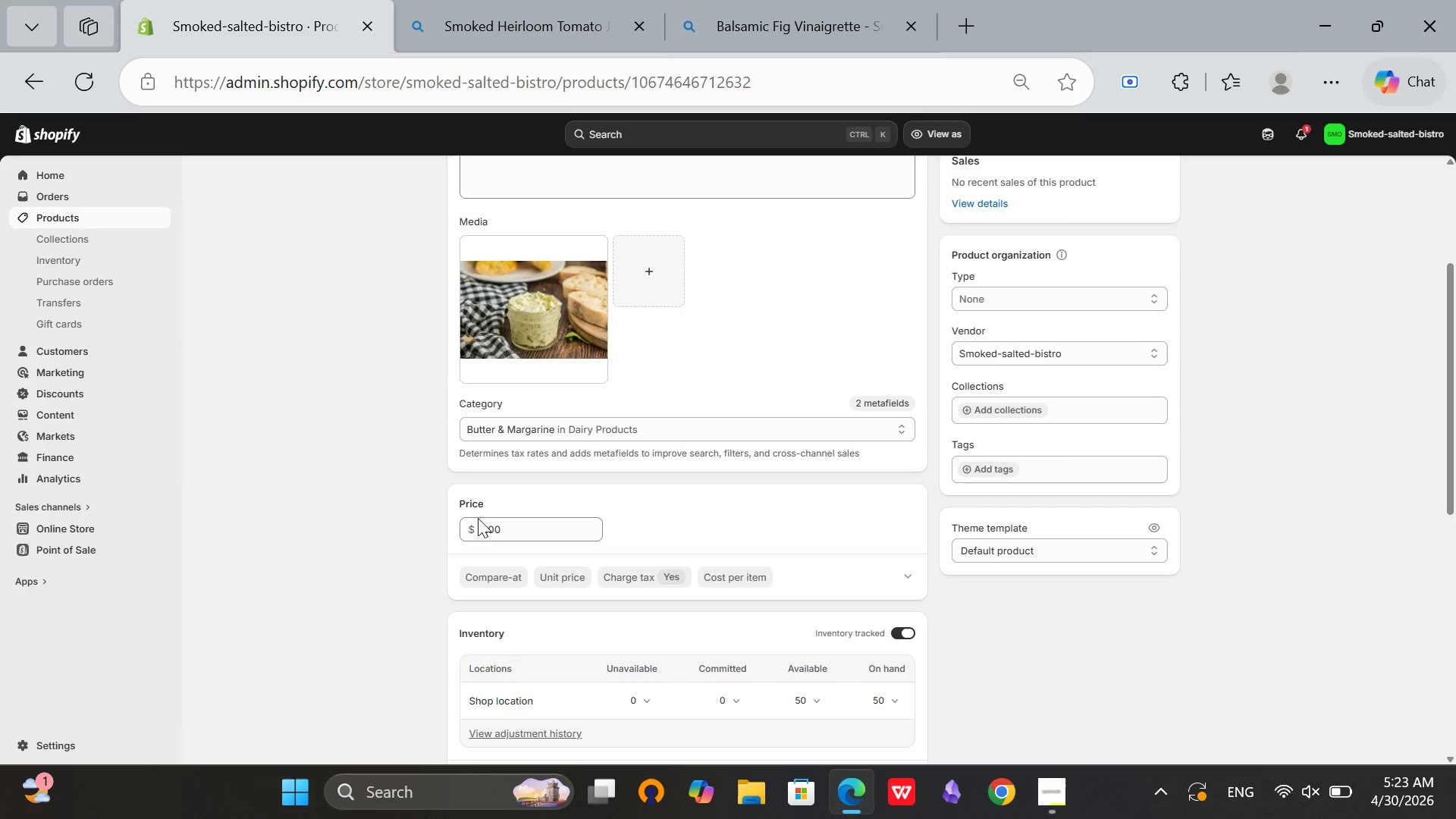 
left_click([479, 519])
 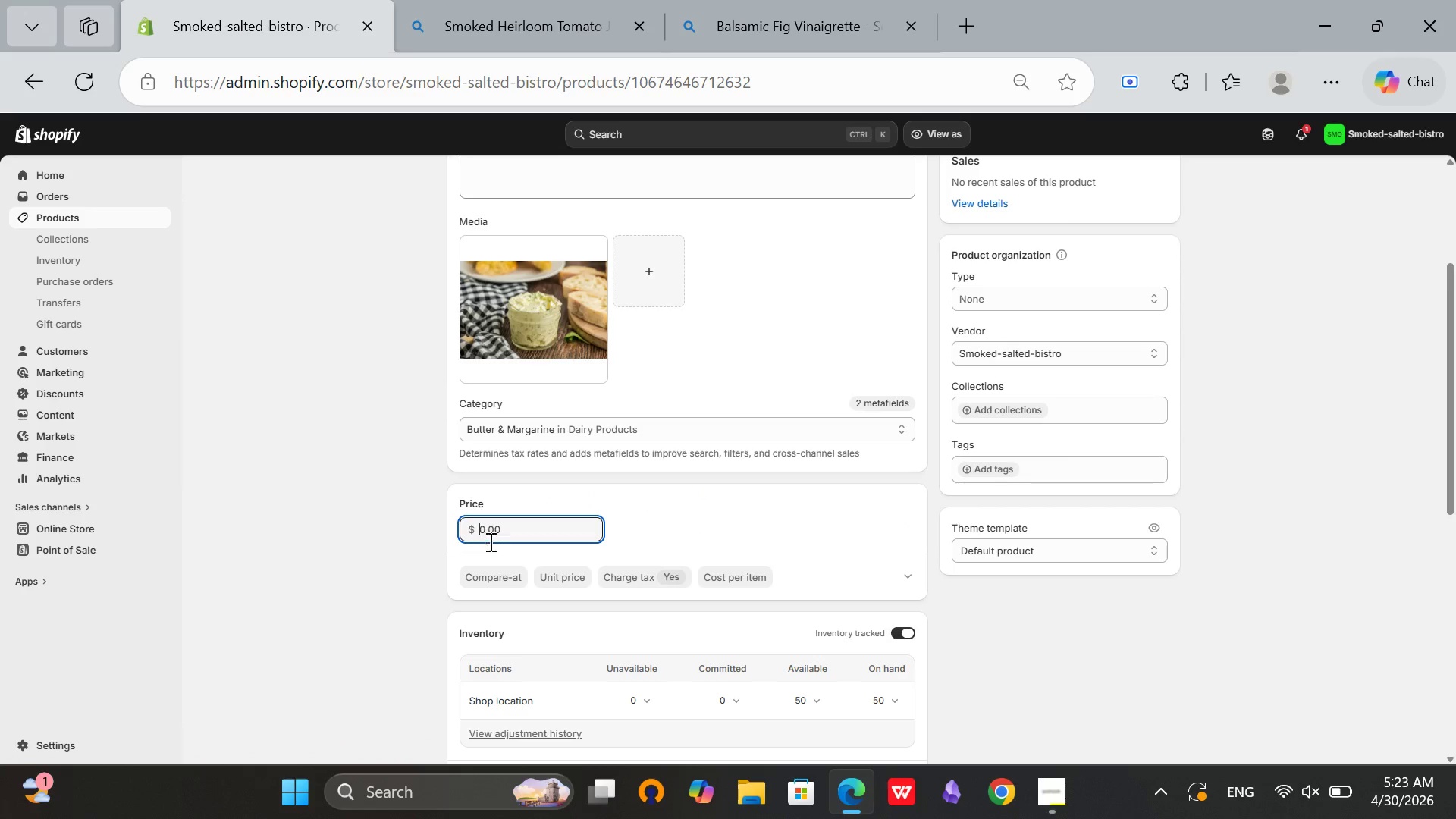 
type(12)
 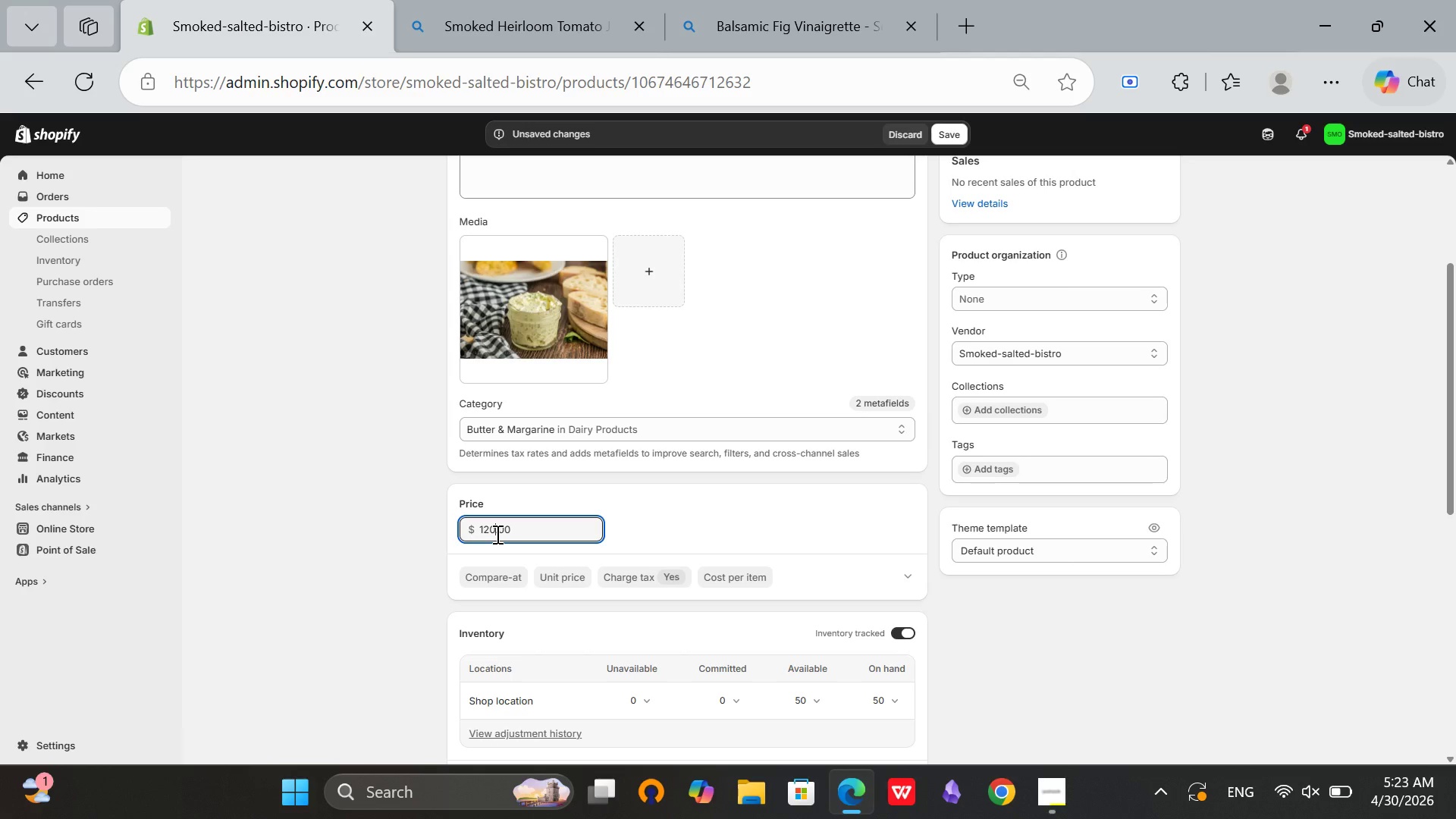 
key(Backspace)
 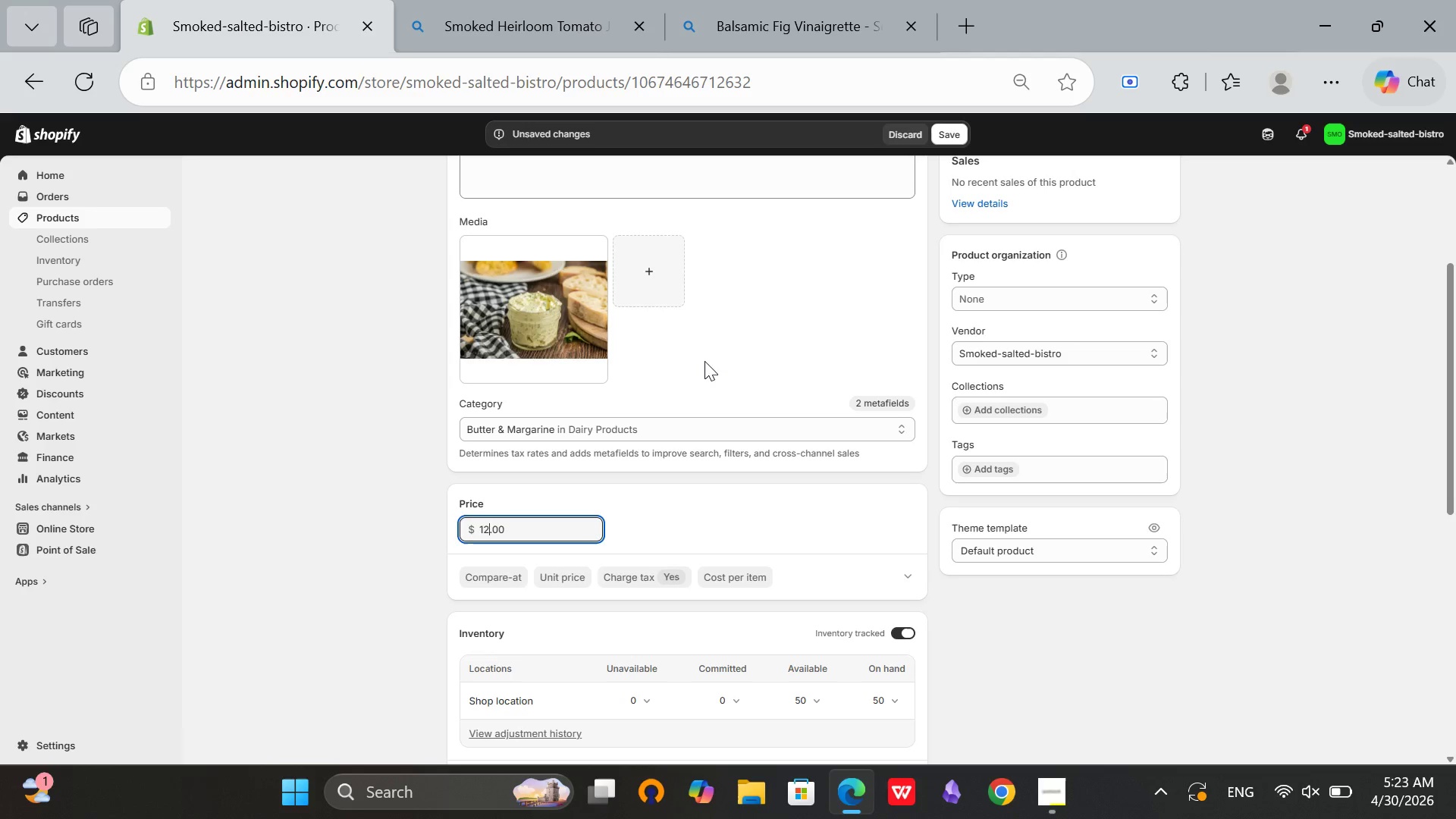 
scroll: coordinate [772, 317], scroll_direction: up, amount: 2.0
 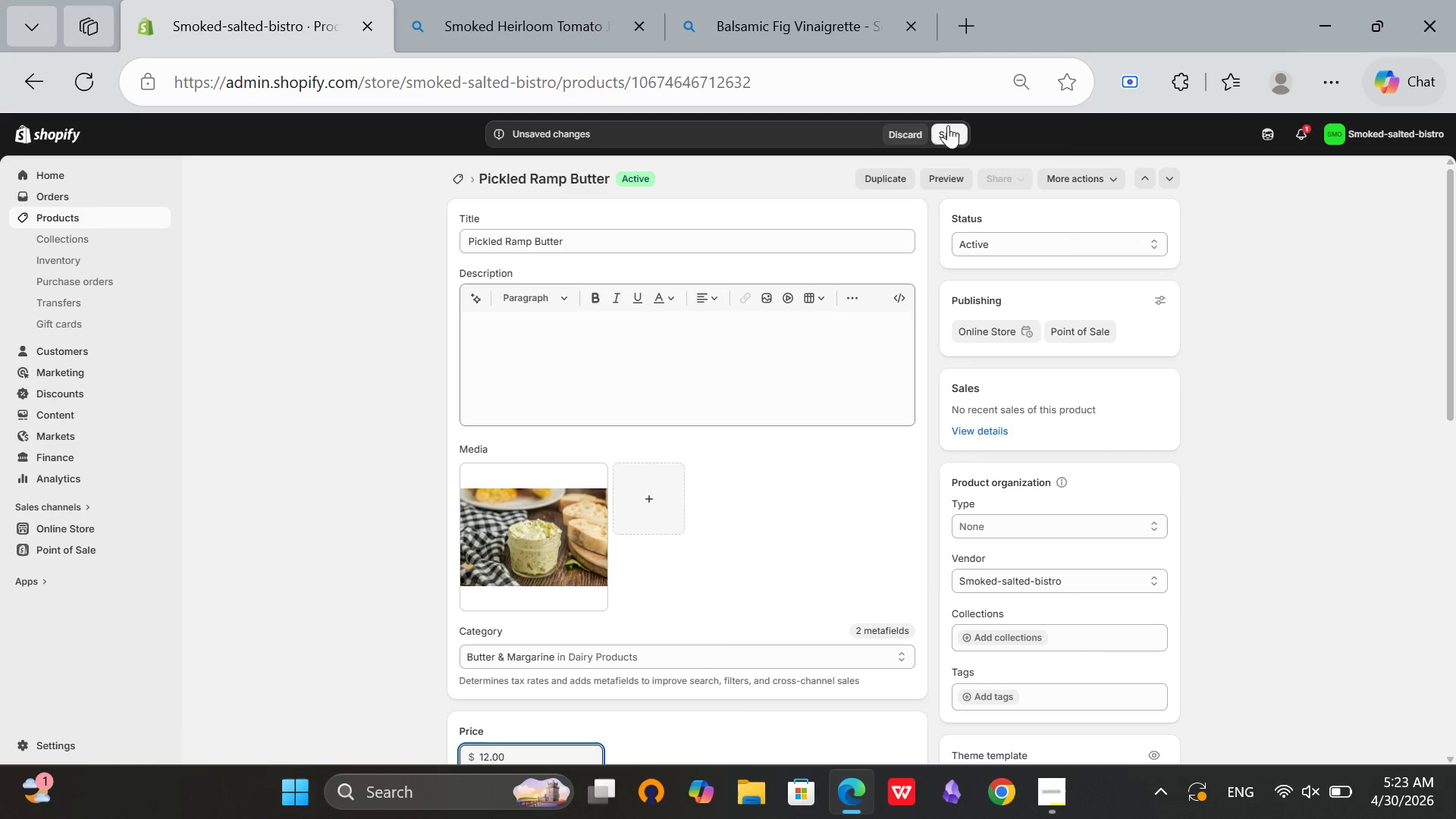 
left_click([948, 125])
 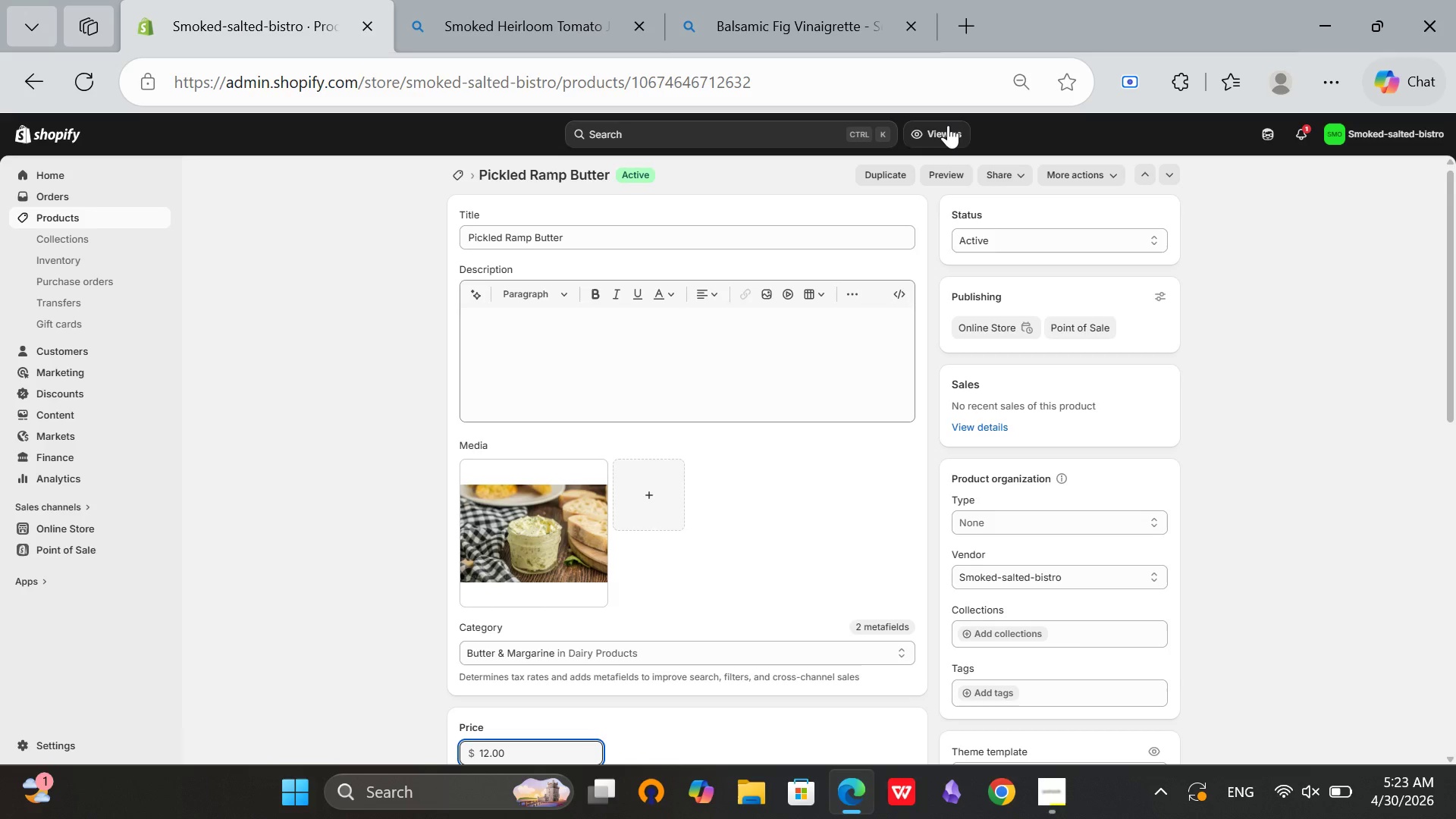 
wait(14.8)
 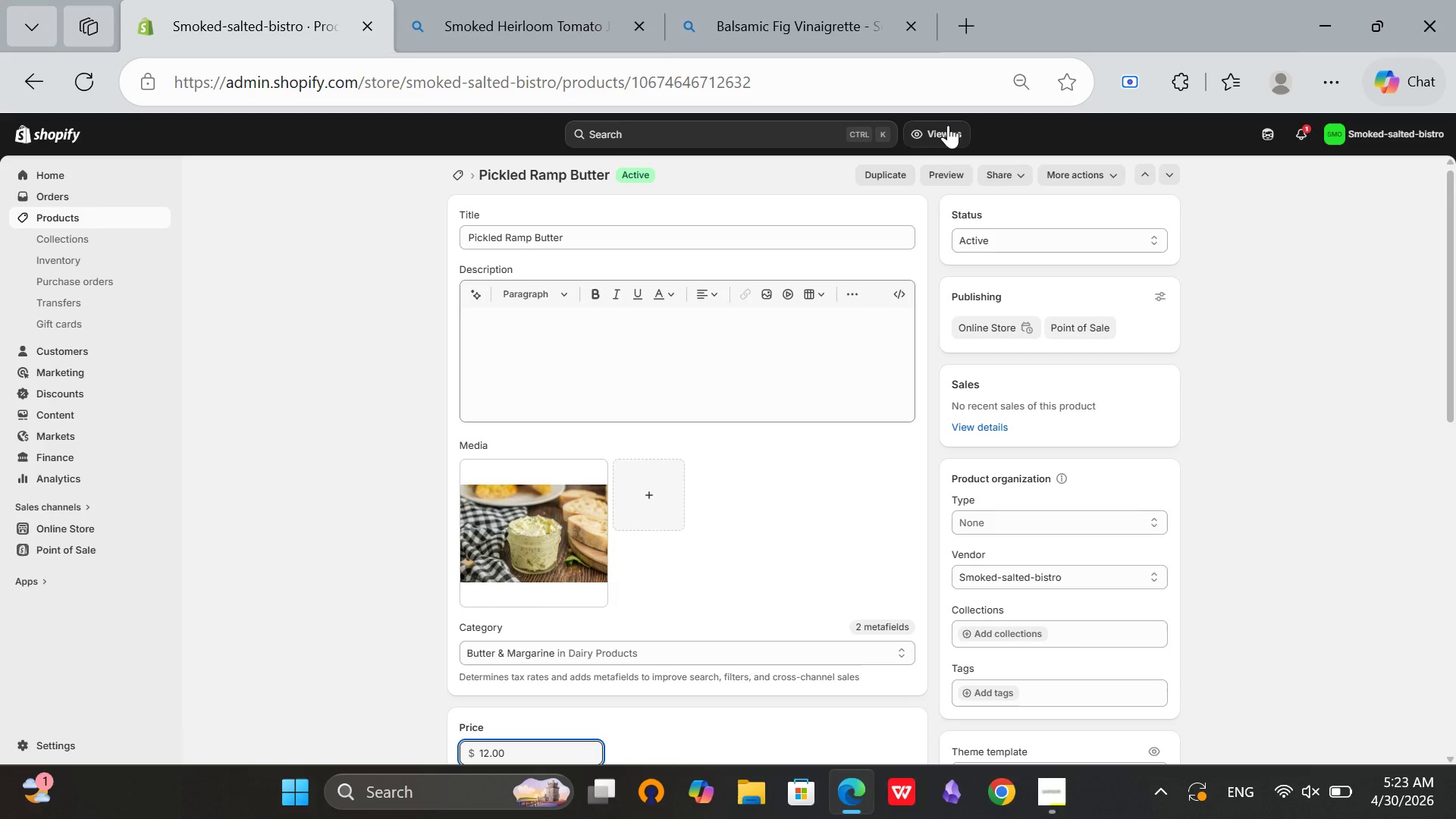 
scroll: coordinate [867, 256], scroll_direction: up, amount: 2.0
 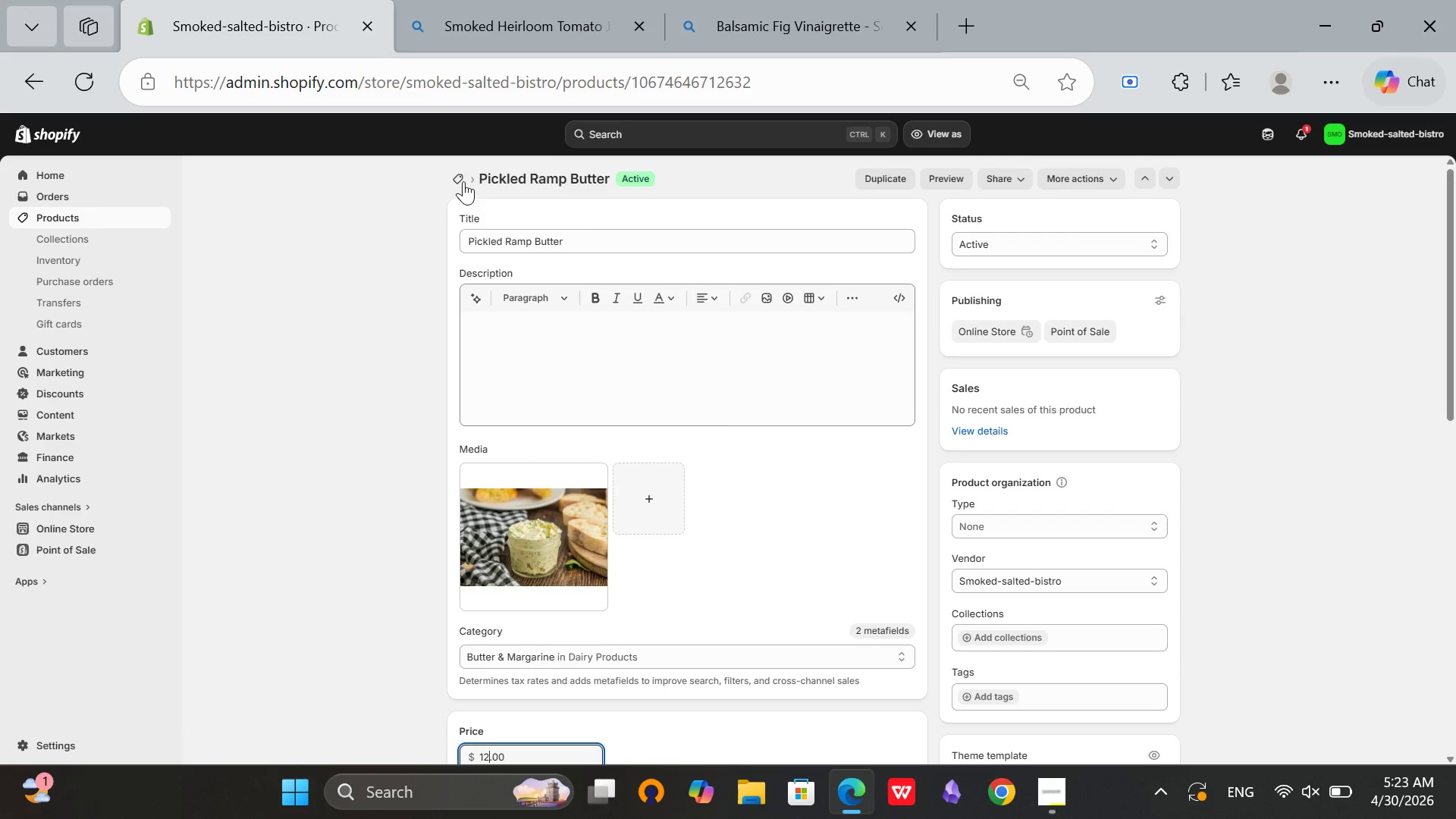 
left_click([458, 177])
 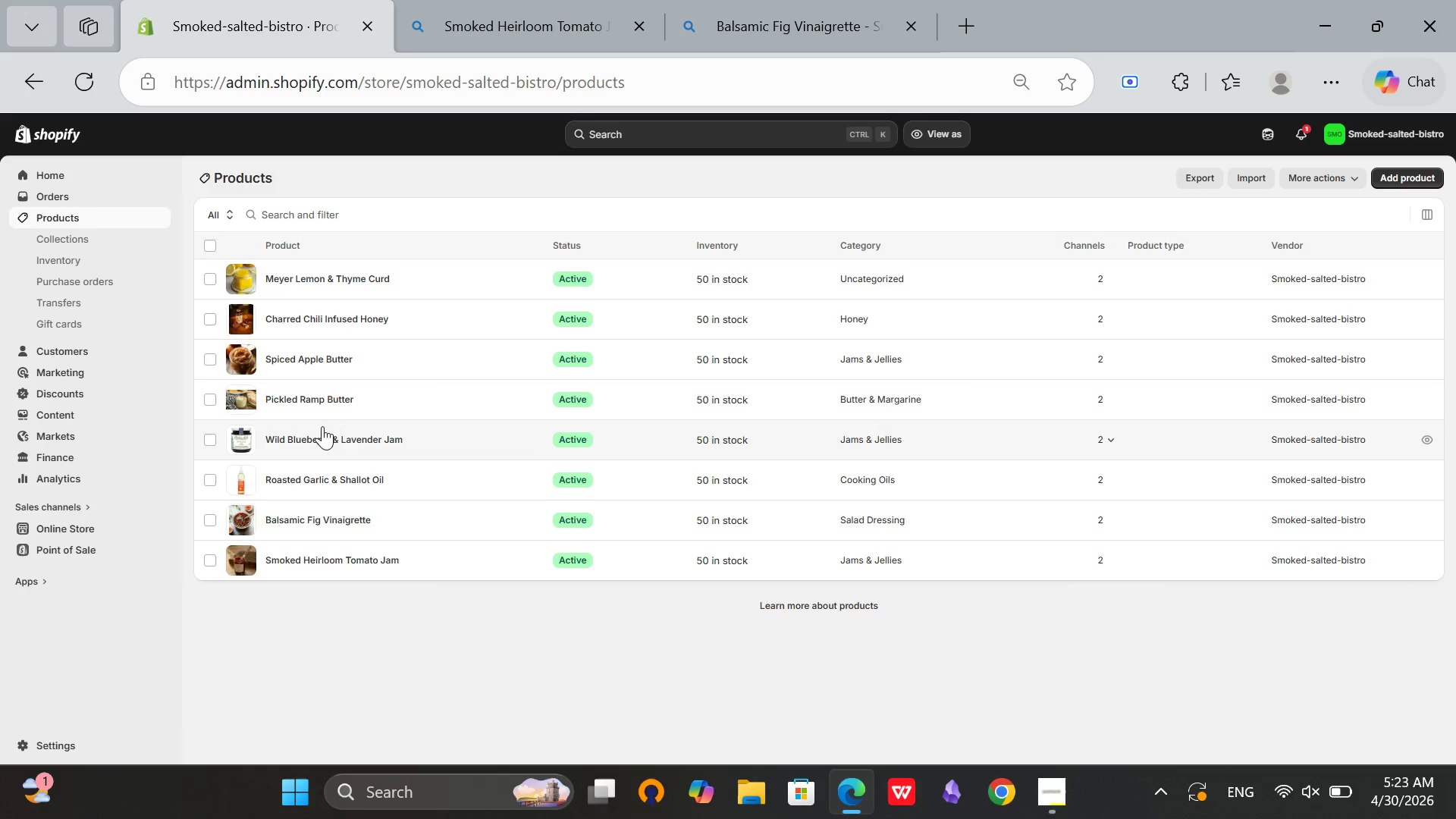 
left_click([306, 352])
 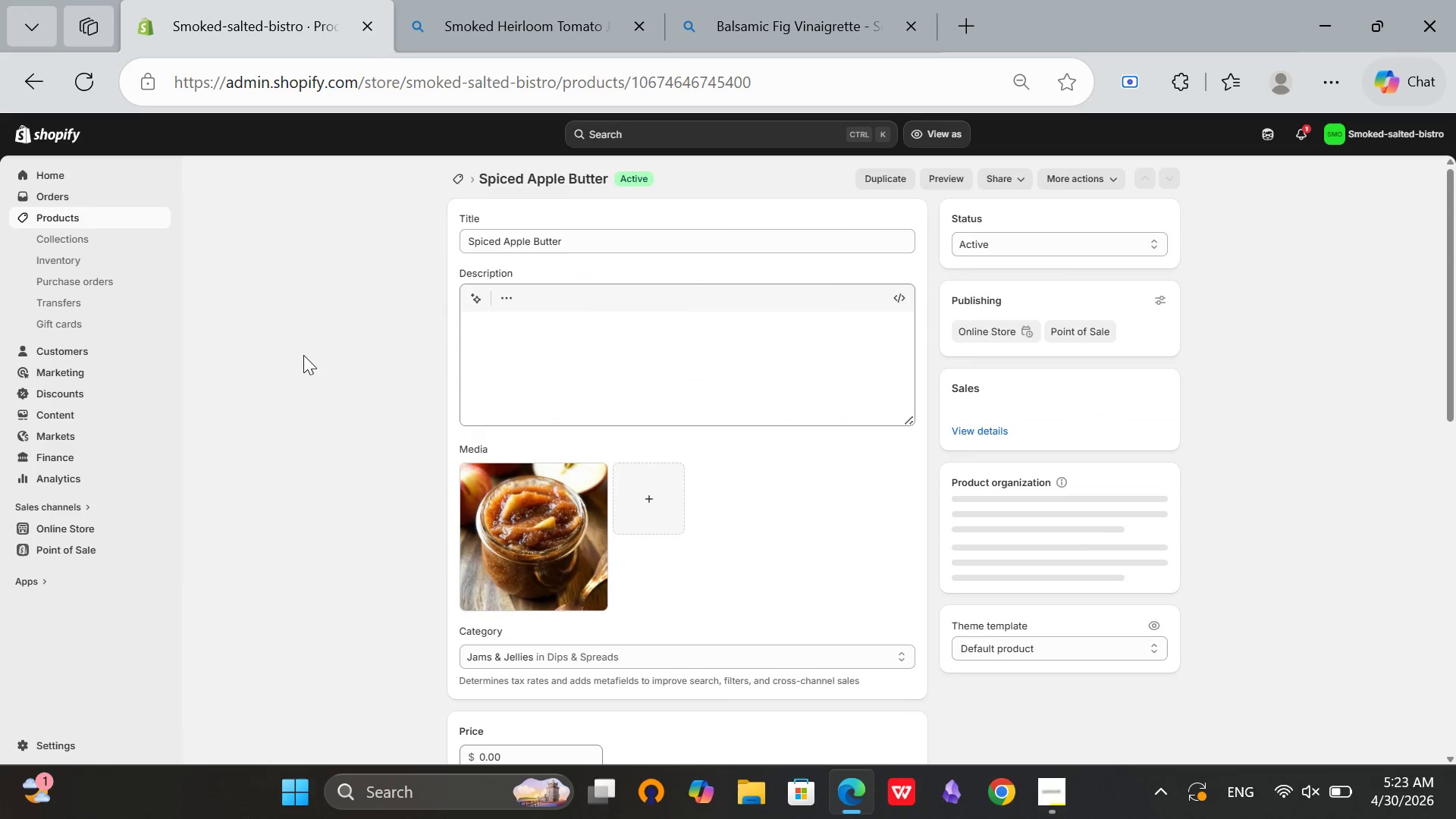 
scroll: coordinate [799, 490], scroll_direction: down, amount: 5.0
 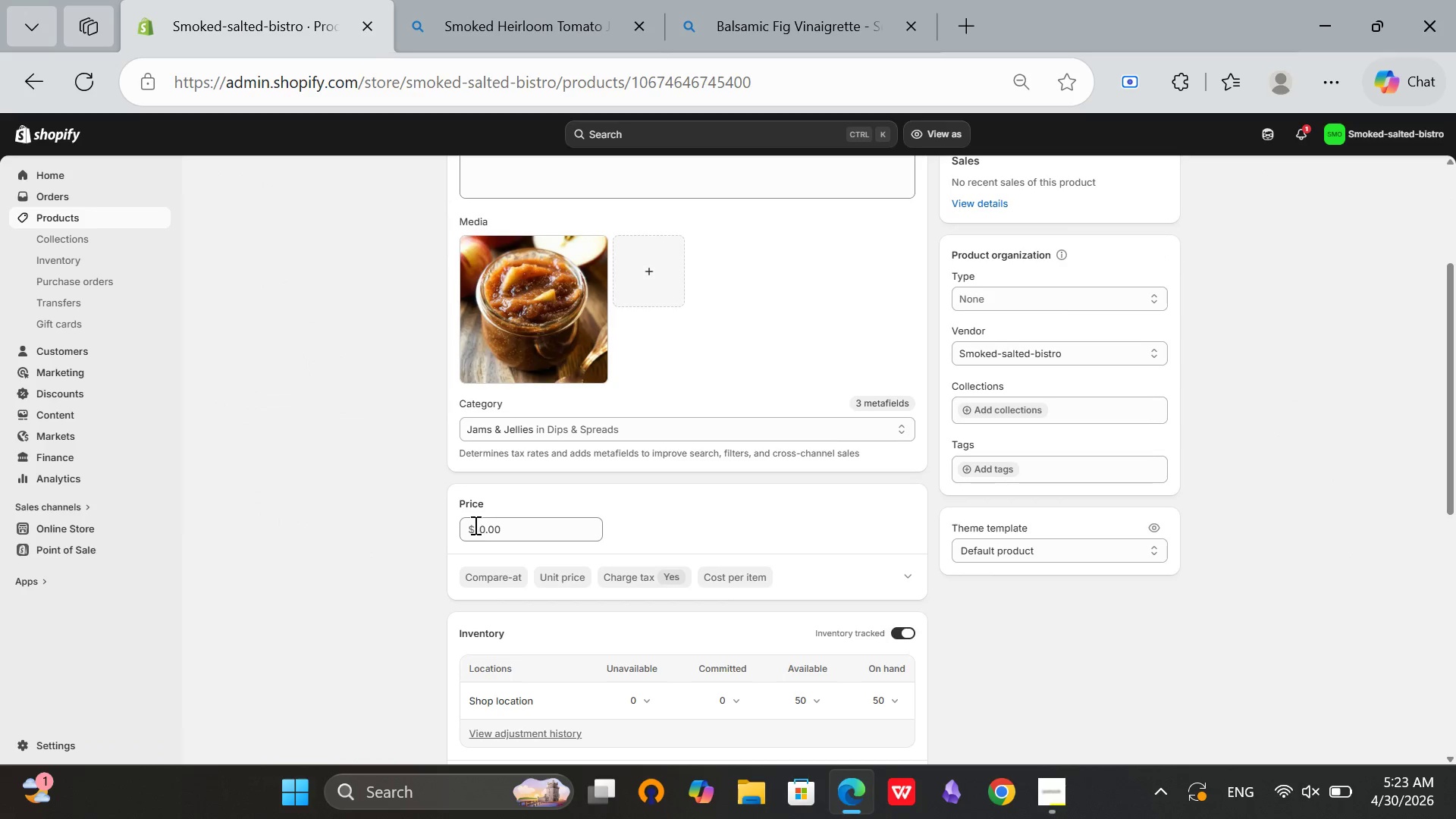 
left_click([482, 527])
 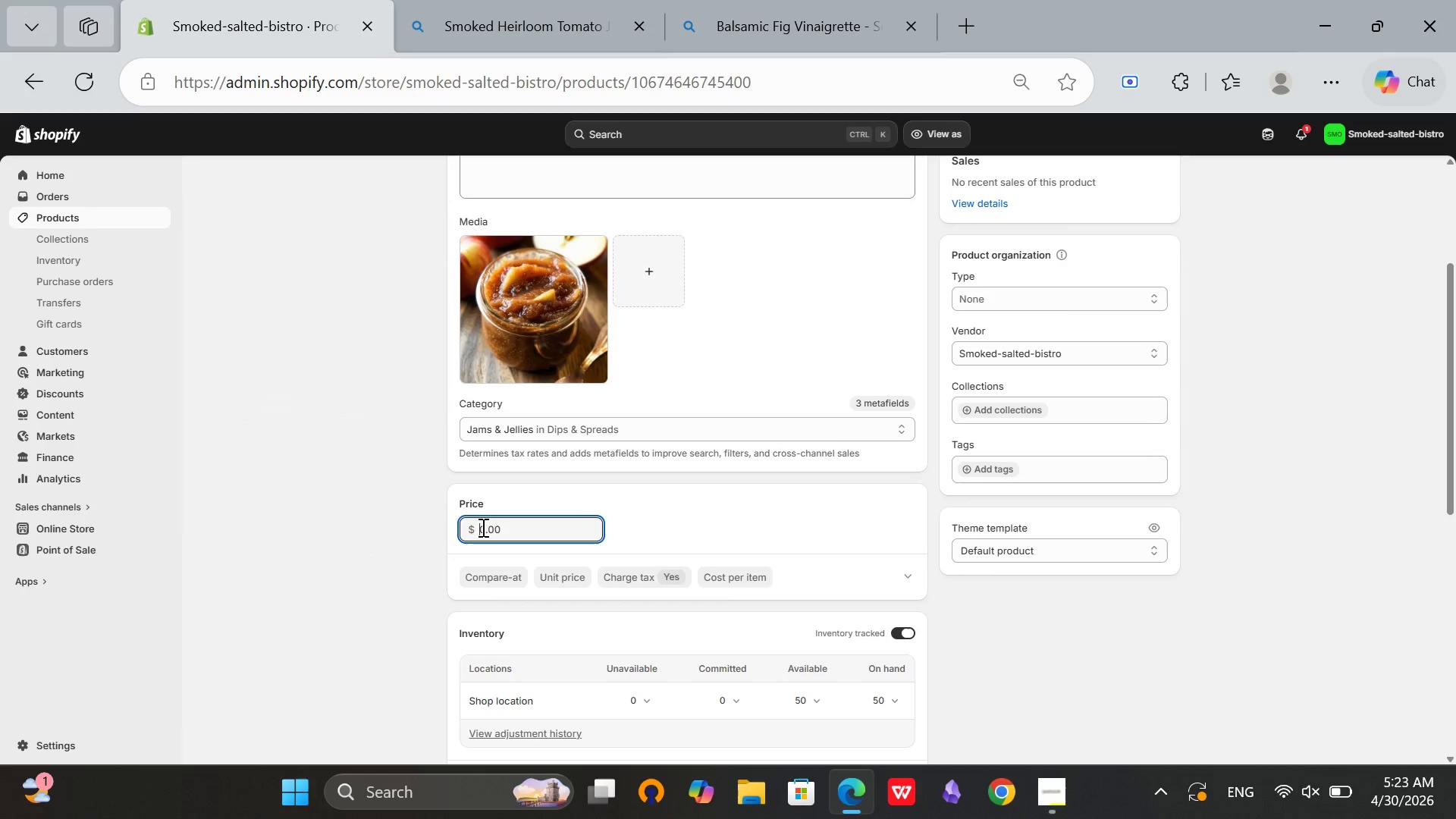 
type(12)
 